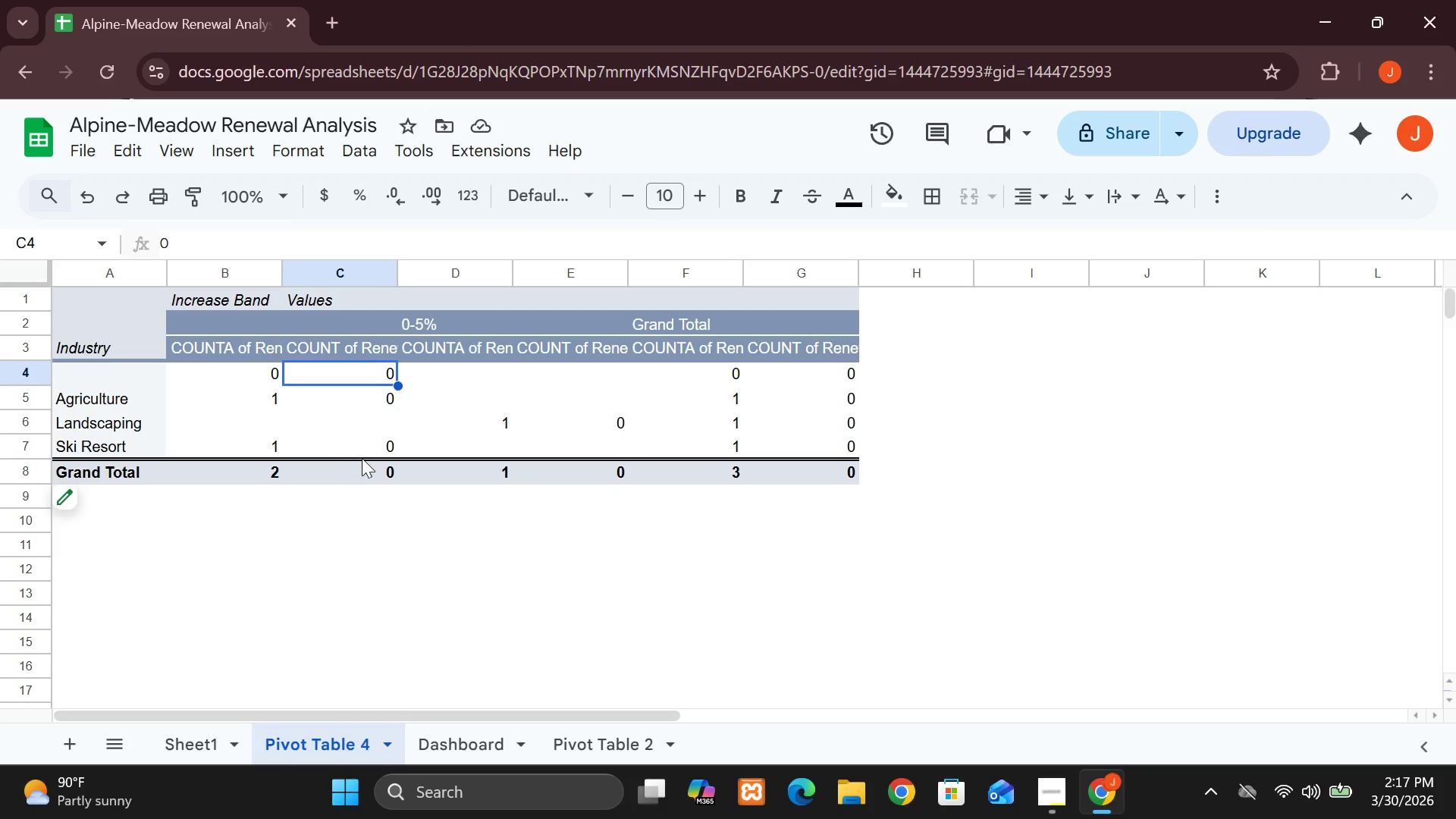 
left_click([824, 349])
 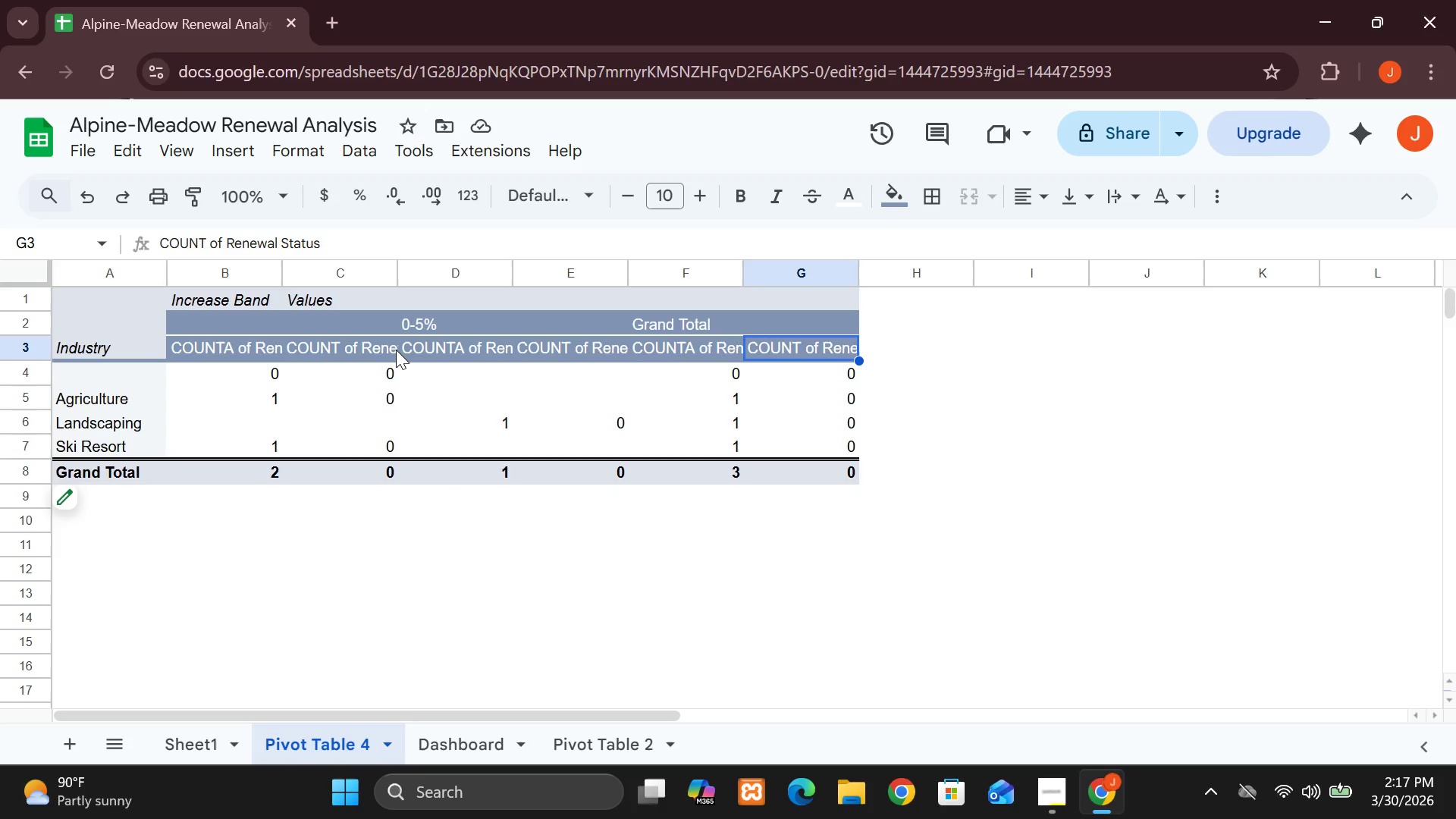 
wait(5.95)
 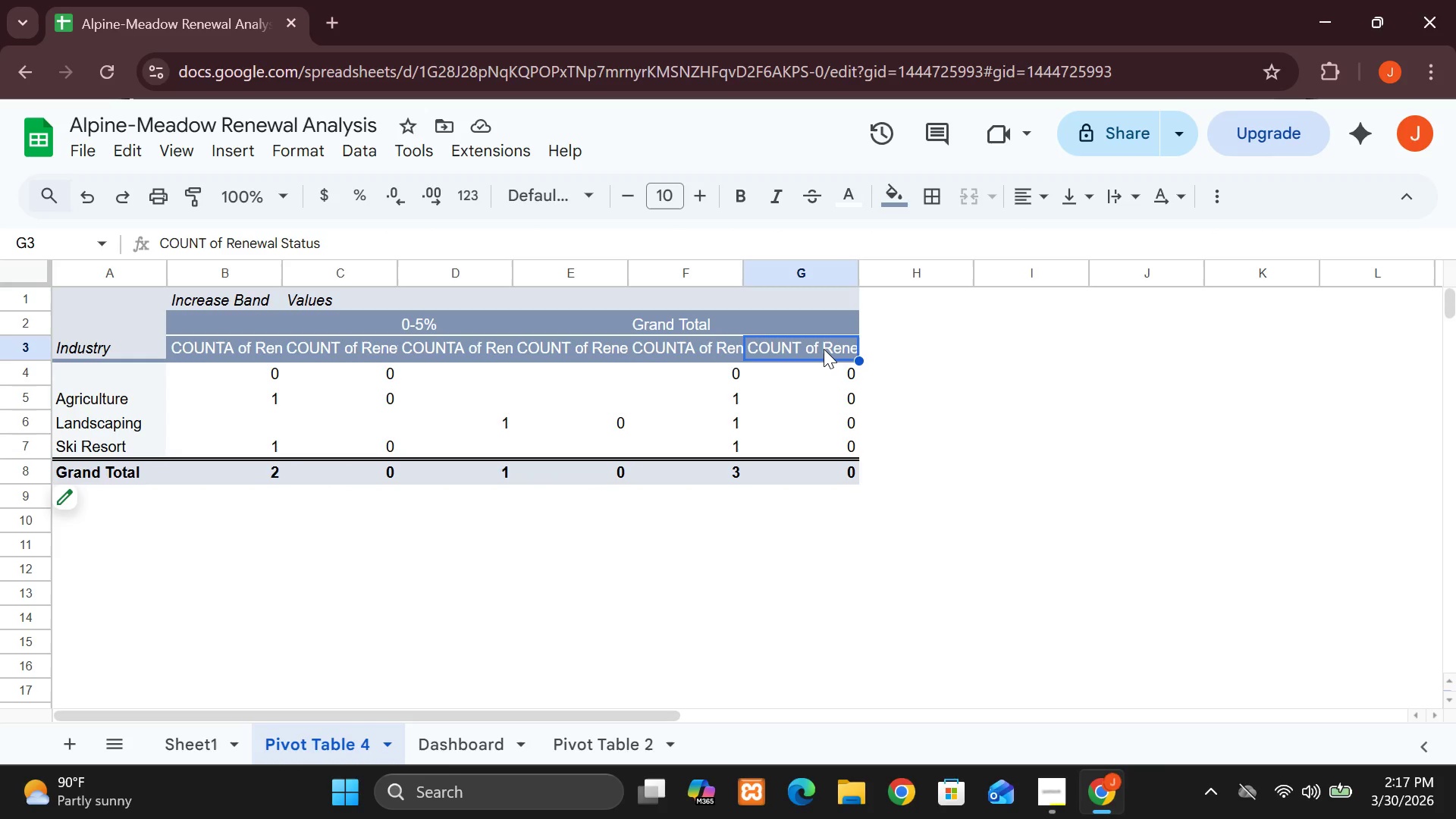 
left_click([552, 353])
 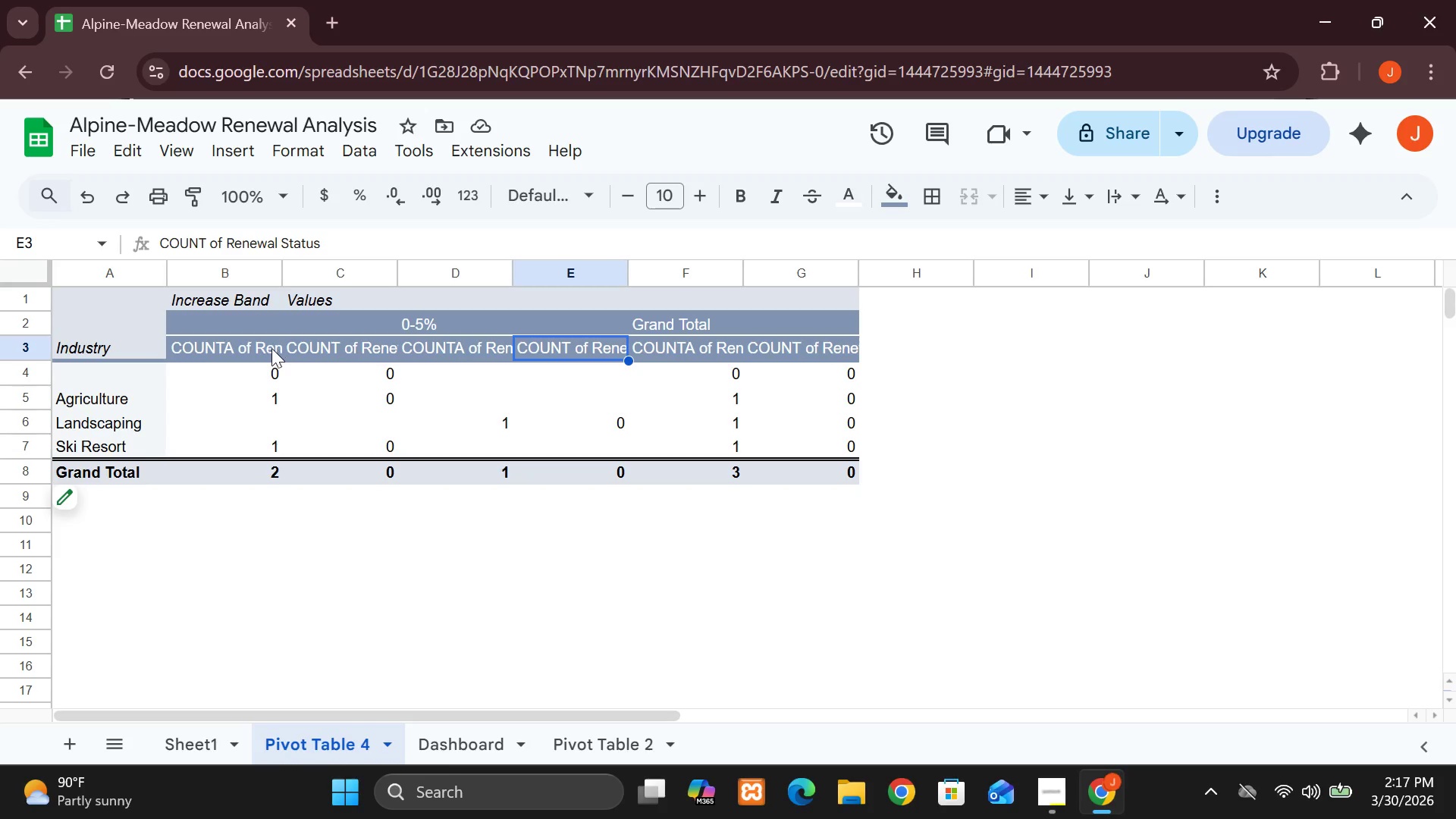 
left_click([237, 350])
 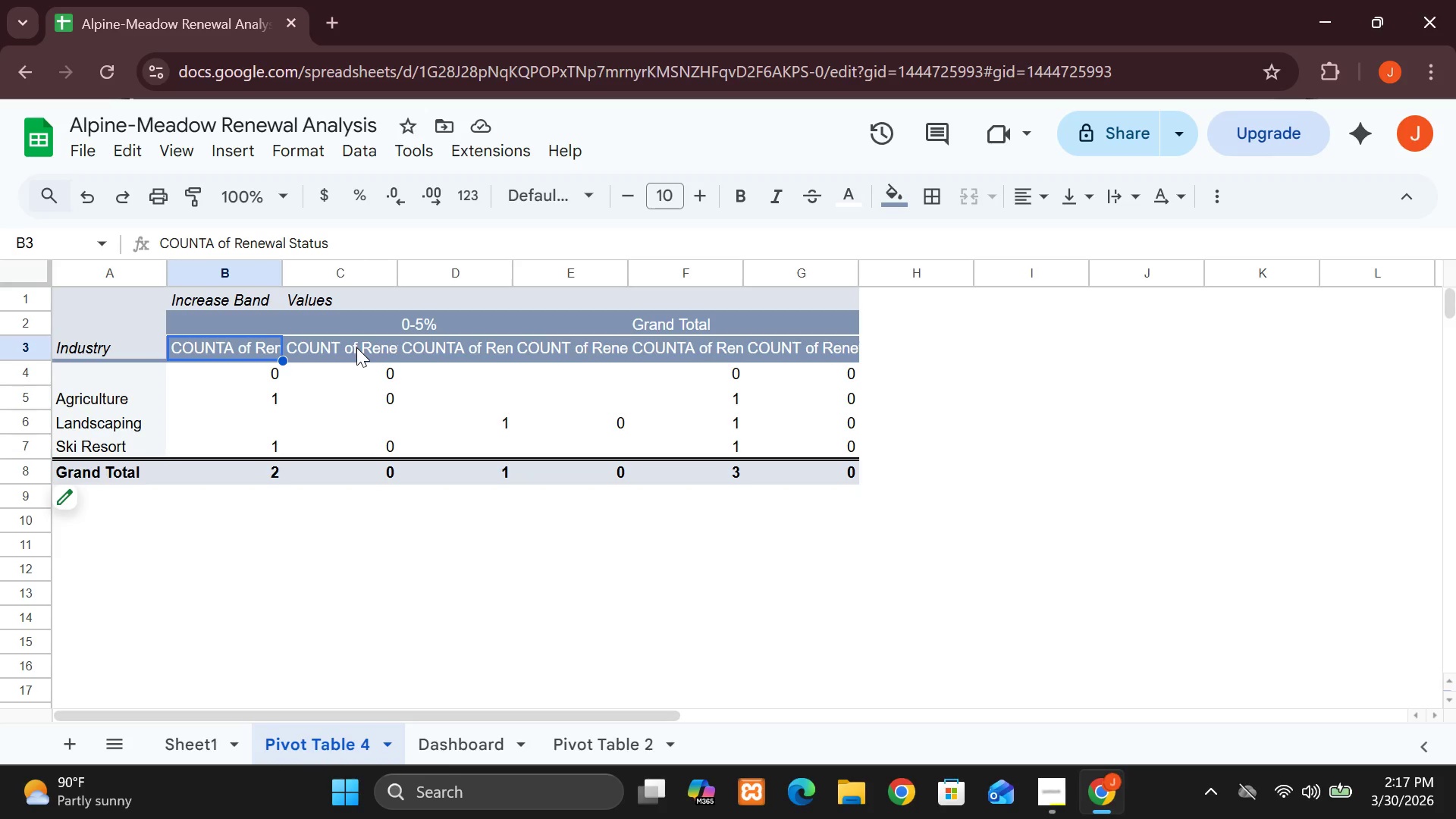 
left_click_drag(start_coordinate=[356, 347], to_coordinate=[442, 349])
 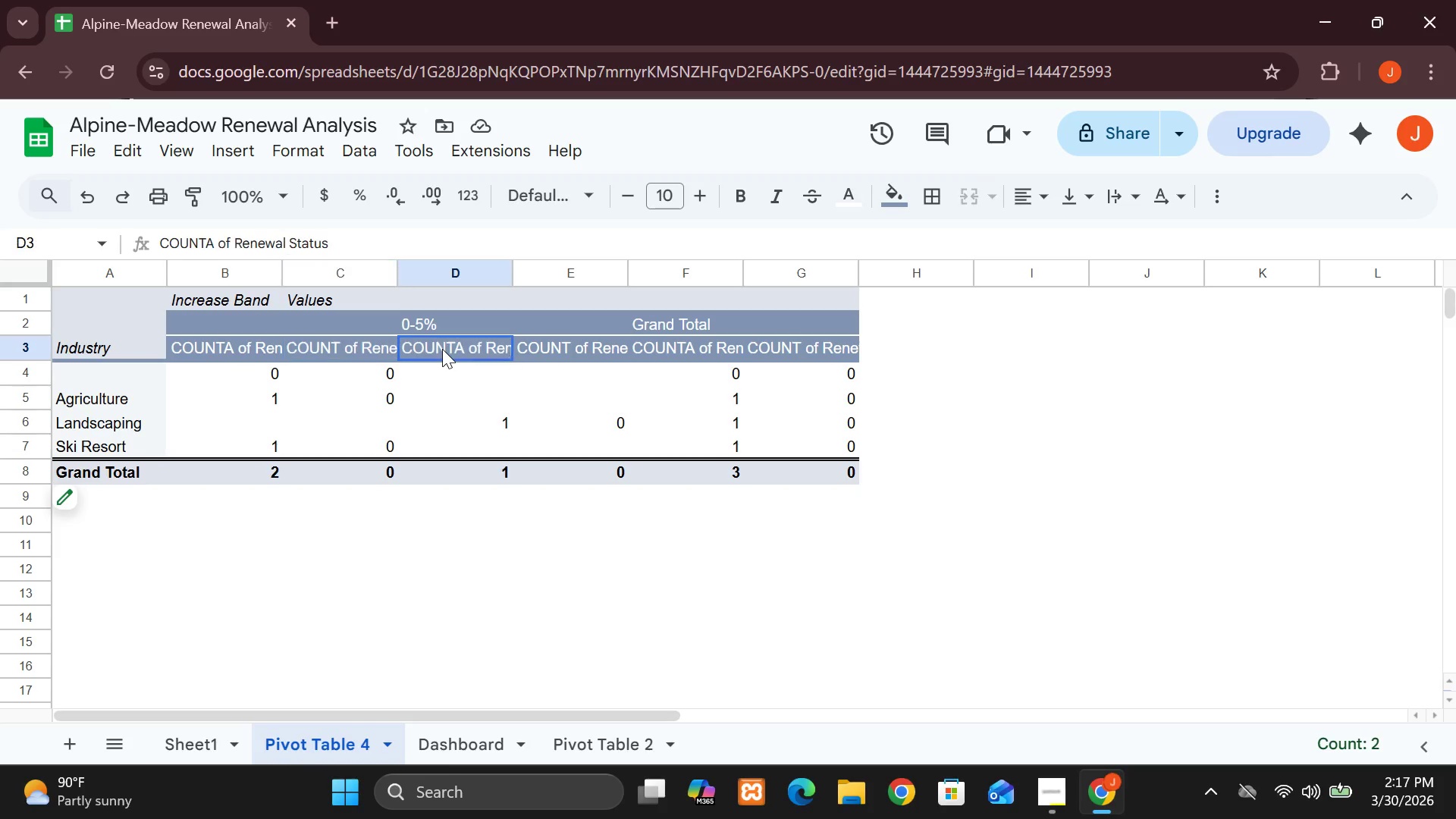 
left_click([442, 349])
 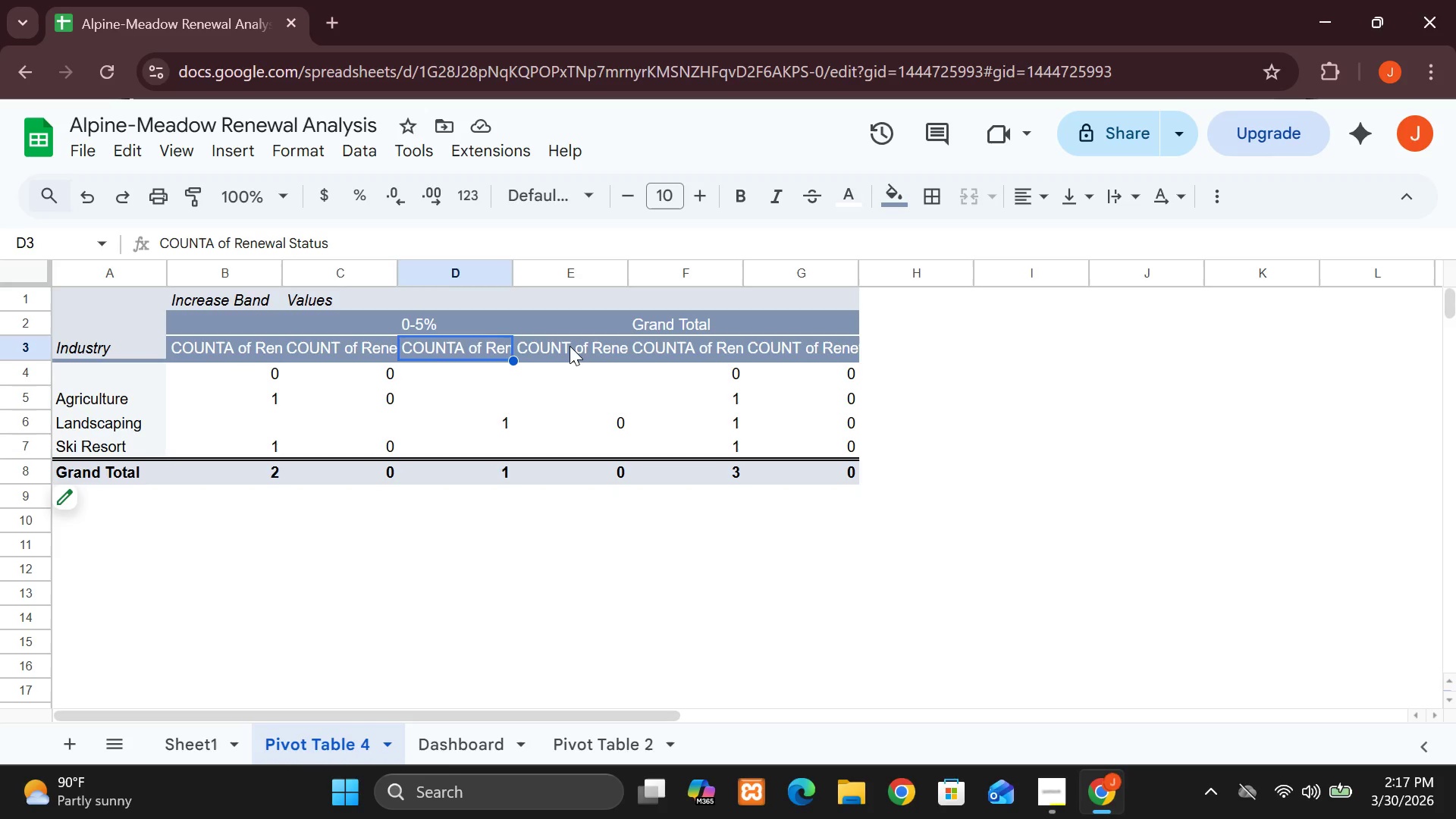 
left_click([570, 346])
 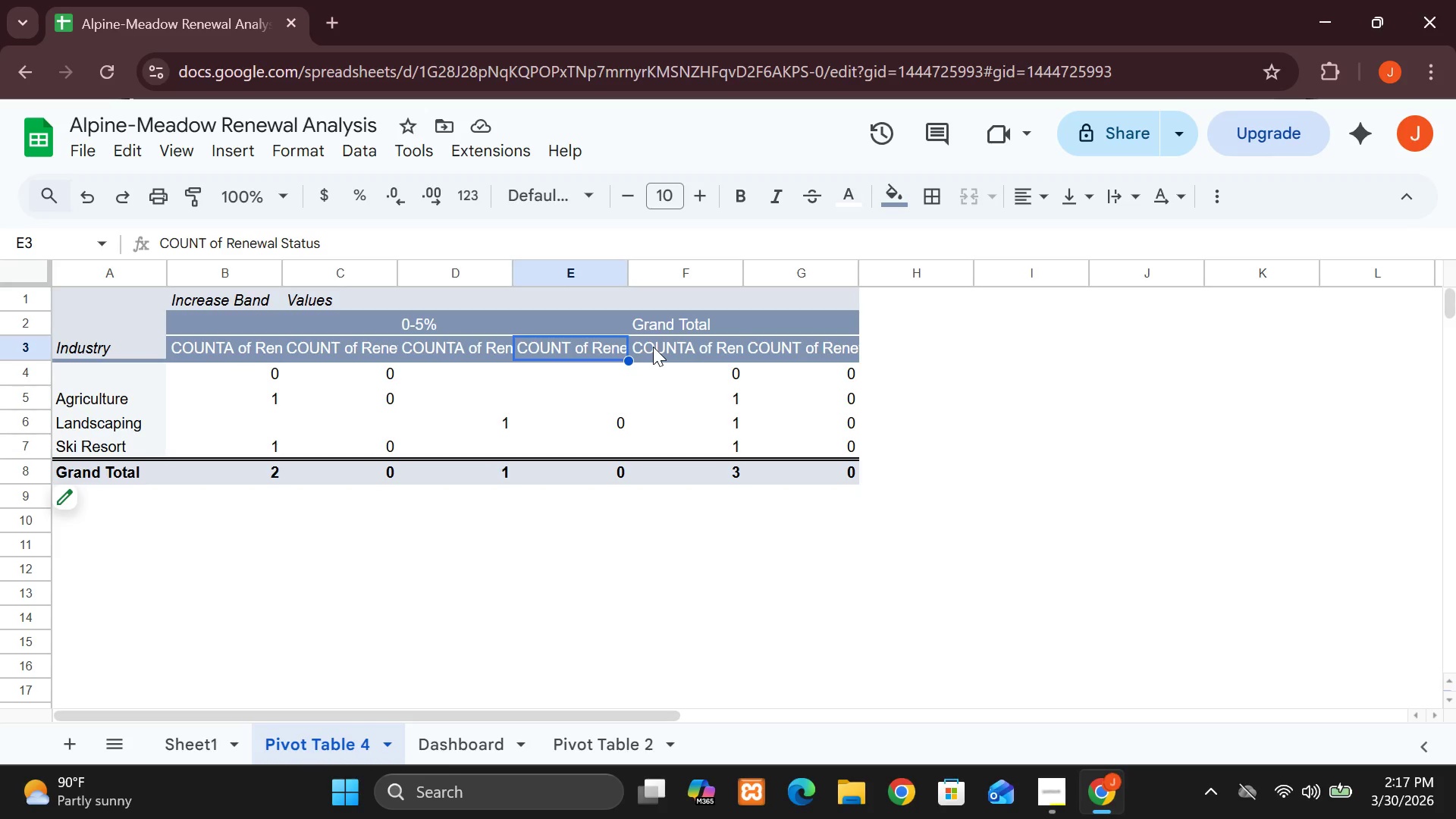 
left_click_drag(start_coordinate=[653, 347], to_coordinate=[791, 345])
 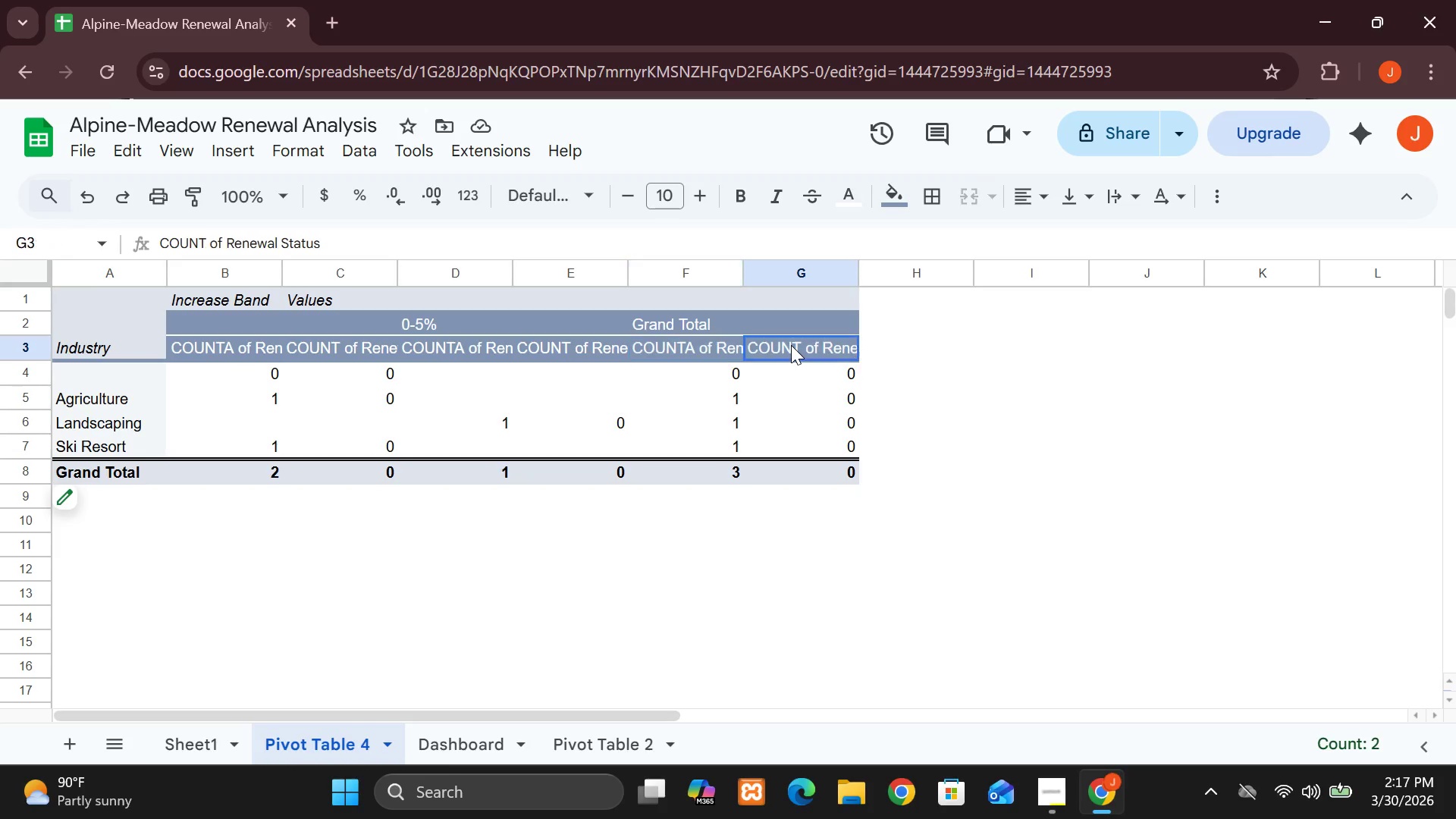 
left_click([791, 345])
 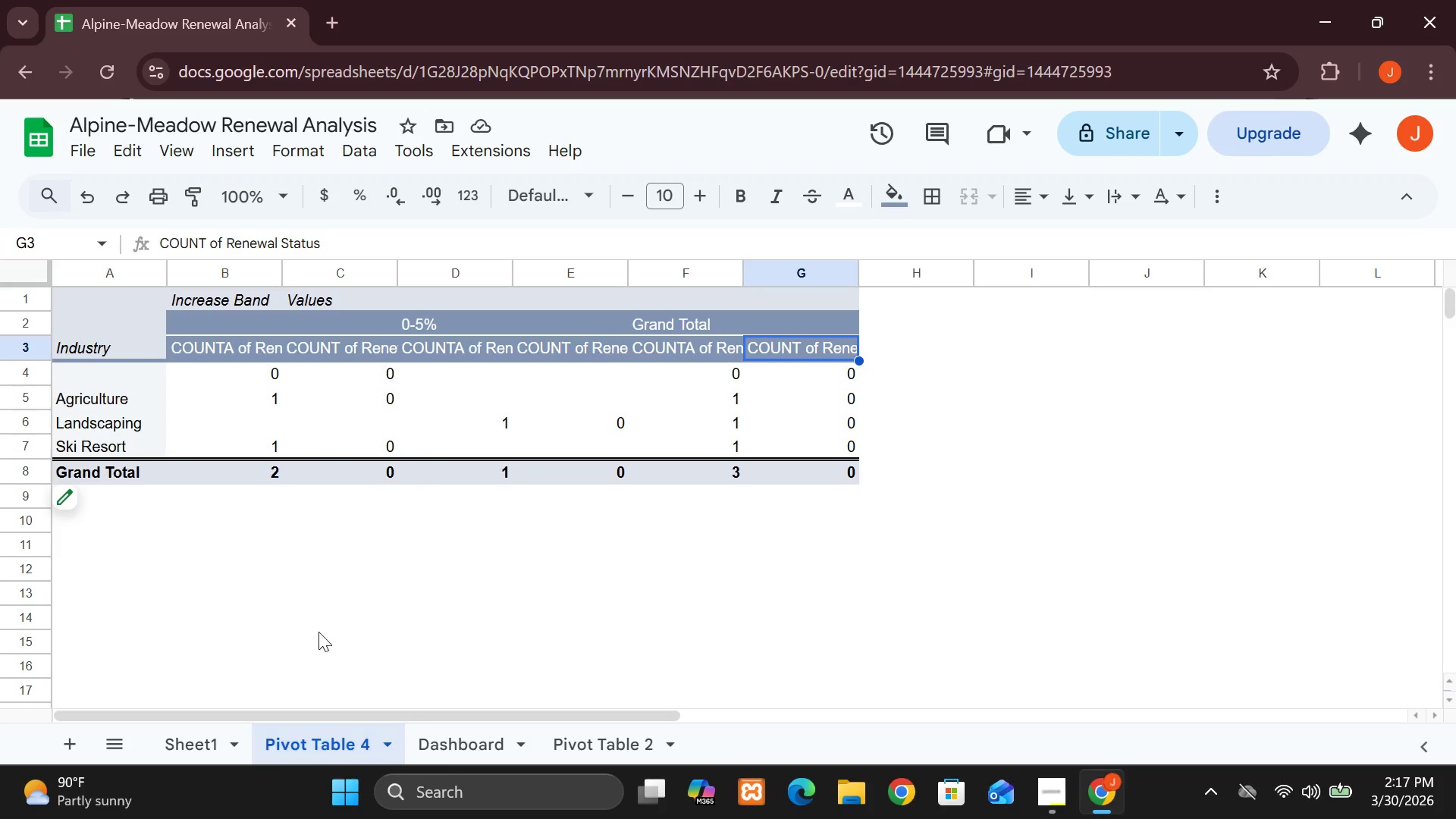 
wait(22.05)
 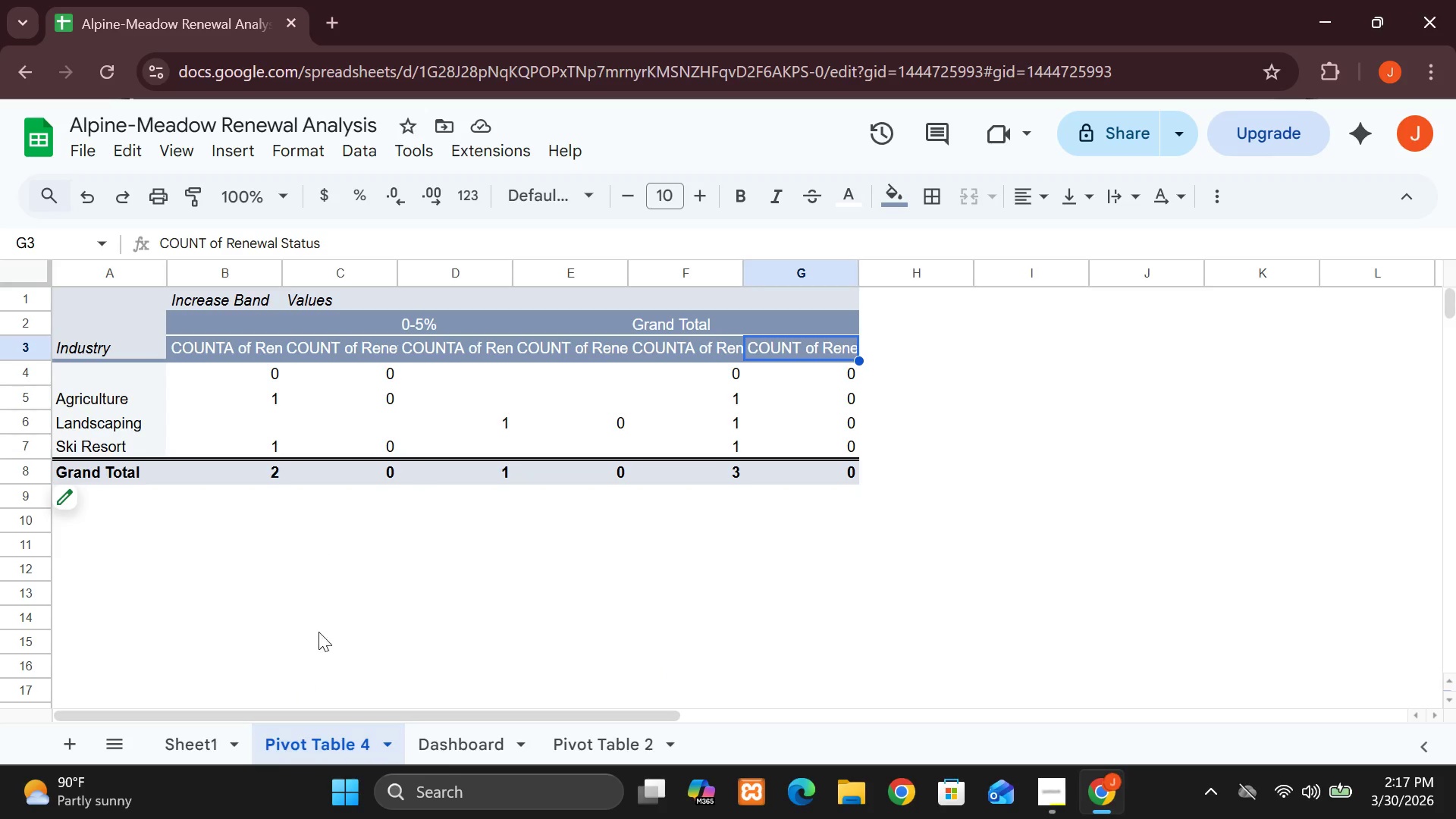 
left_click([224, 356])
 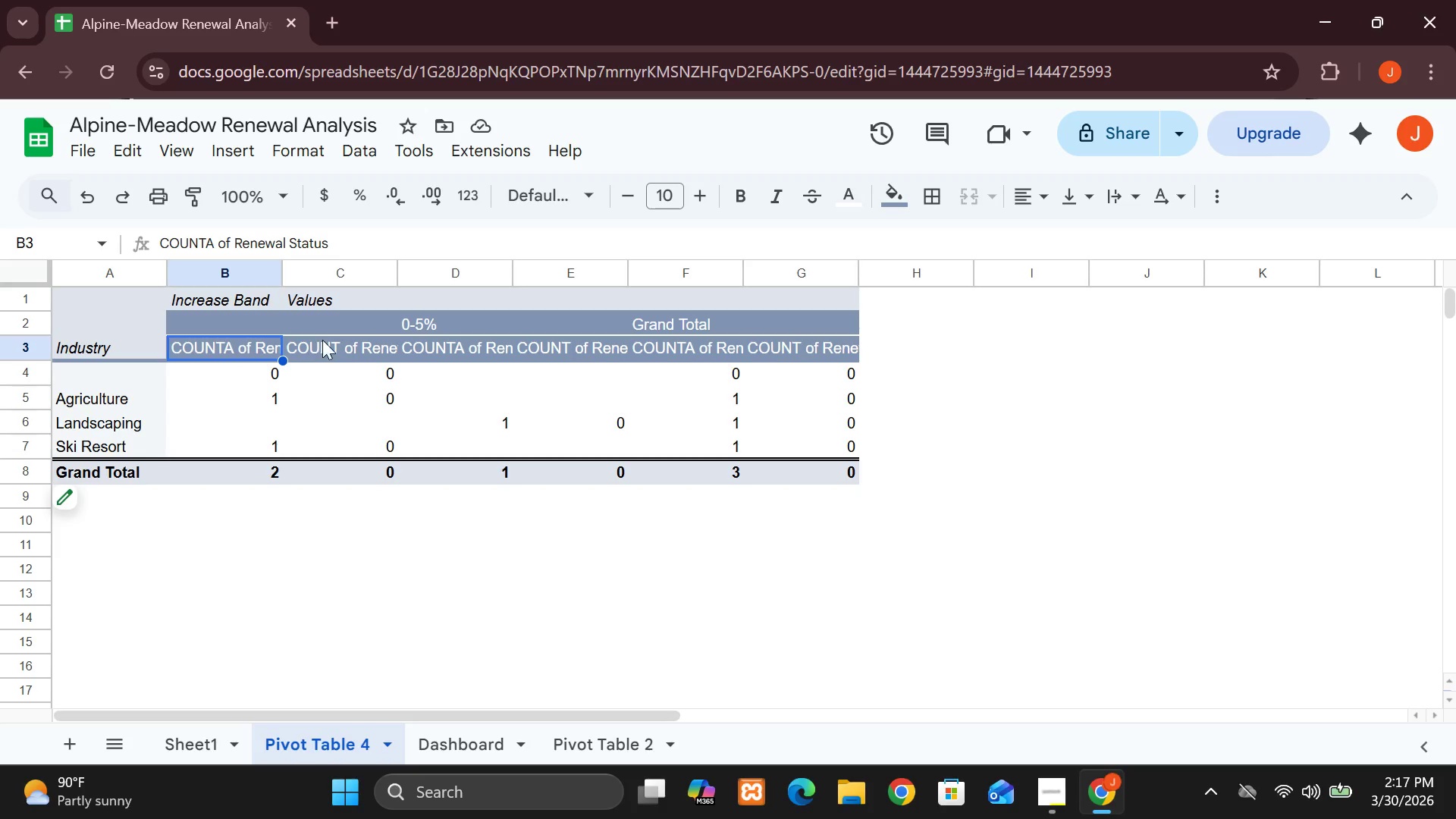 
left_click([322, 340])
 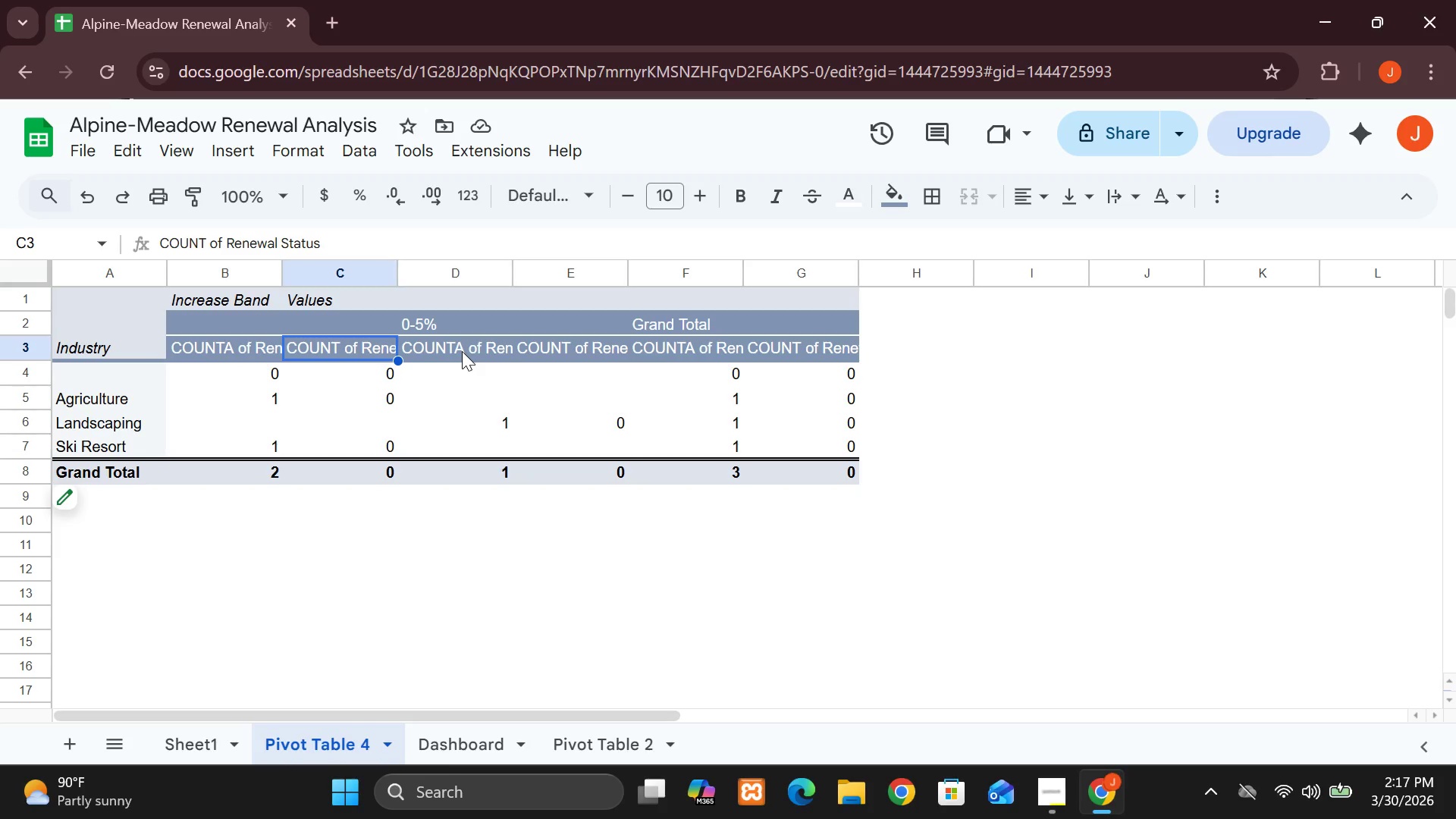 
left_click([462, 351])
 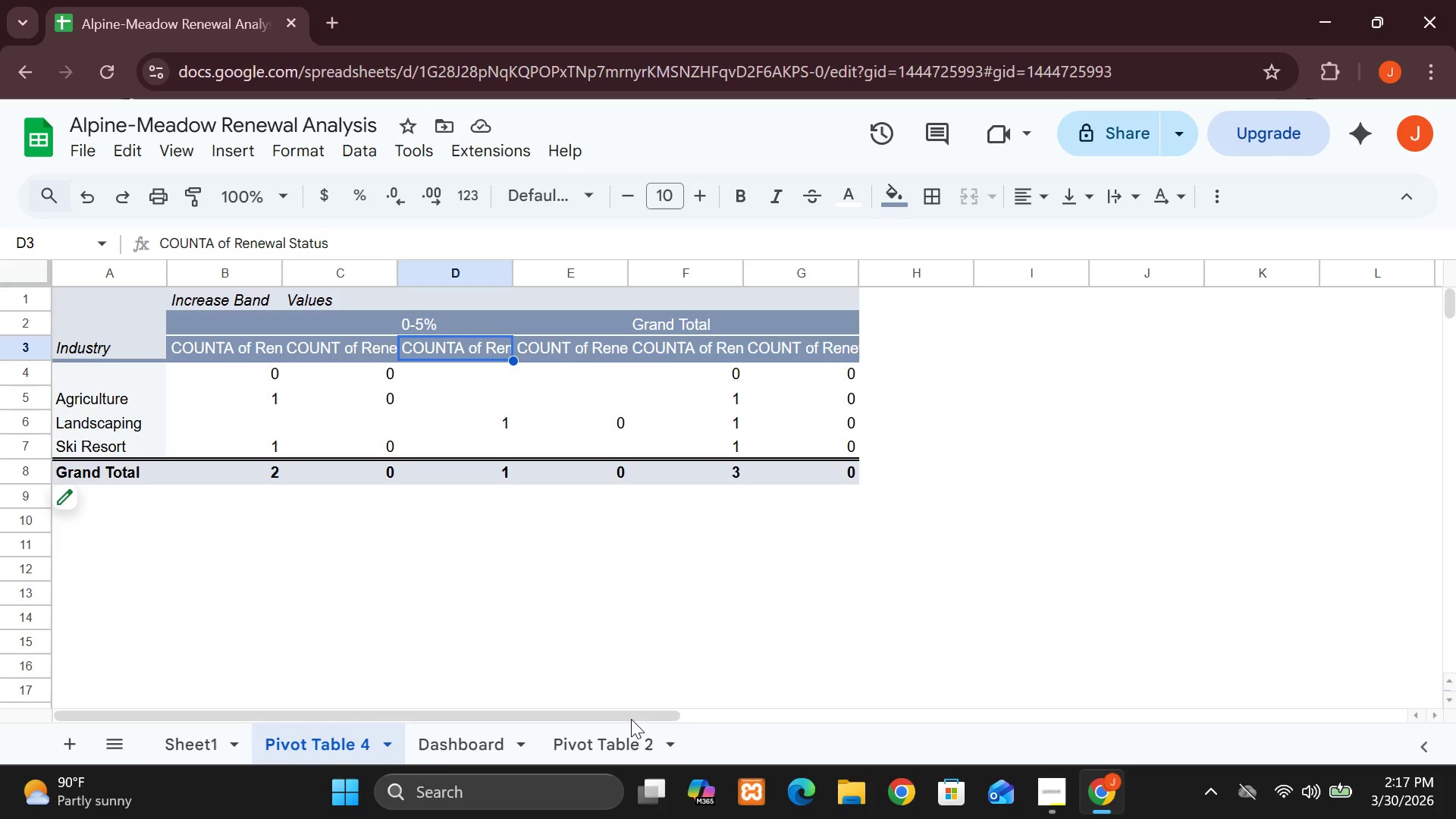 
left_click([605, 739])
 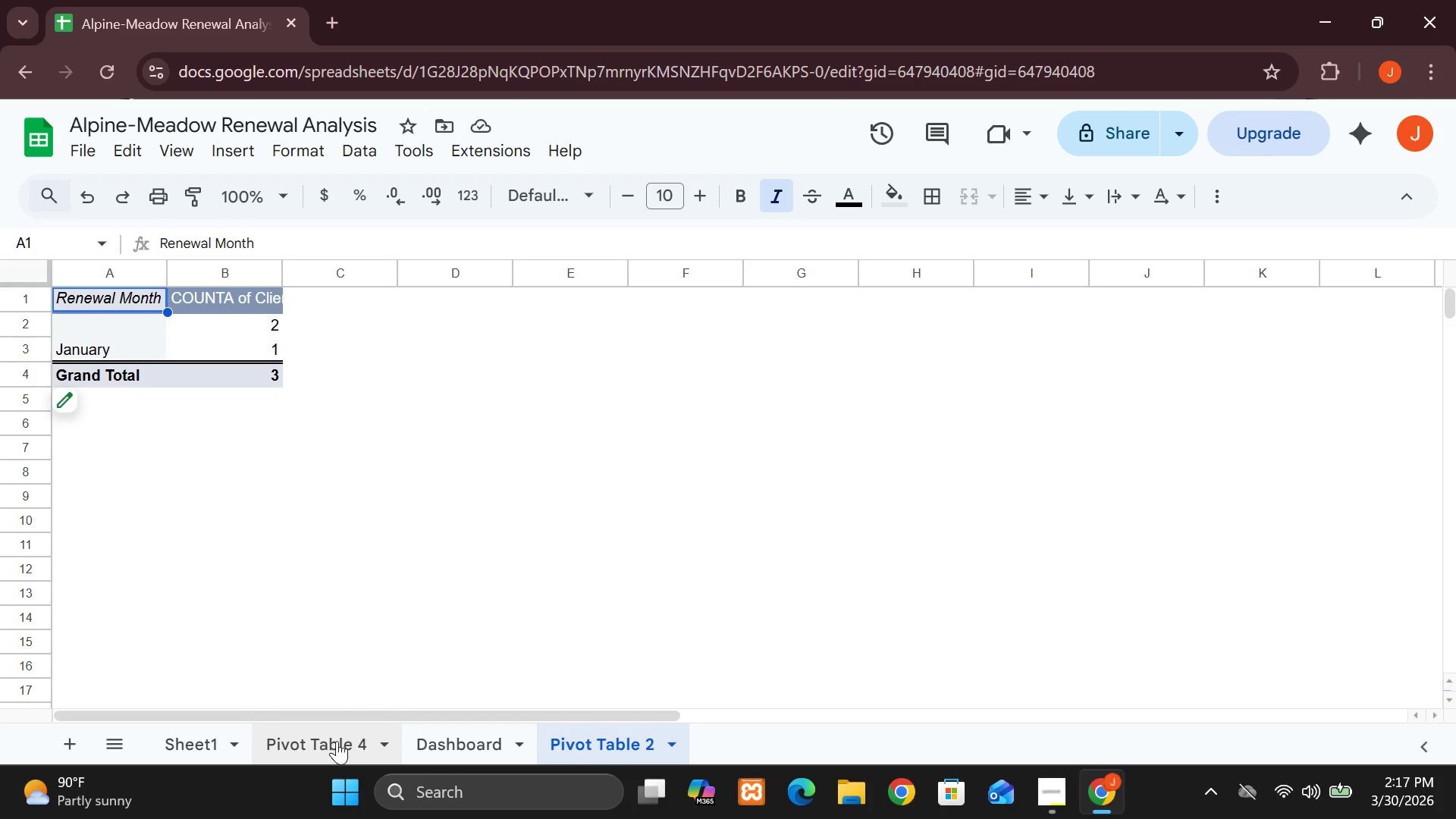 
left_click([337, 740])
 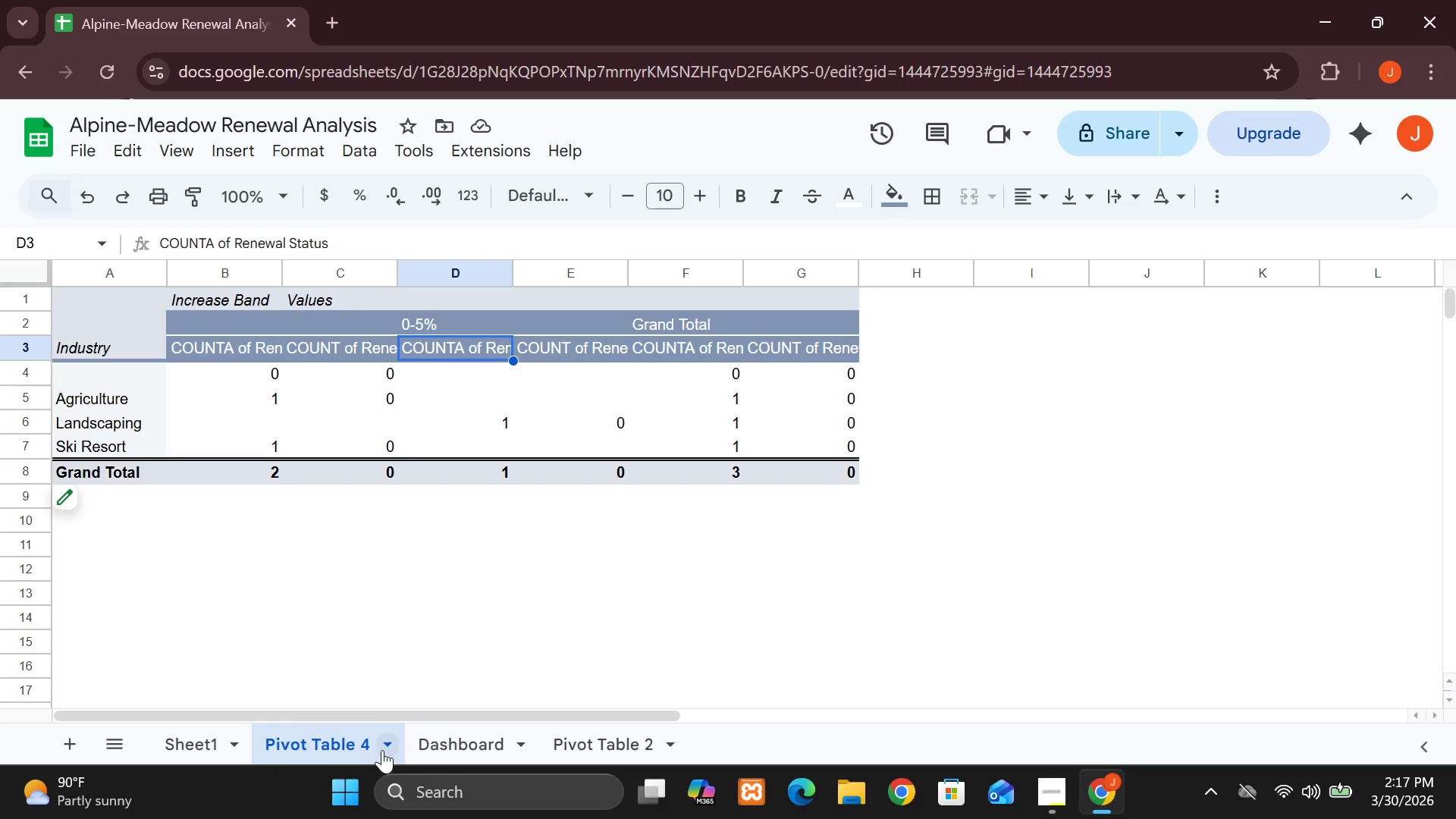 
left_click([390, 748])
 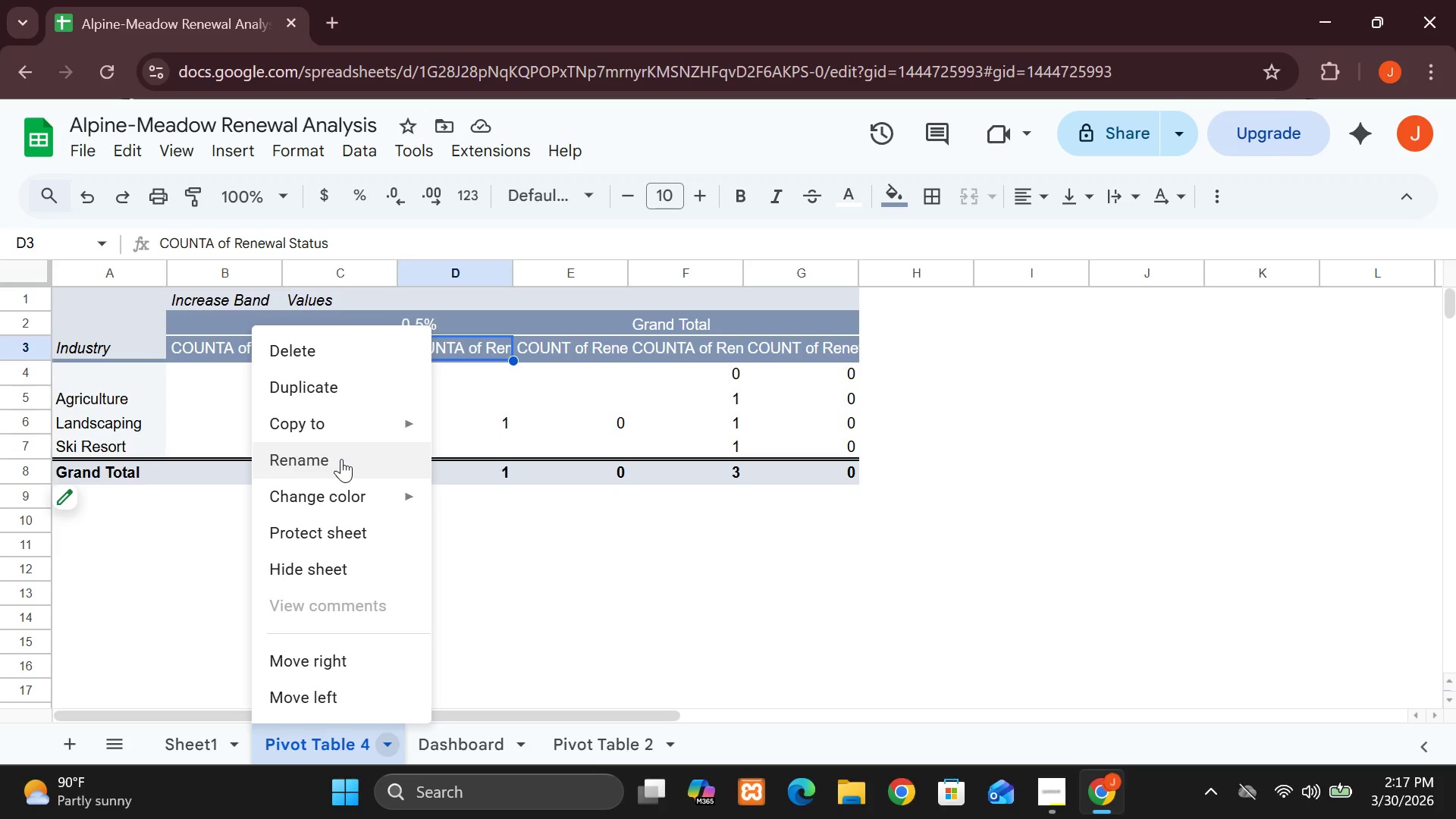 
left_click([341, 459])
 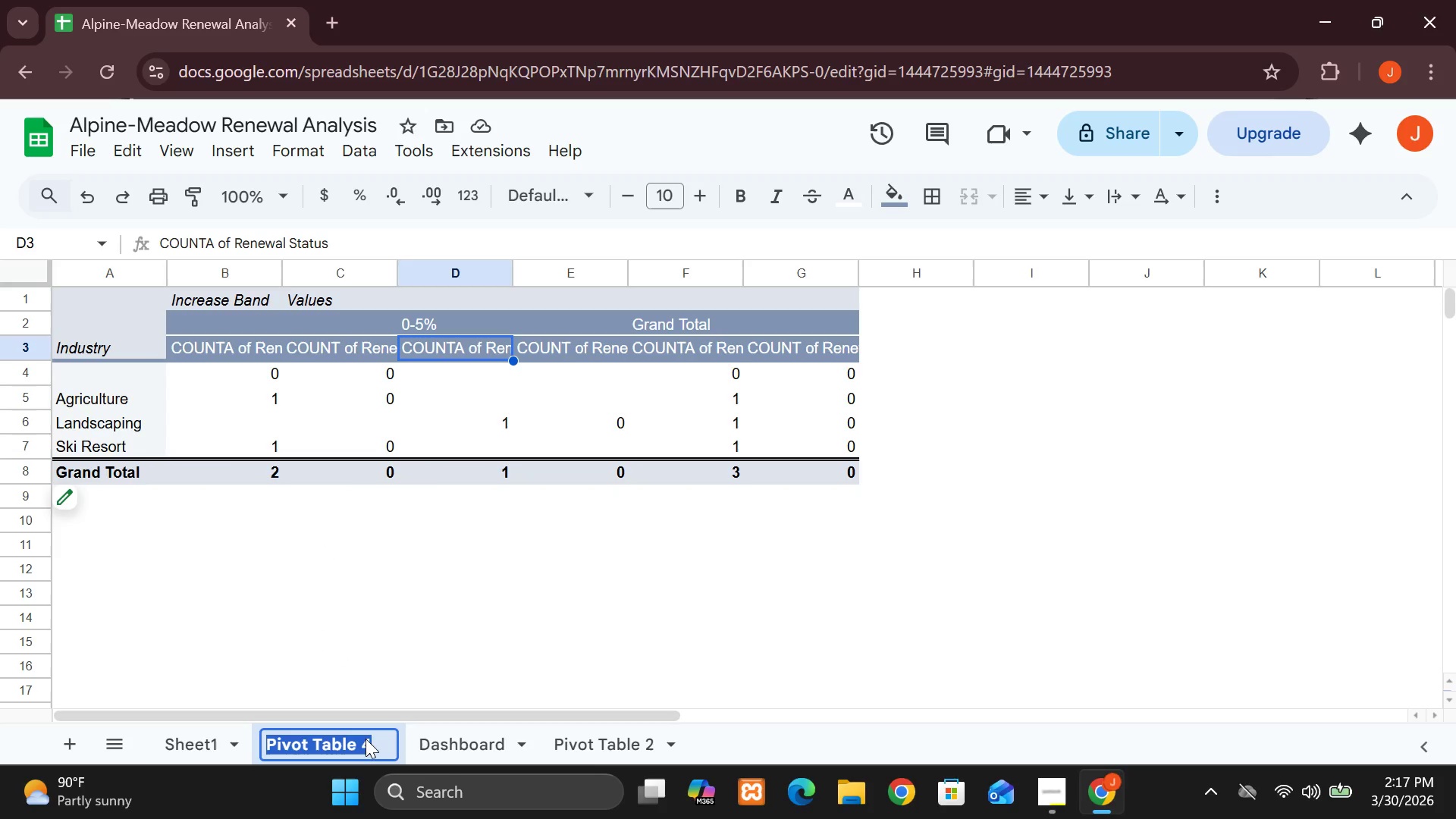 
left_click([367, 737])
 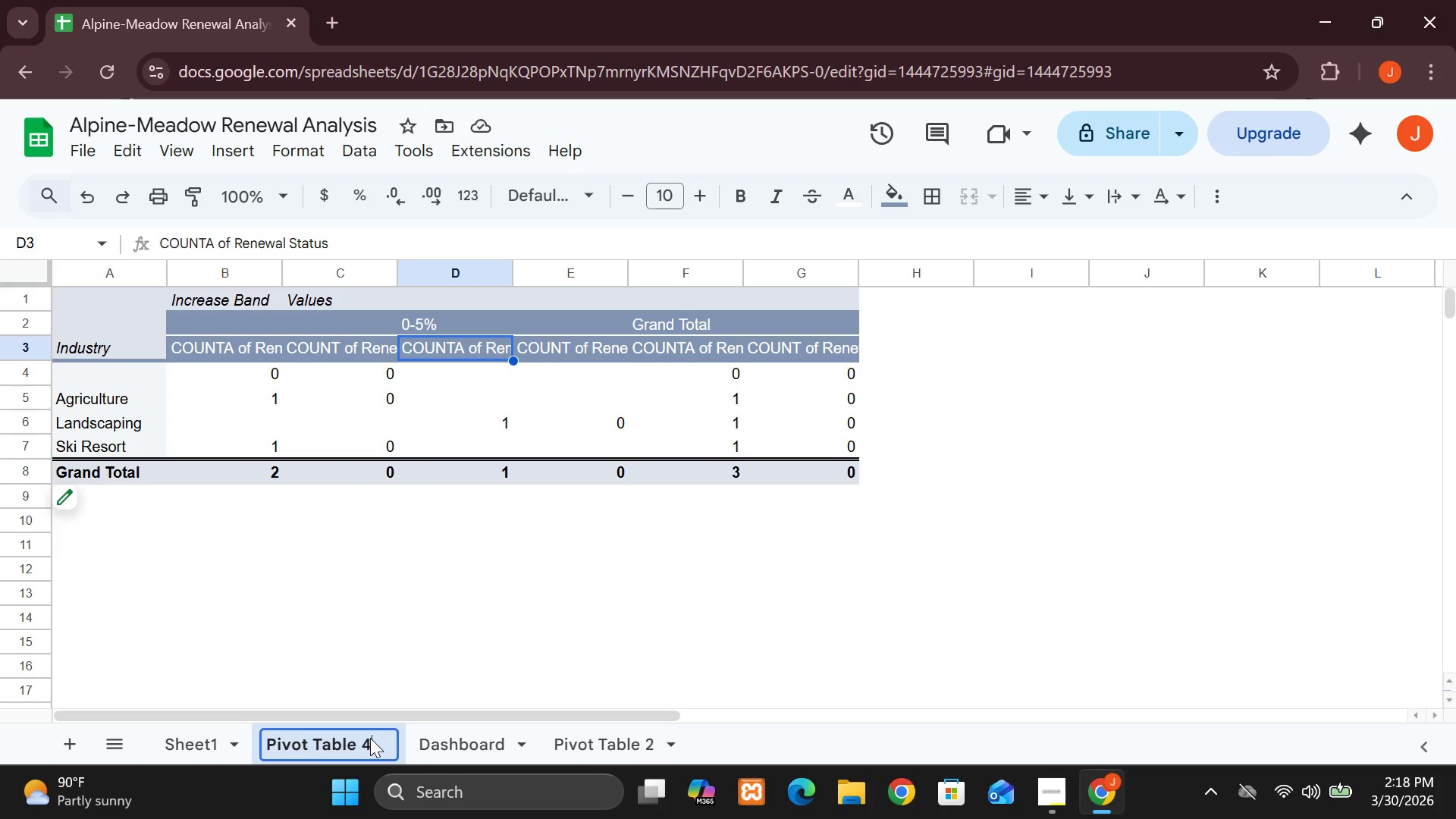 
key(Backspace)
 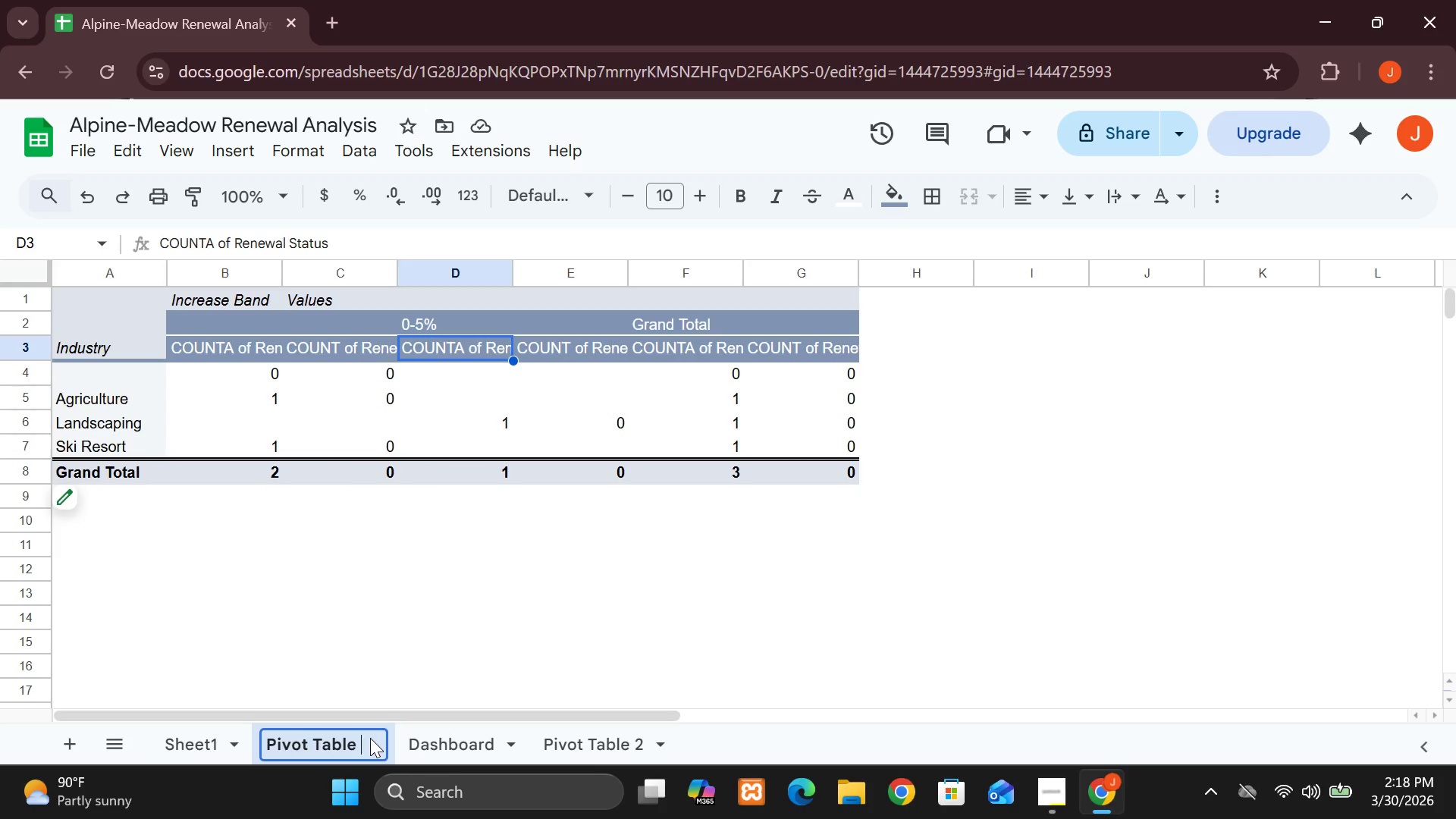 
key(1)
 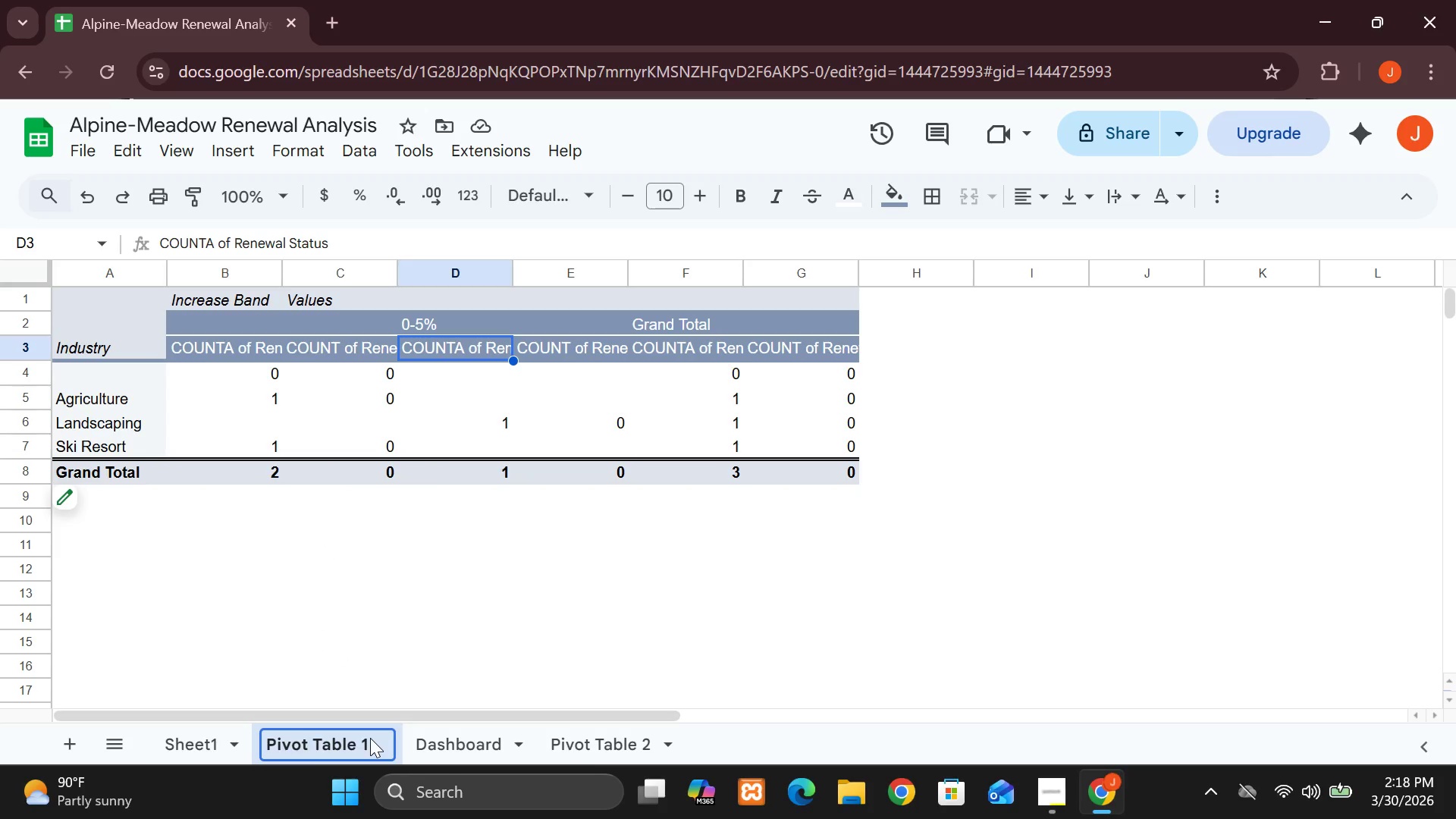 
key(Enter)
 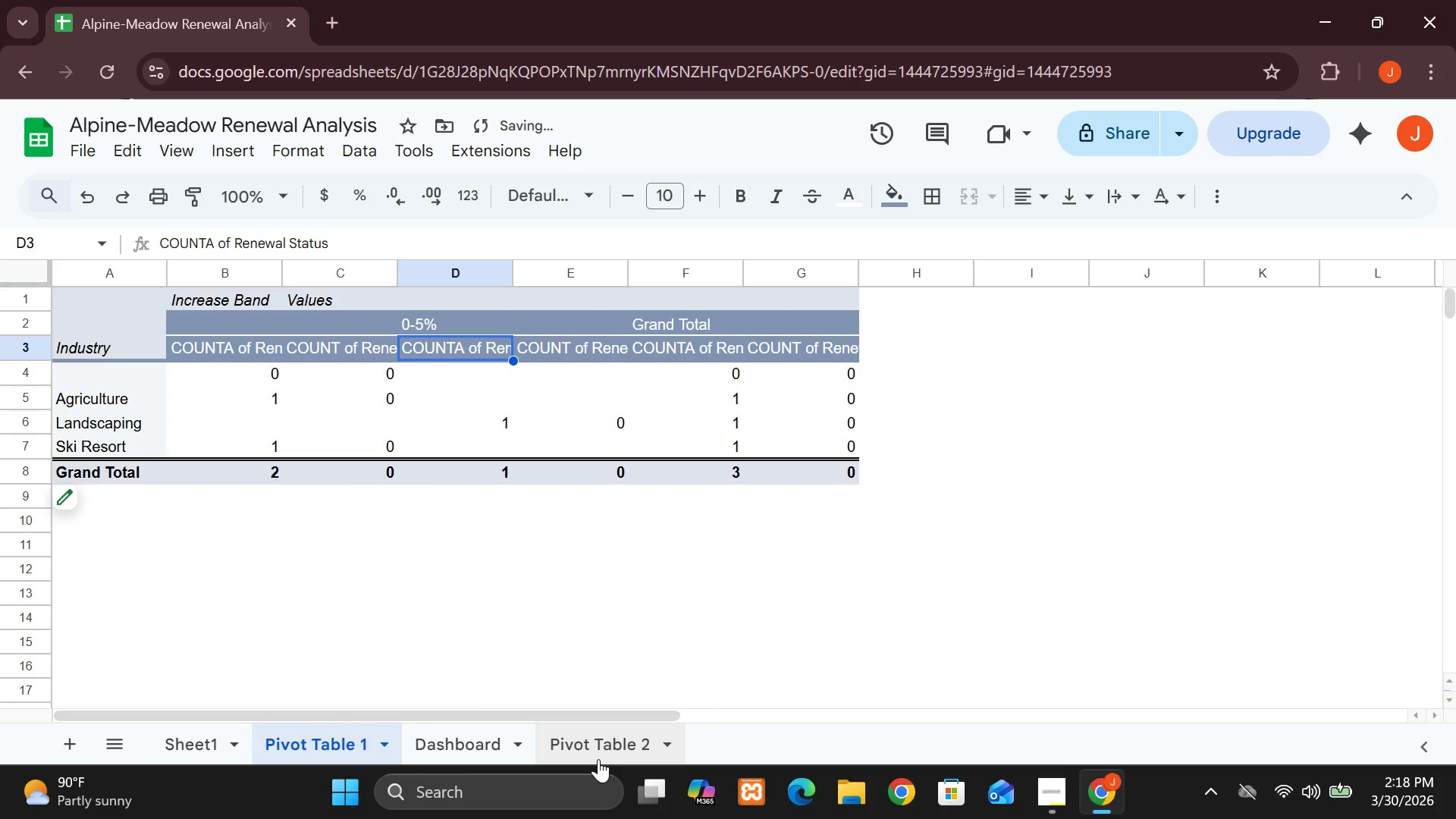 
left_click([594, 751])
 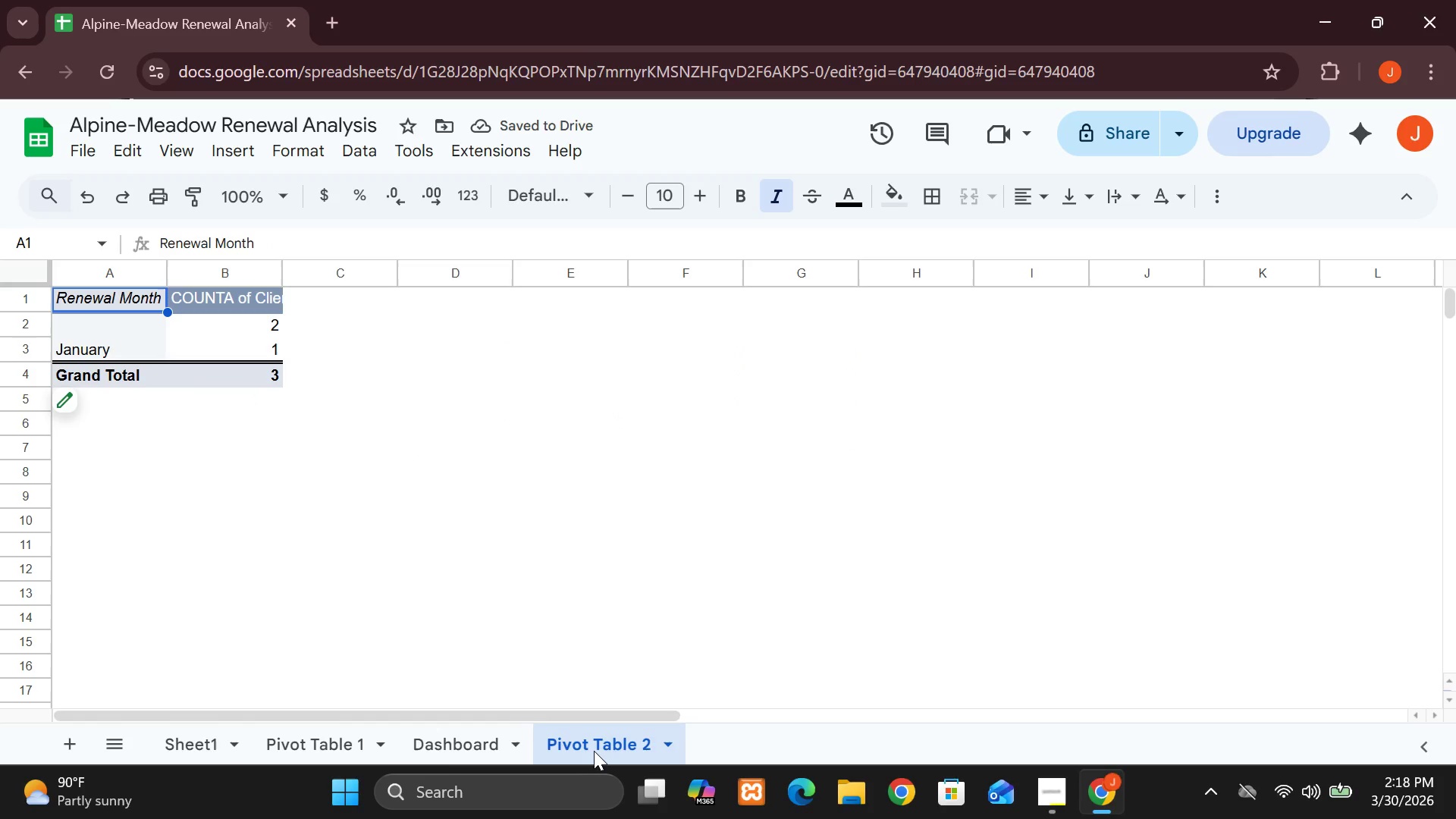 
left_click_drag(start_coordinate=[594, 751], to_coordinate=[459, 745])
 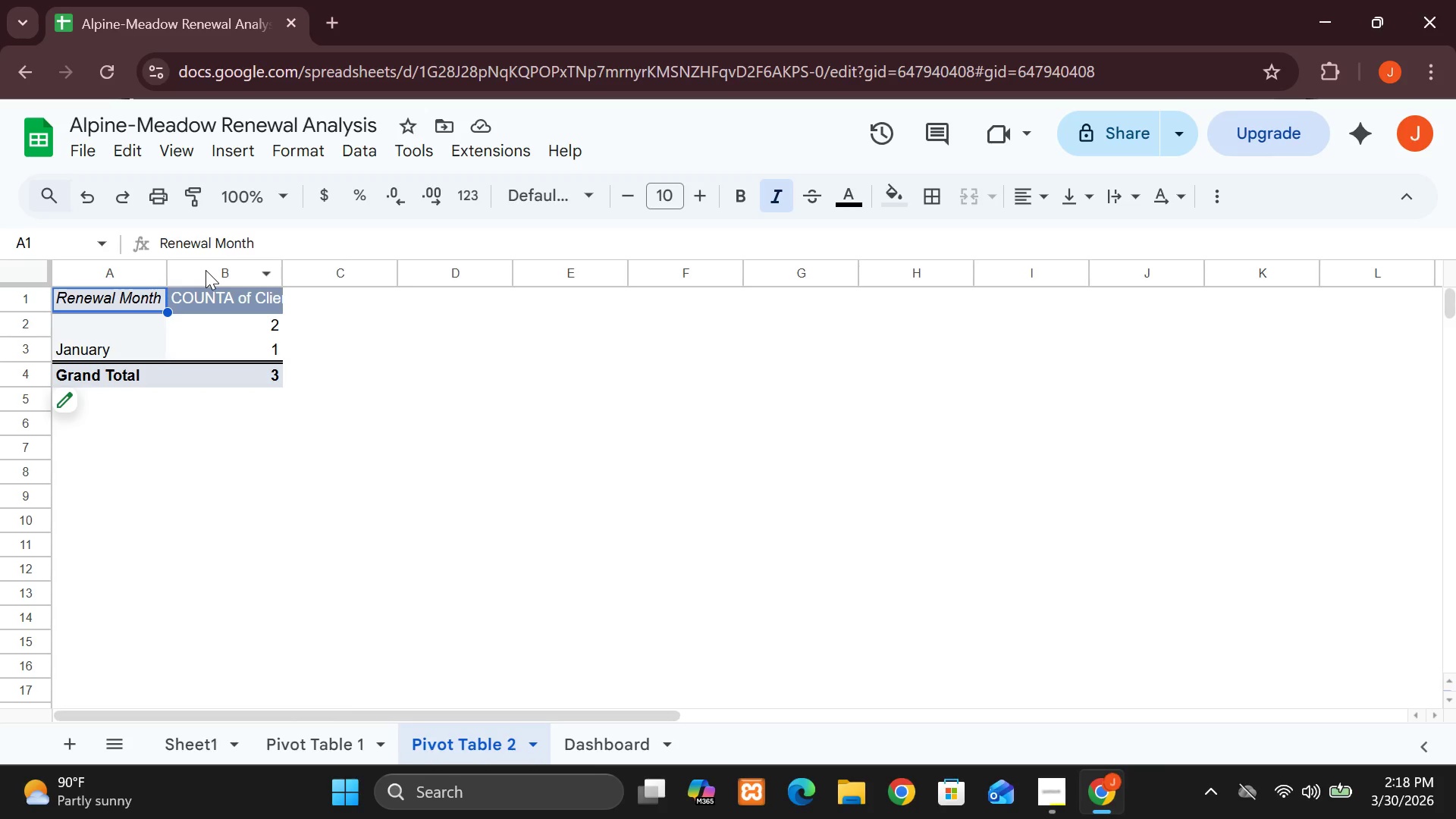 
wait(18.34)
 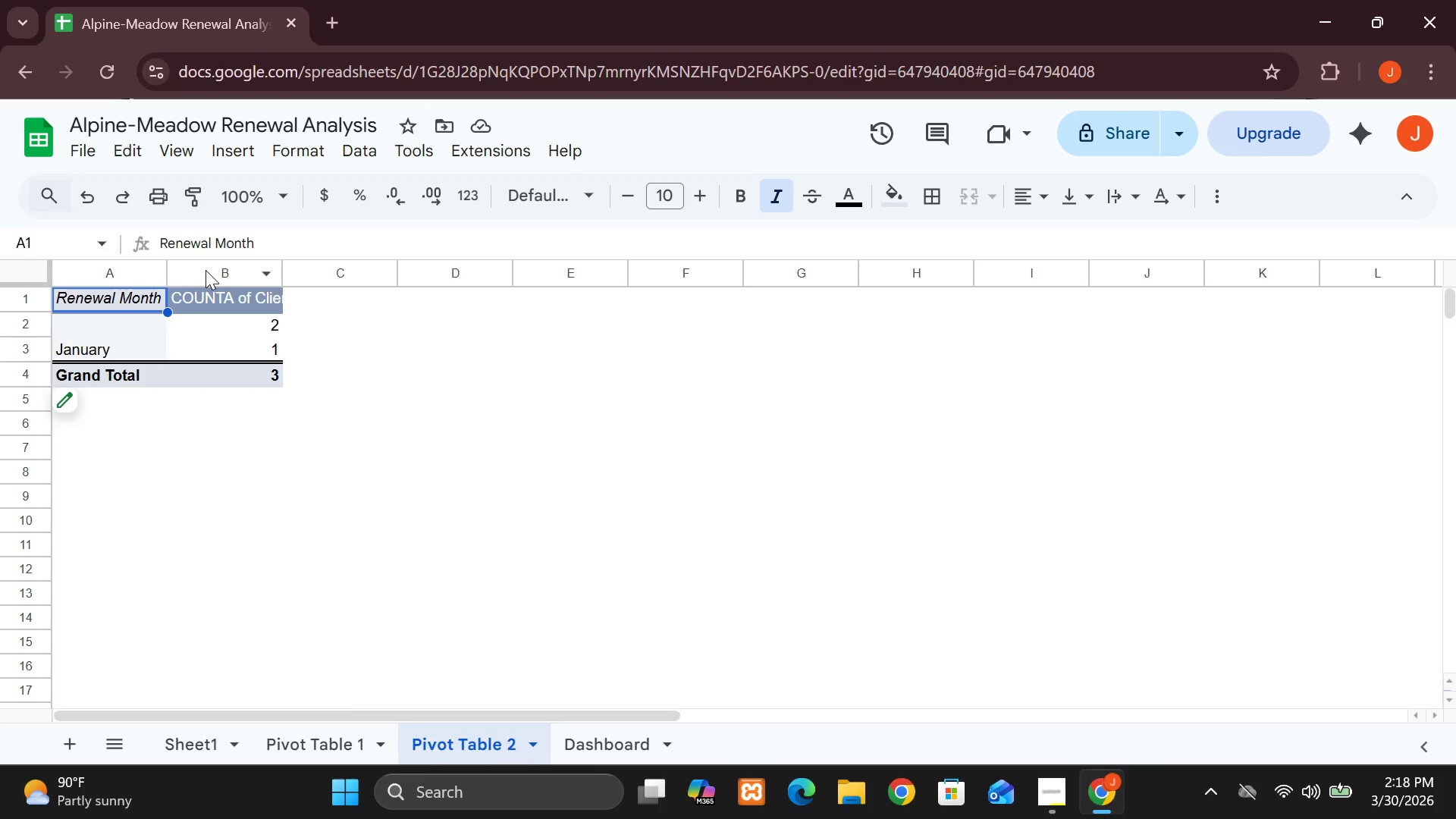 
left_click([215, 300])
 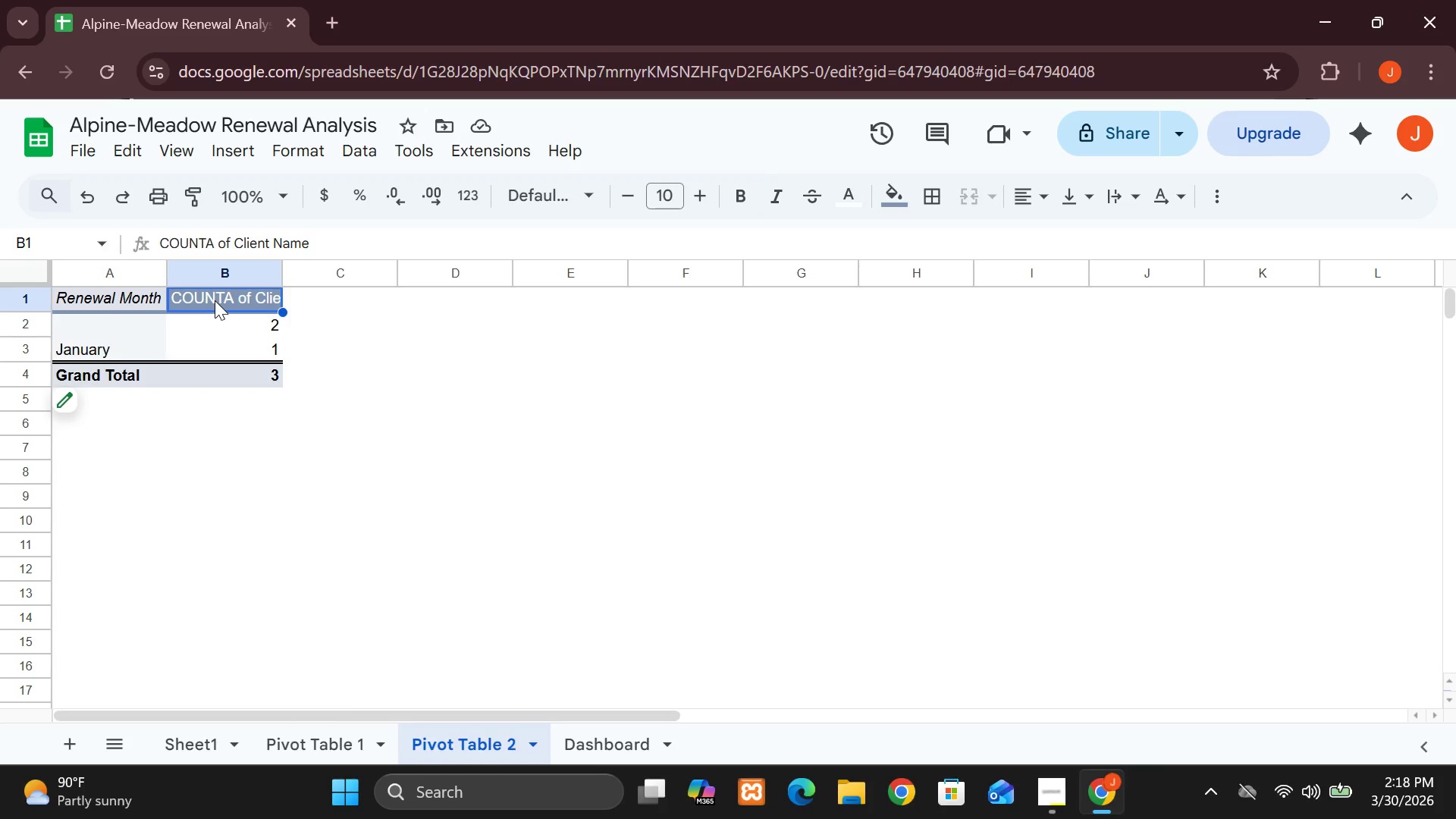 
wait(5.47)
 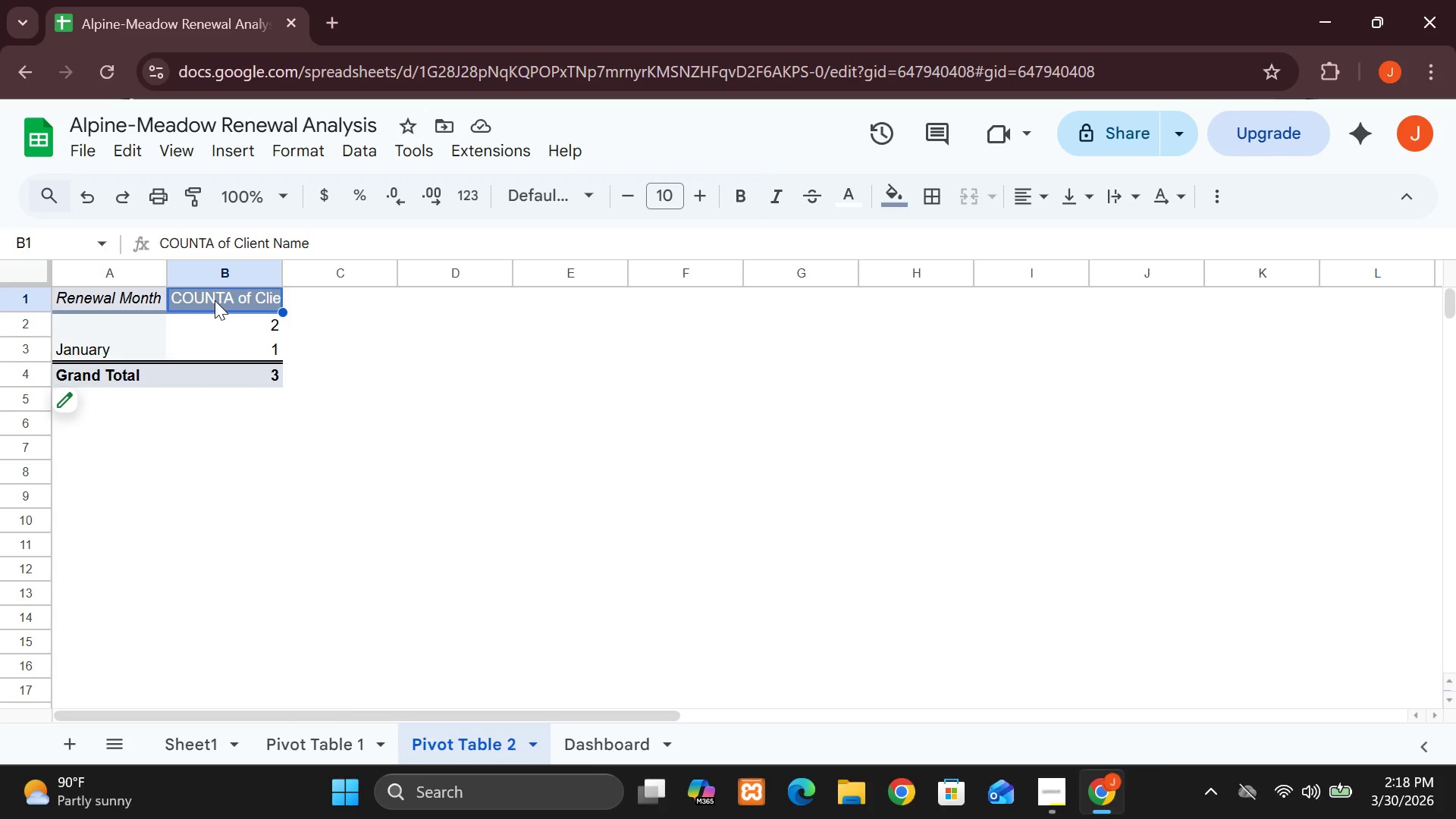 
left_click([127, 304])
 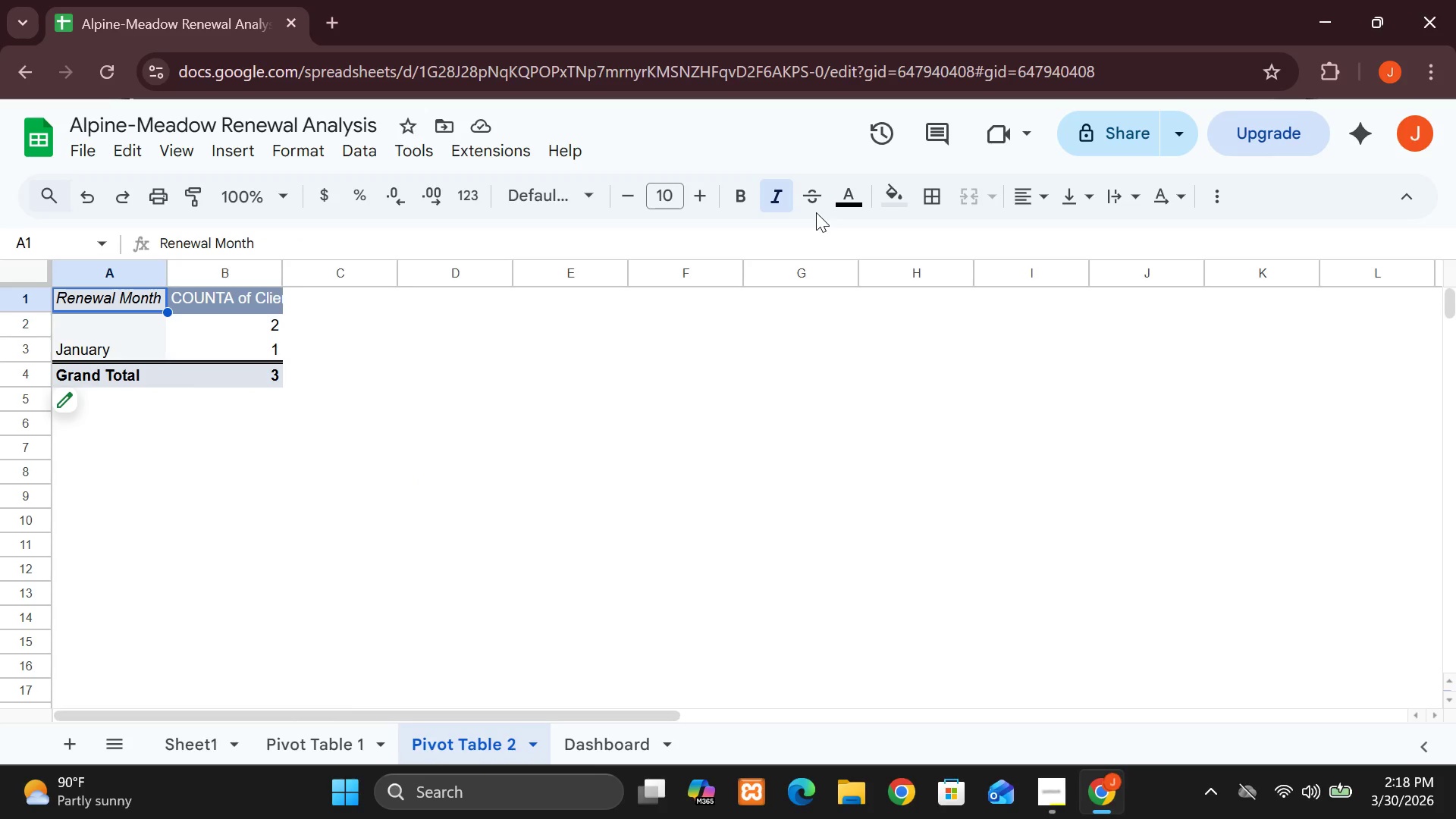 
left_click([782, 196])
 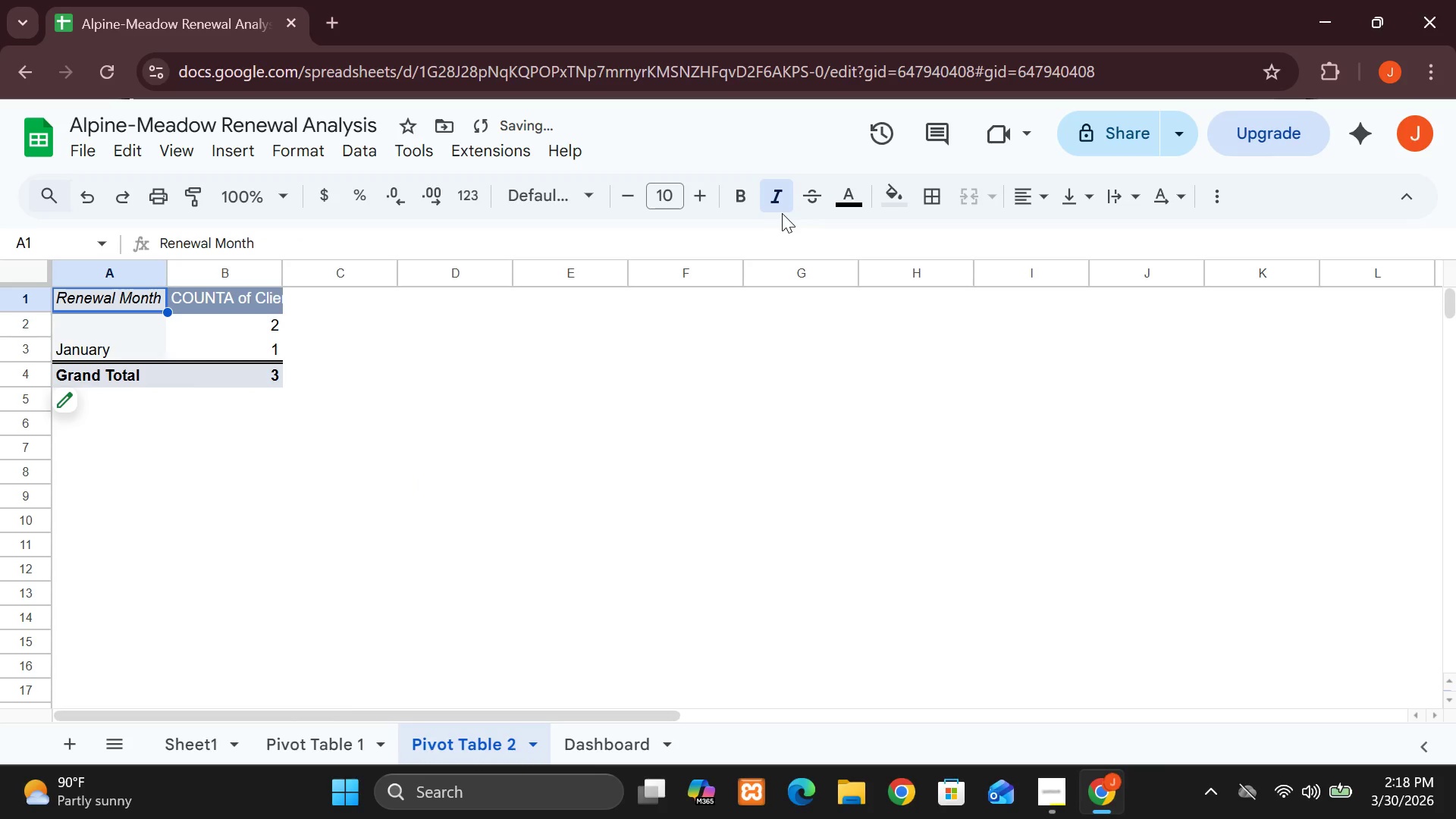 
left_click([778, 199])
 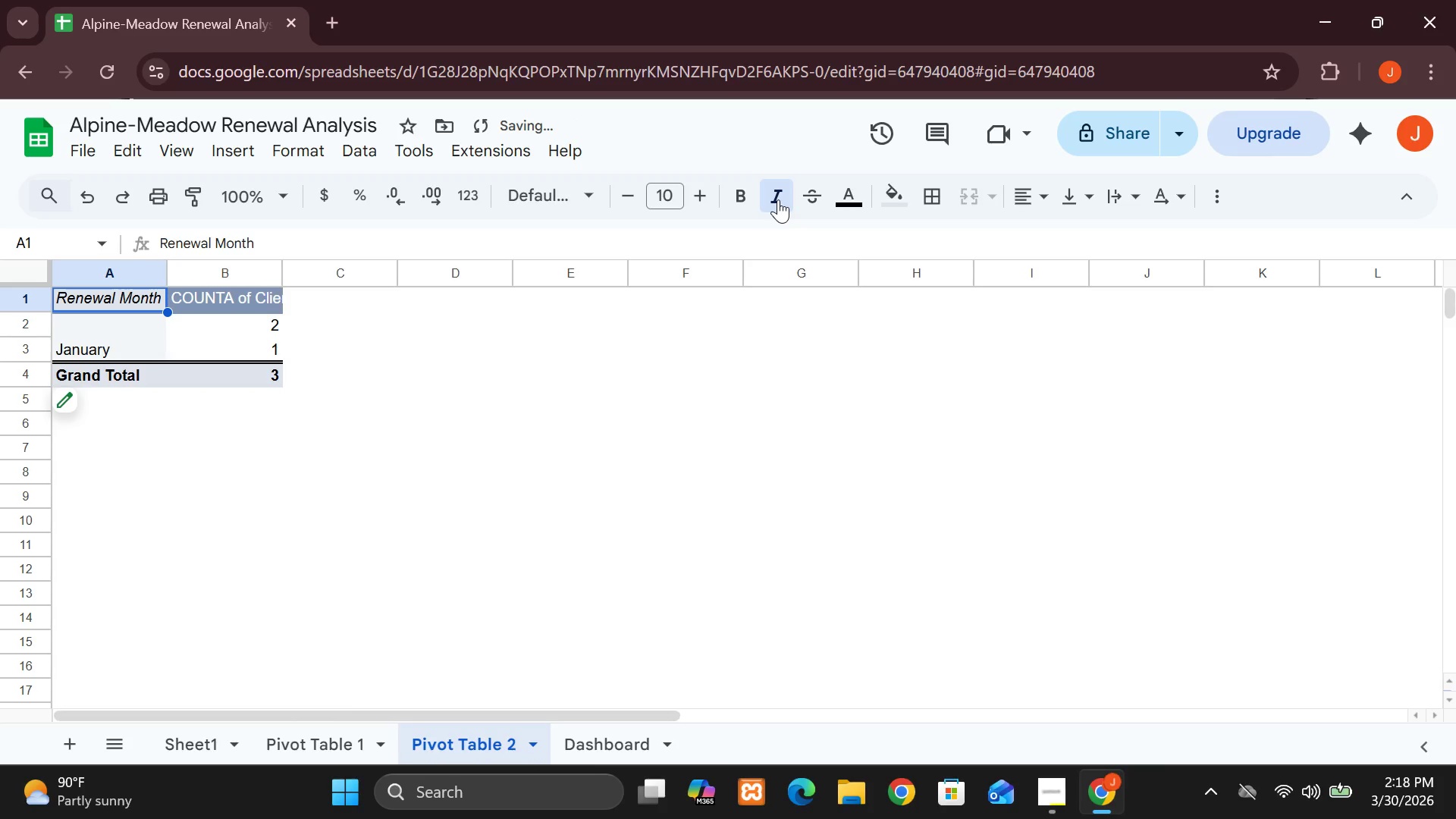 
left_click([778, 199])
 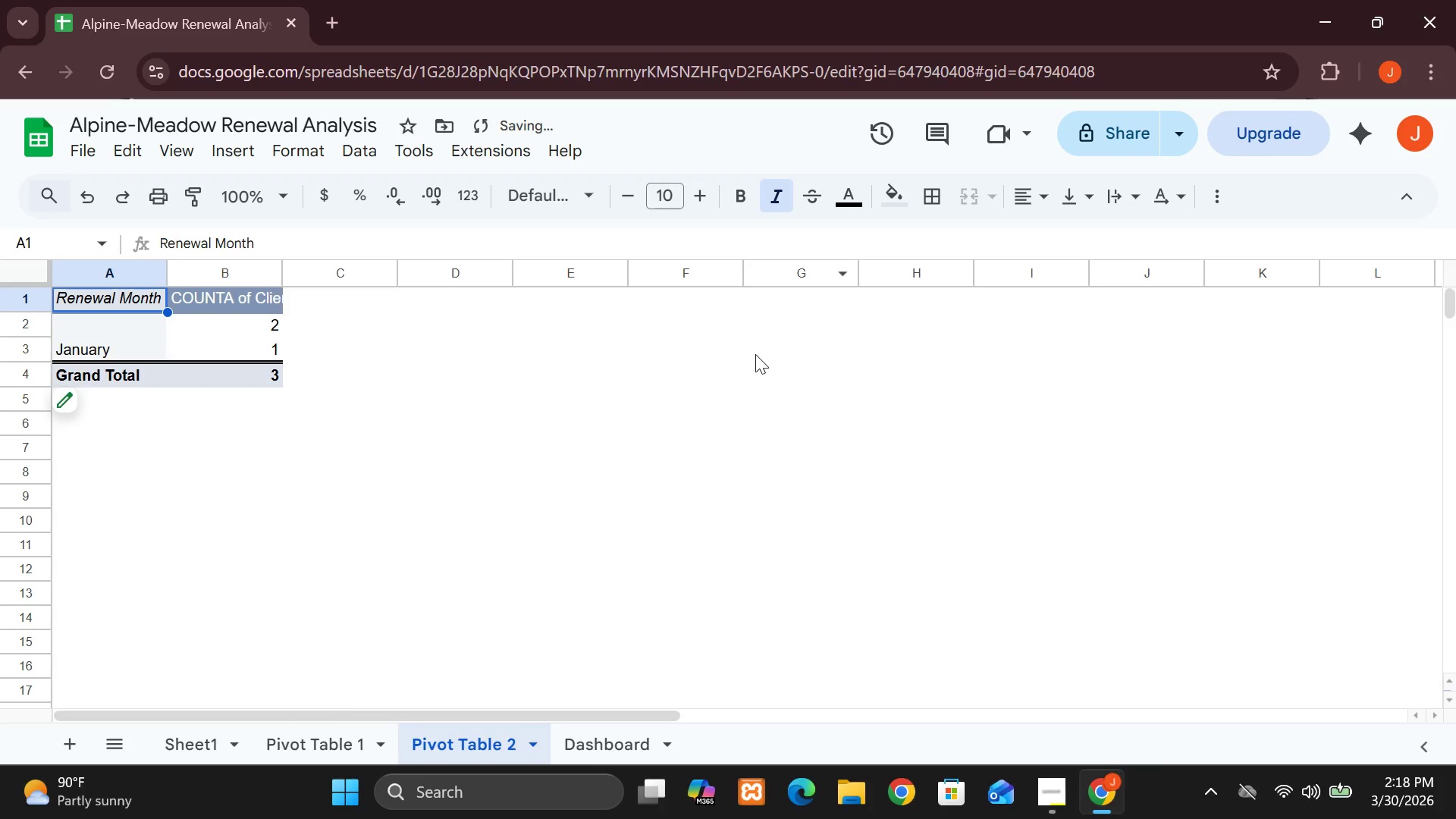 
left_click([755, 354])
 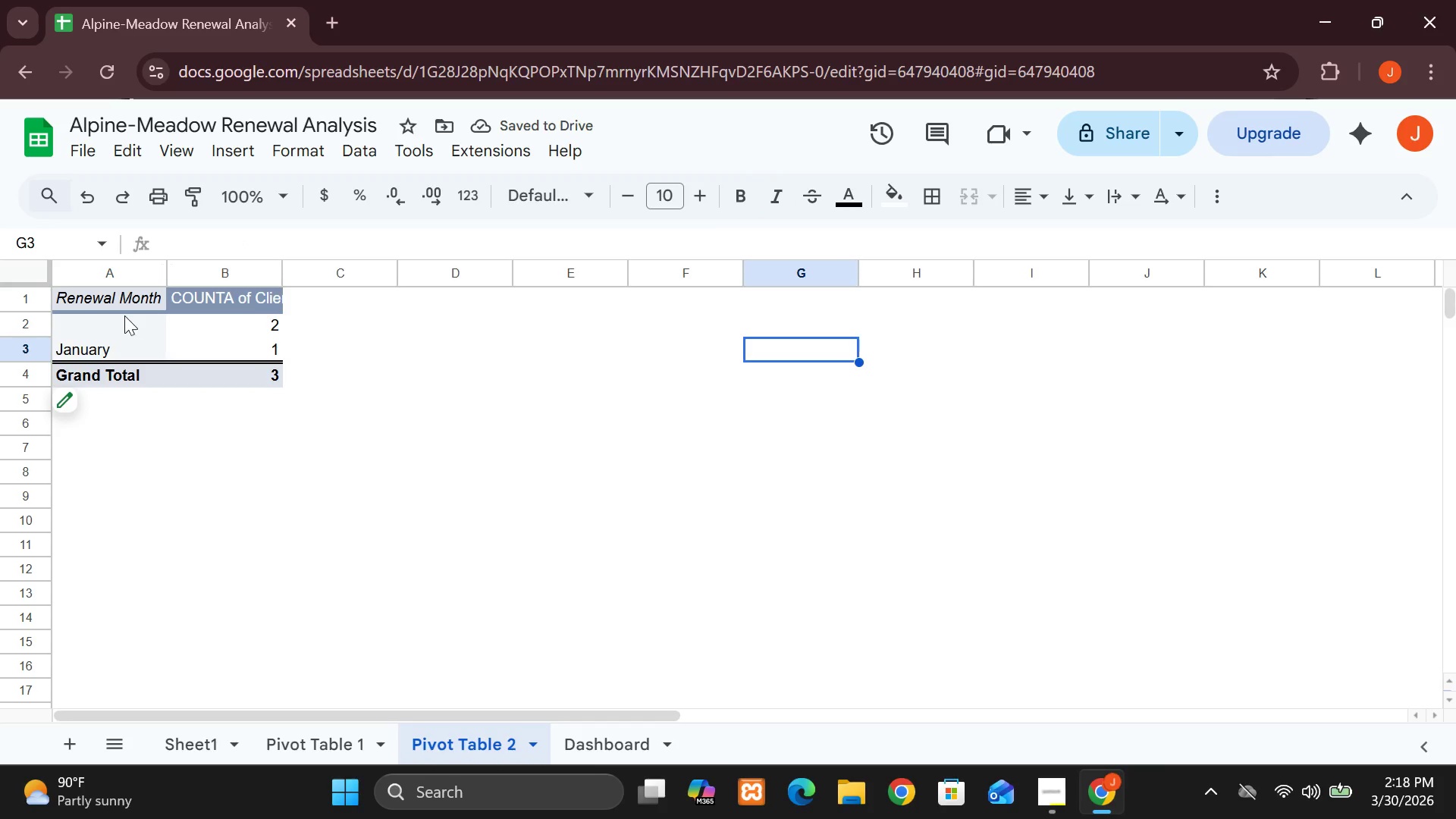 
left_click([118, 312])
 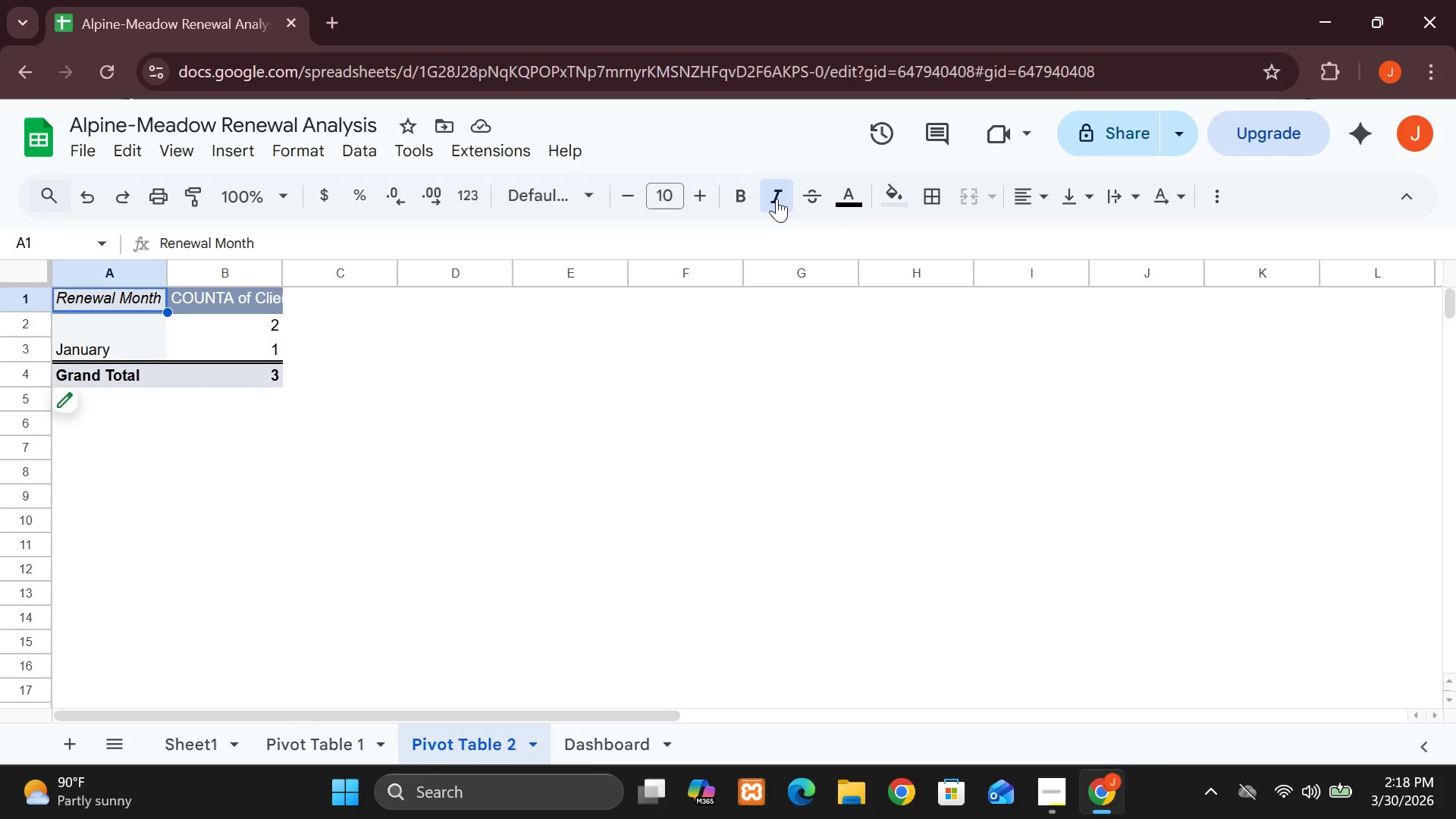 
left_click([777, 199])
 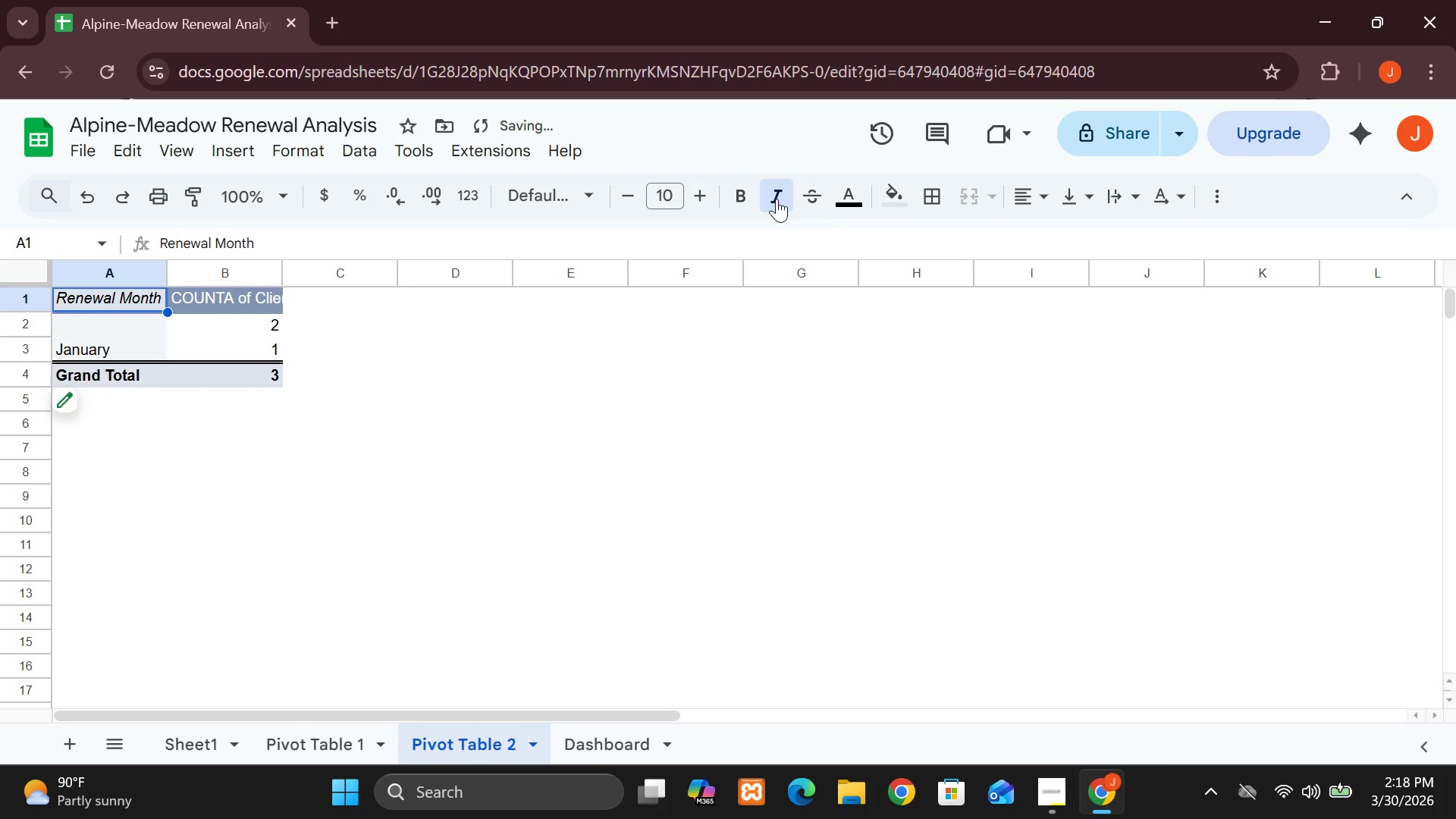 
hold_key(key=ControlLeft, duration=0.94)
 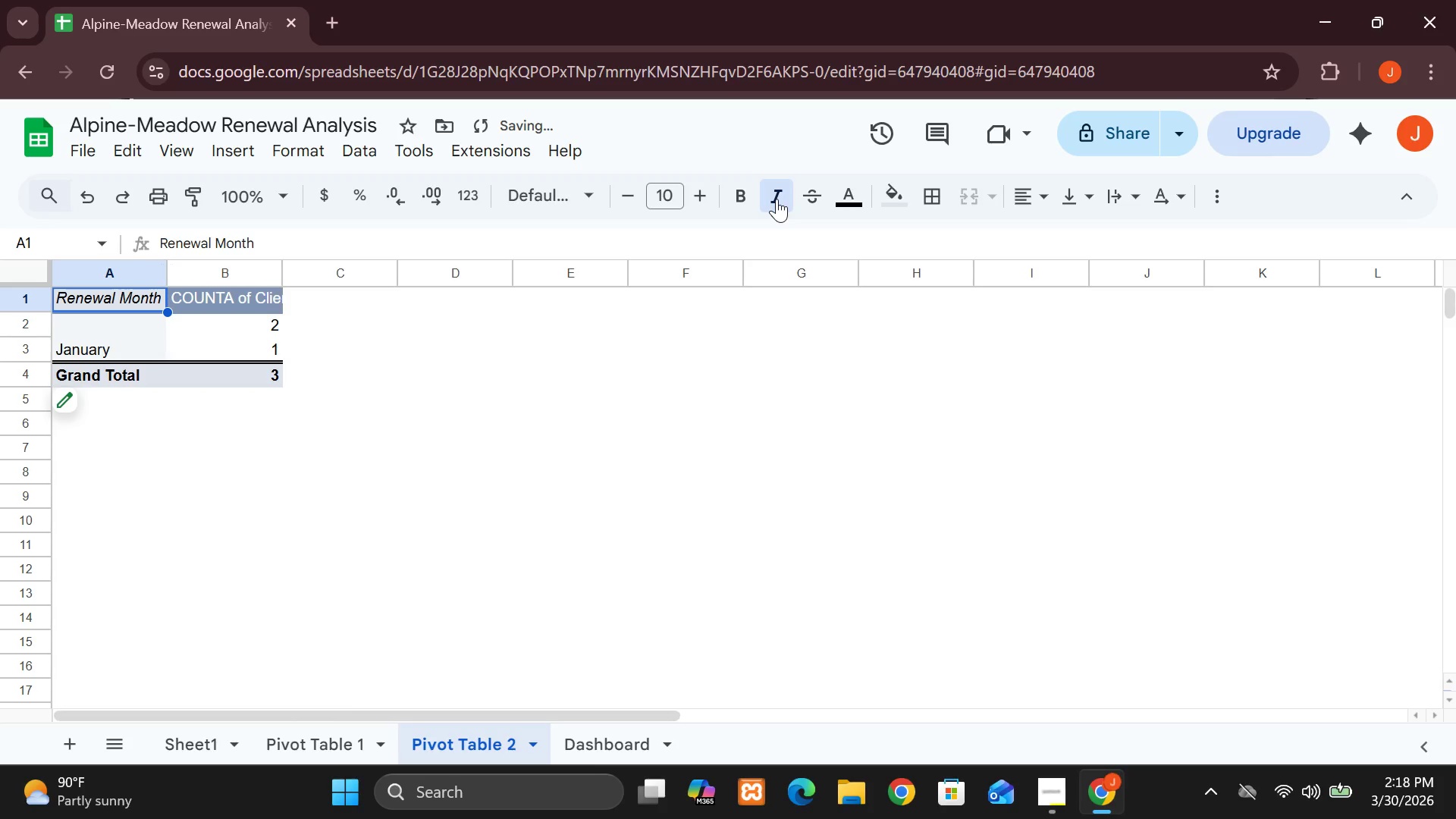 
hold_key(key=I, duration=0.36)
 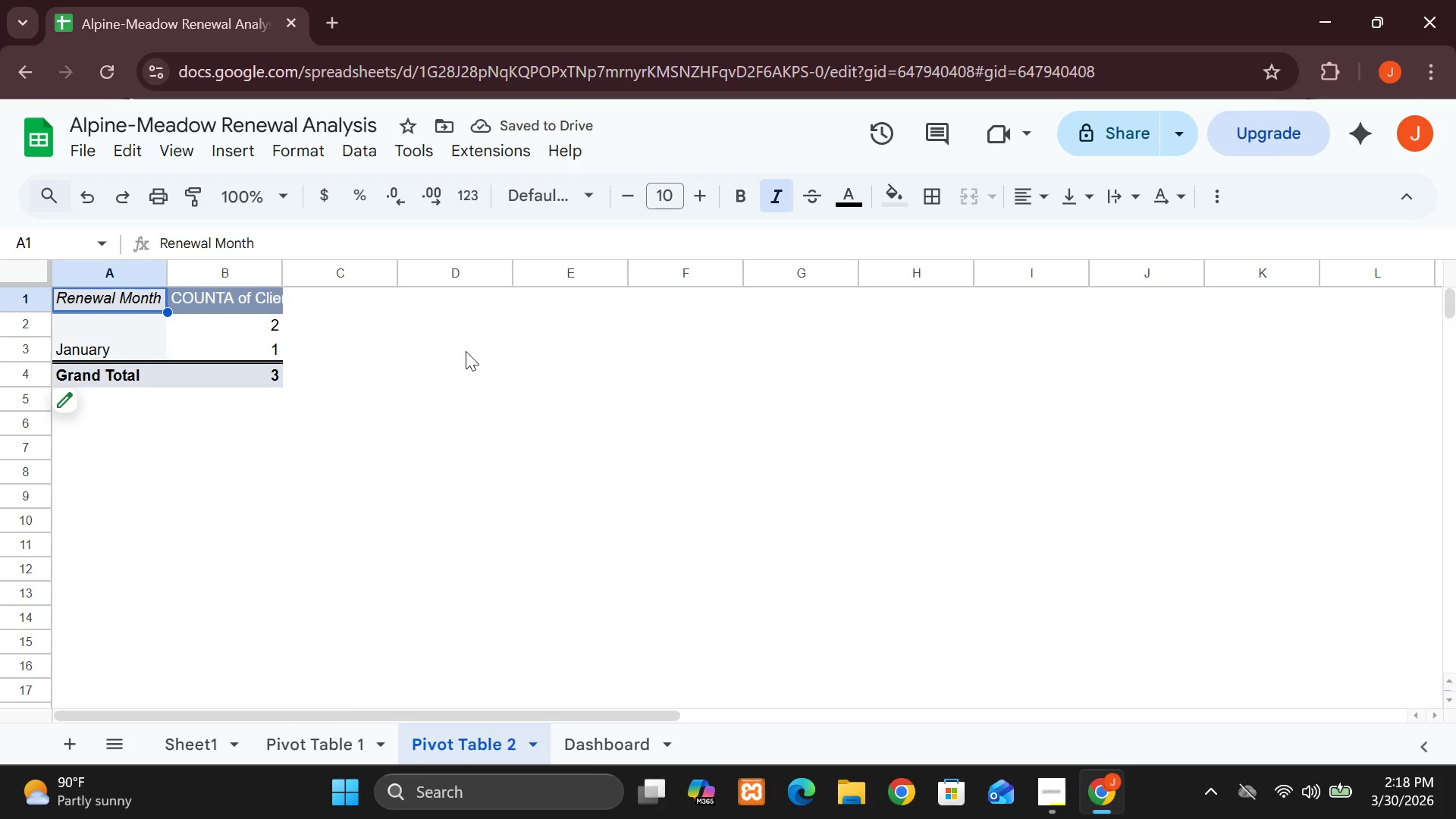 
left_click([422, 365])
 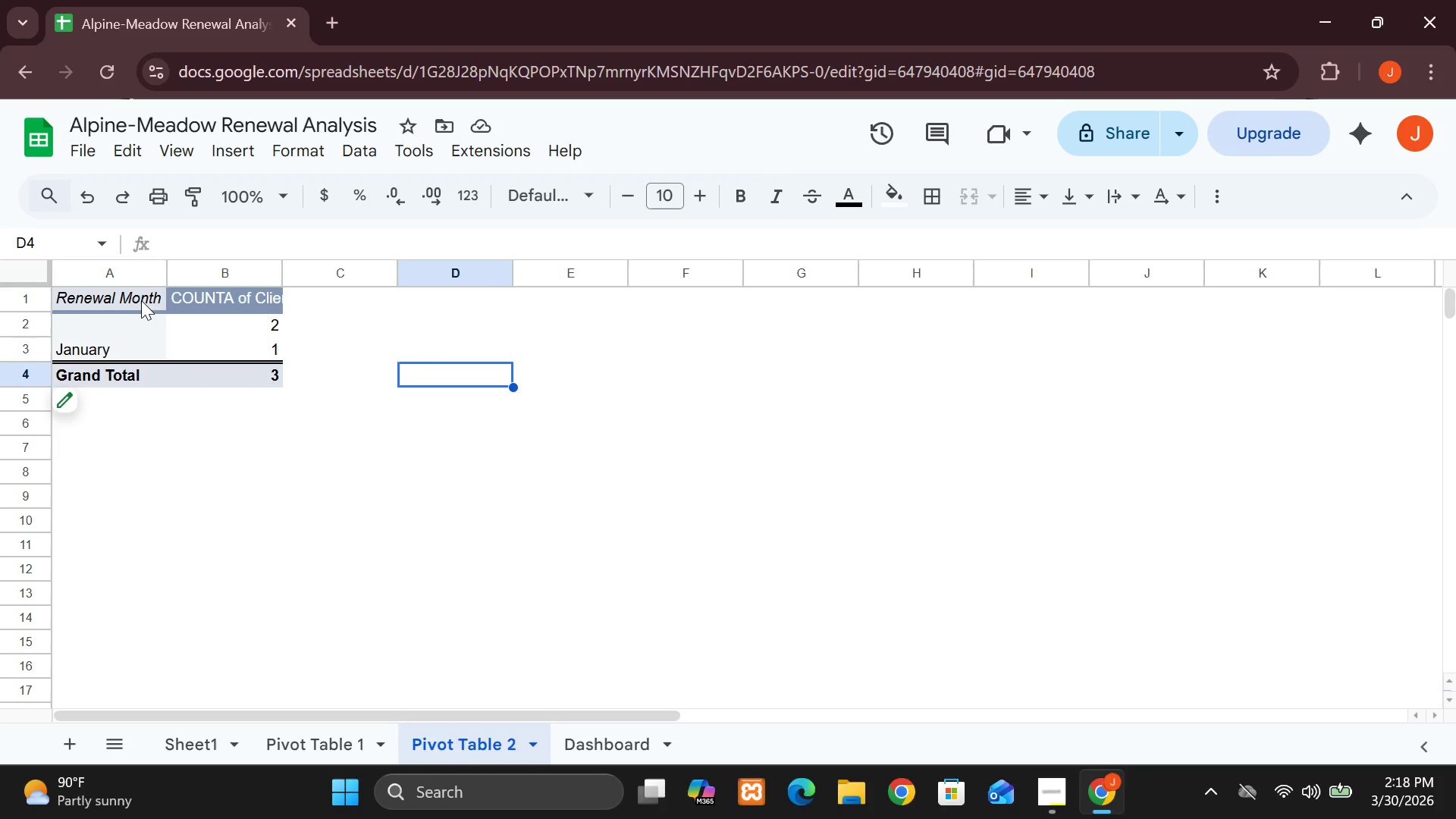 
left_click([141, 302])
 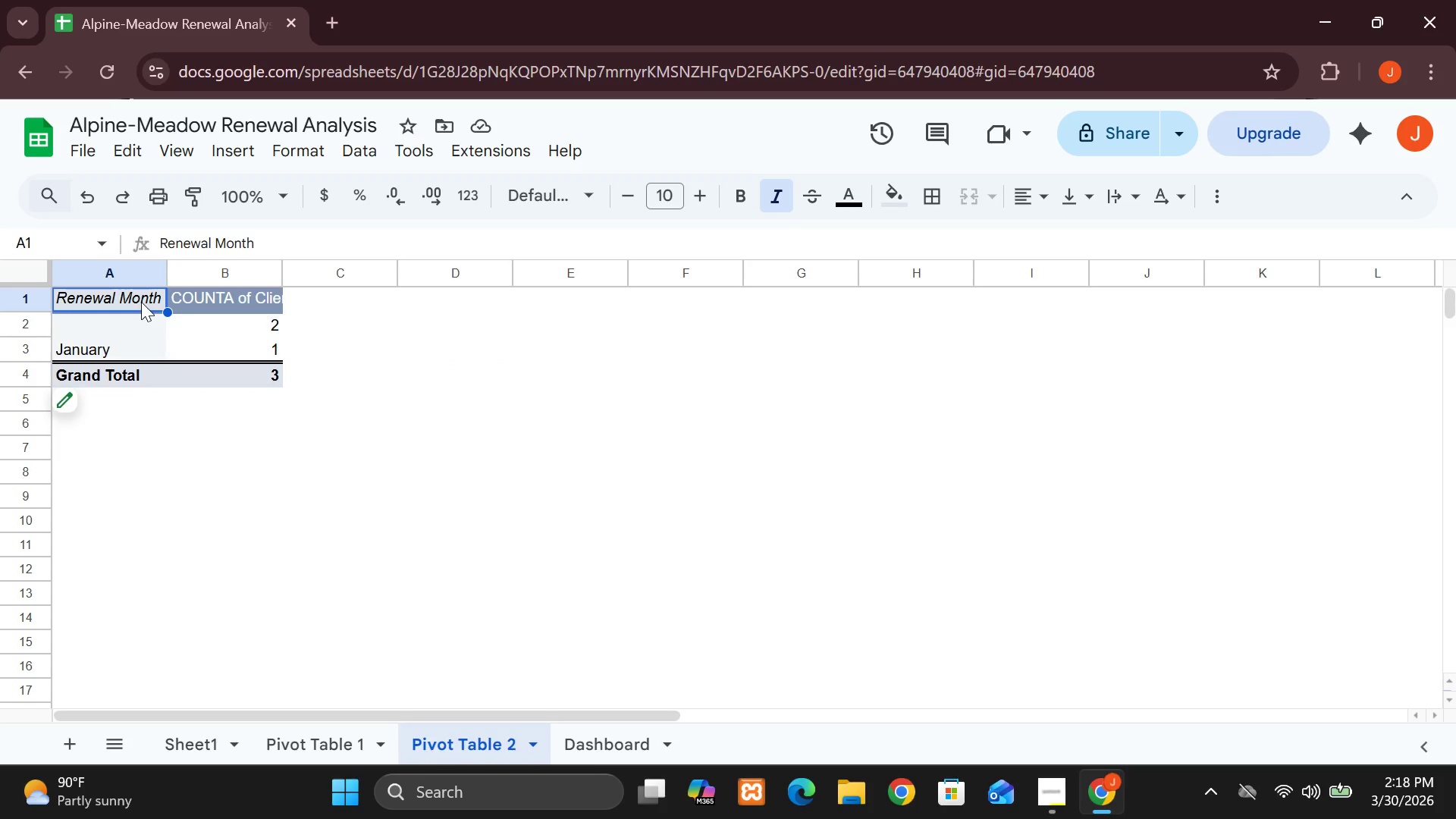 
hold_key(key=ControlLeft, duration=0.88)
 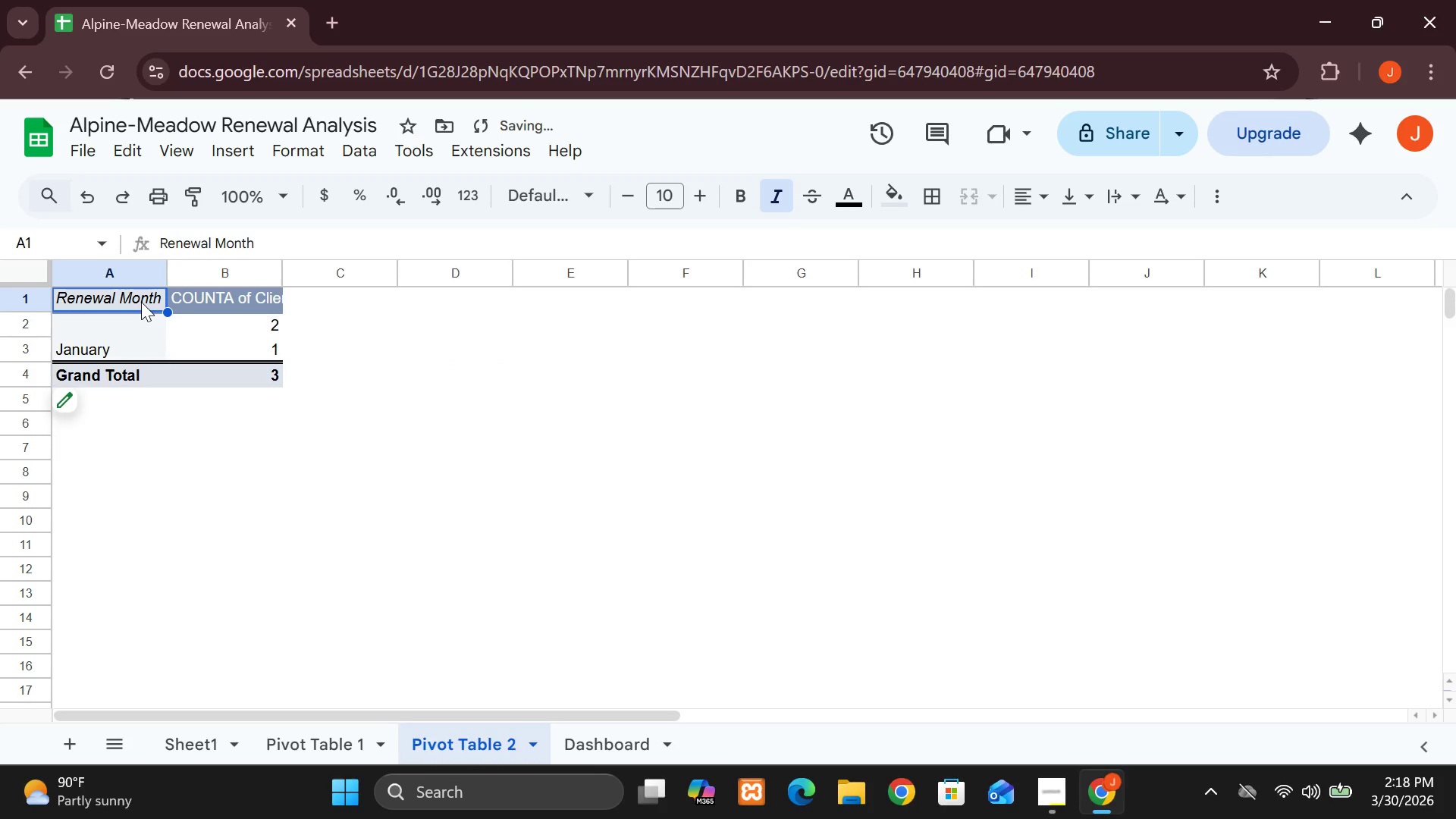 
hold_key(key=I, duration=0.34)
 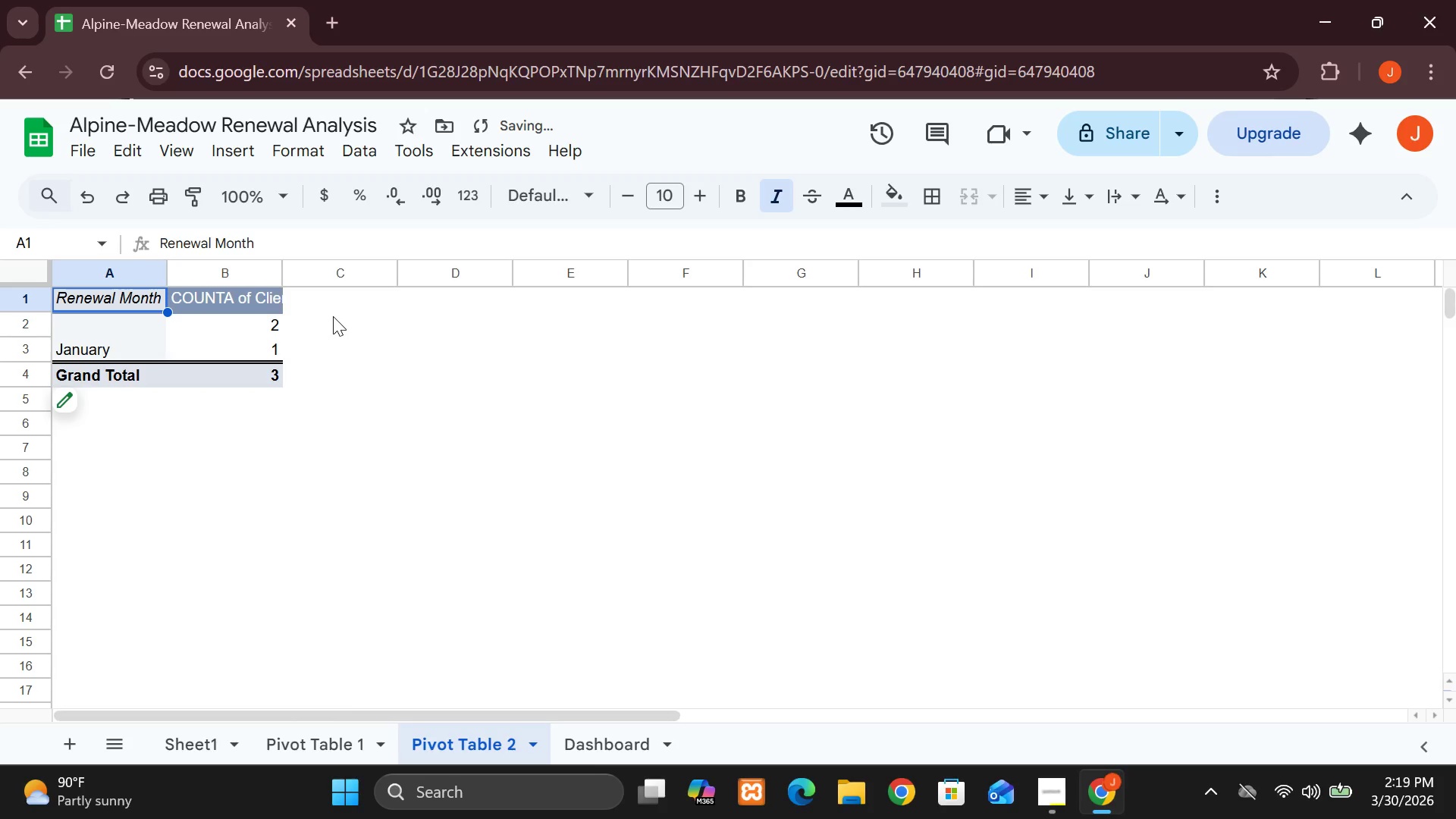 
left_click([368, 350])
 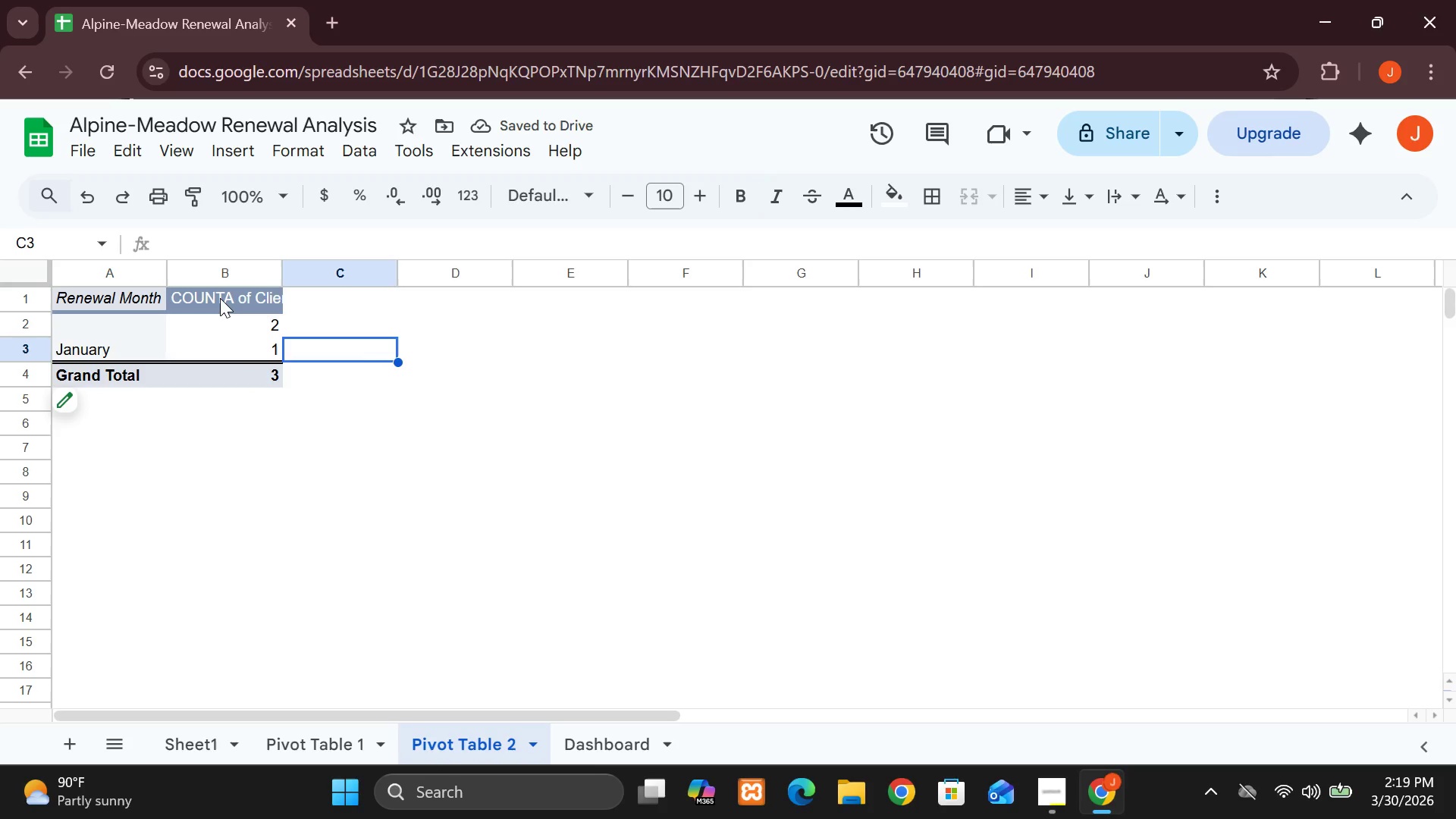 
left_click([220, 298])
 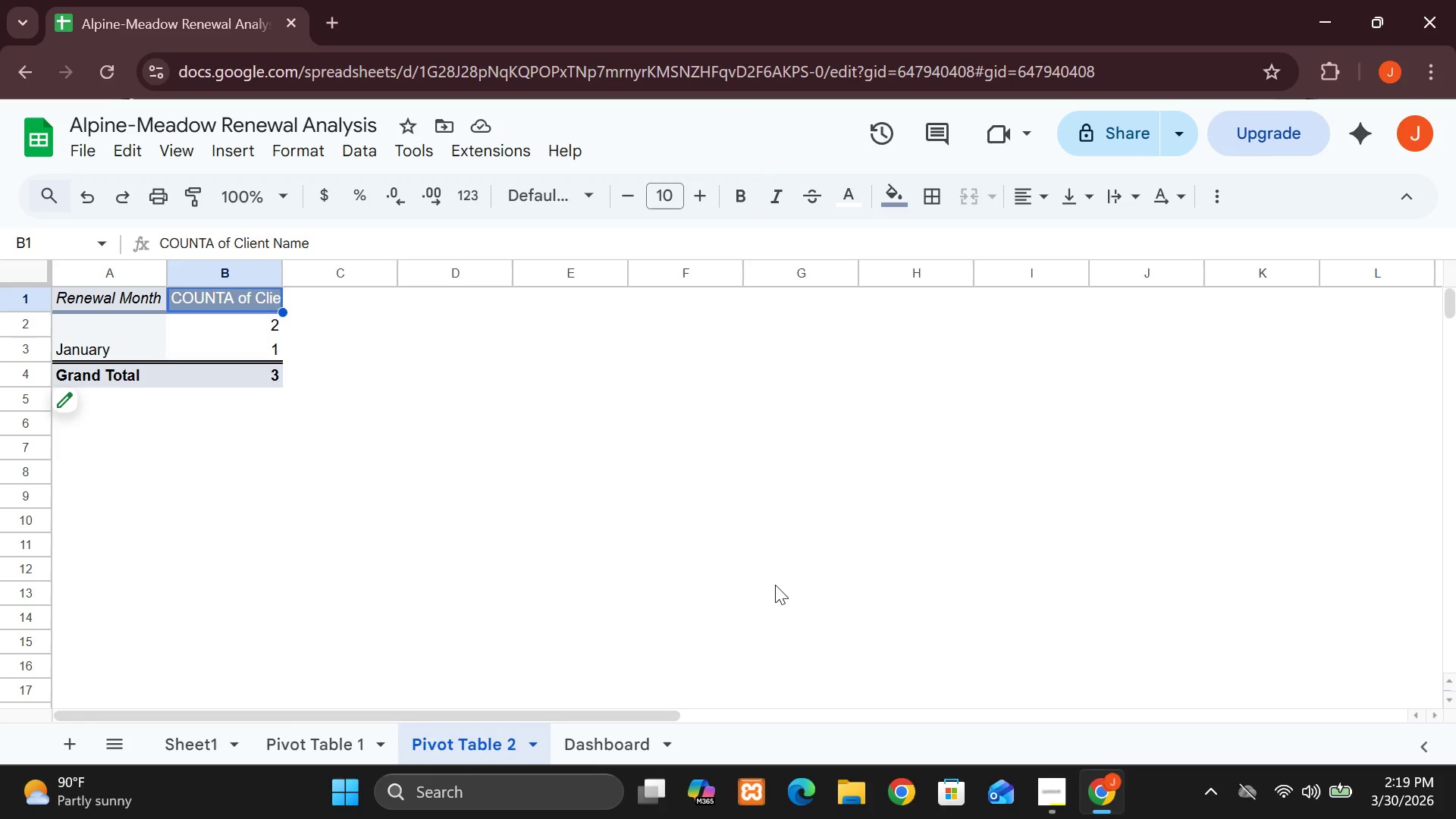 
wait(11.64)
 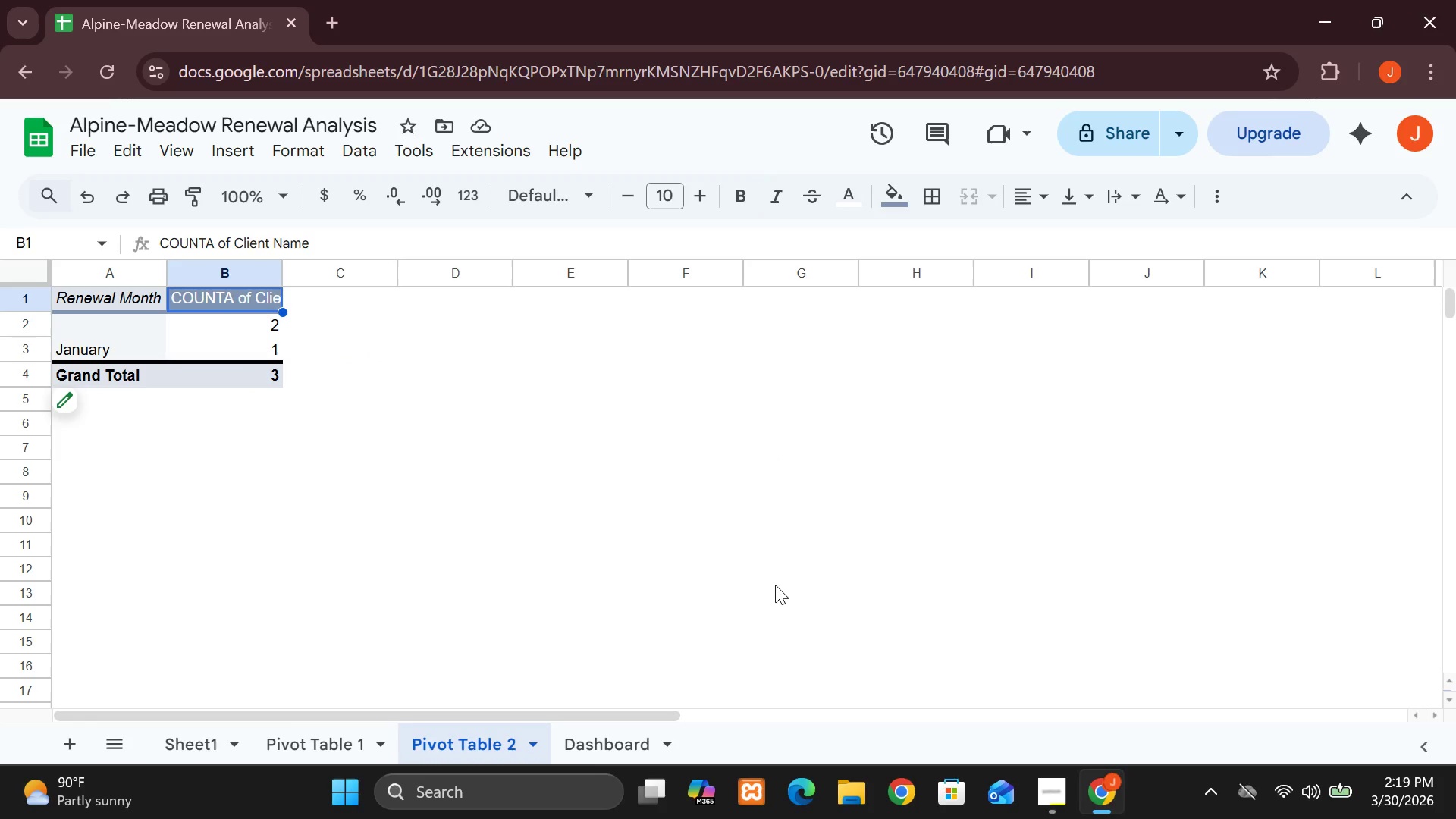 
left_click([613, 737])
 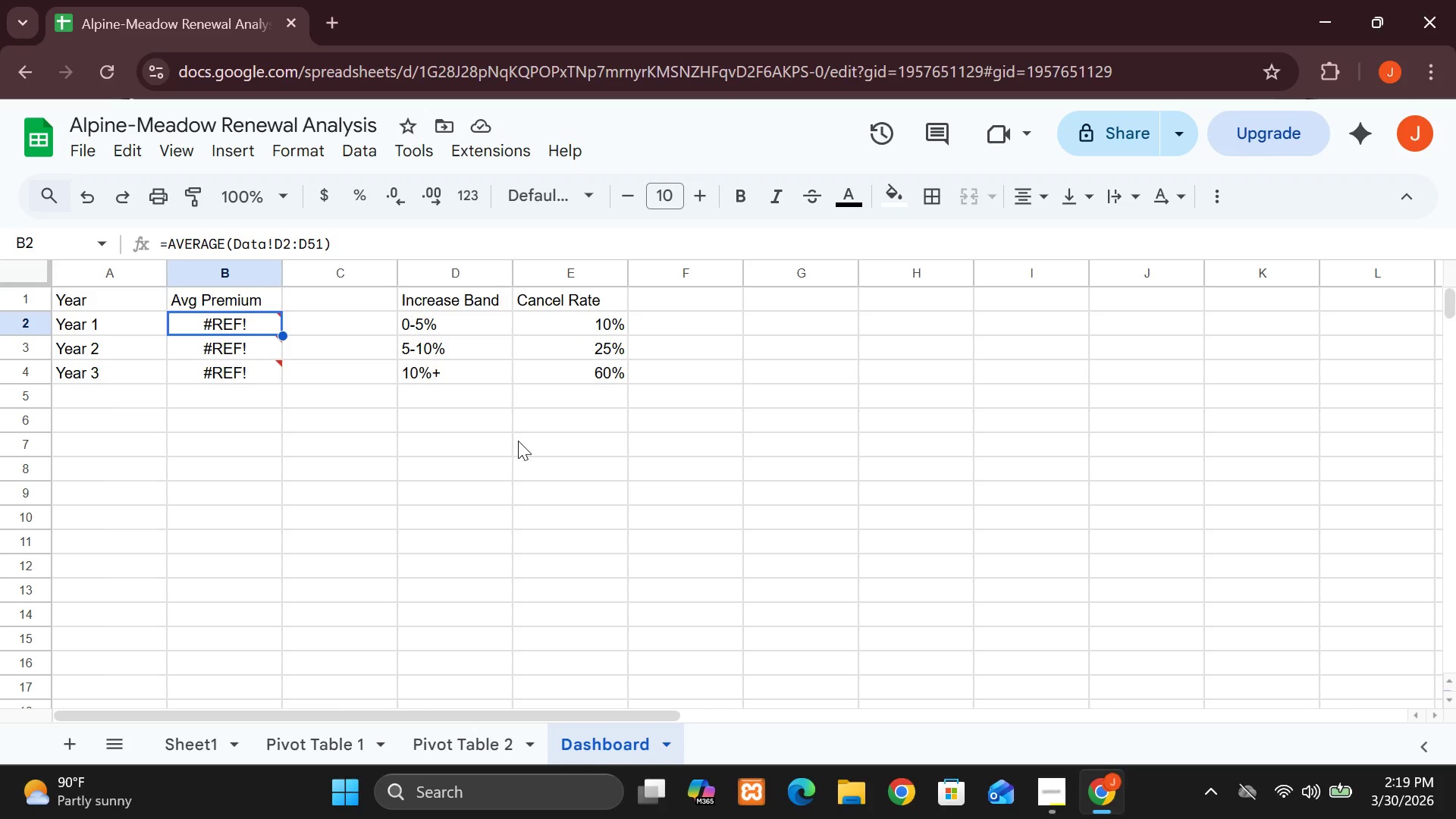 
wait(21.5)
 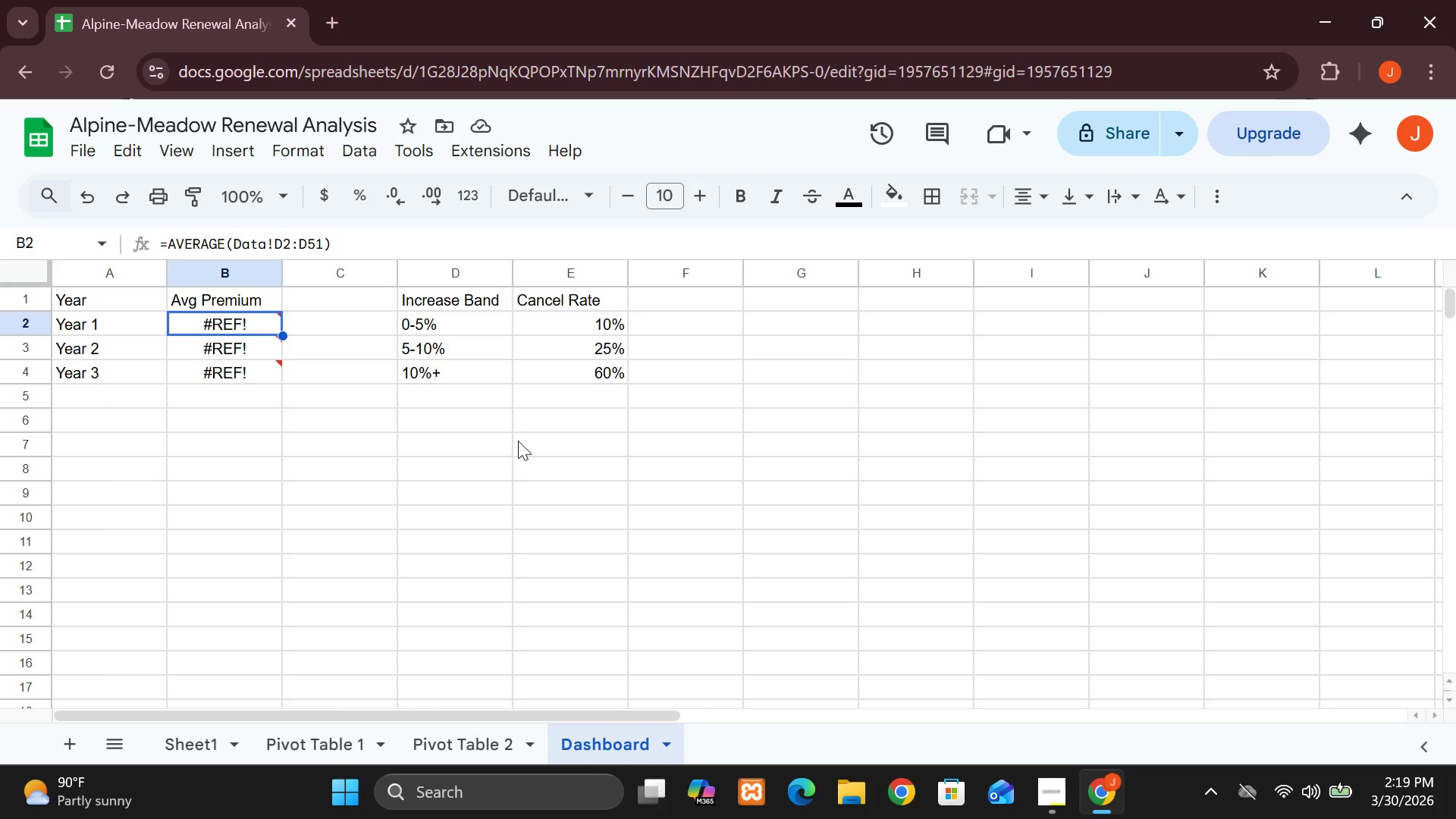 
left_click([467, 303])
 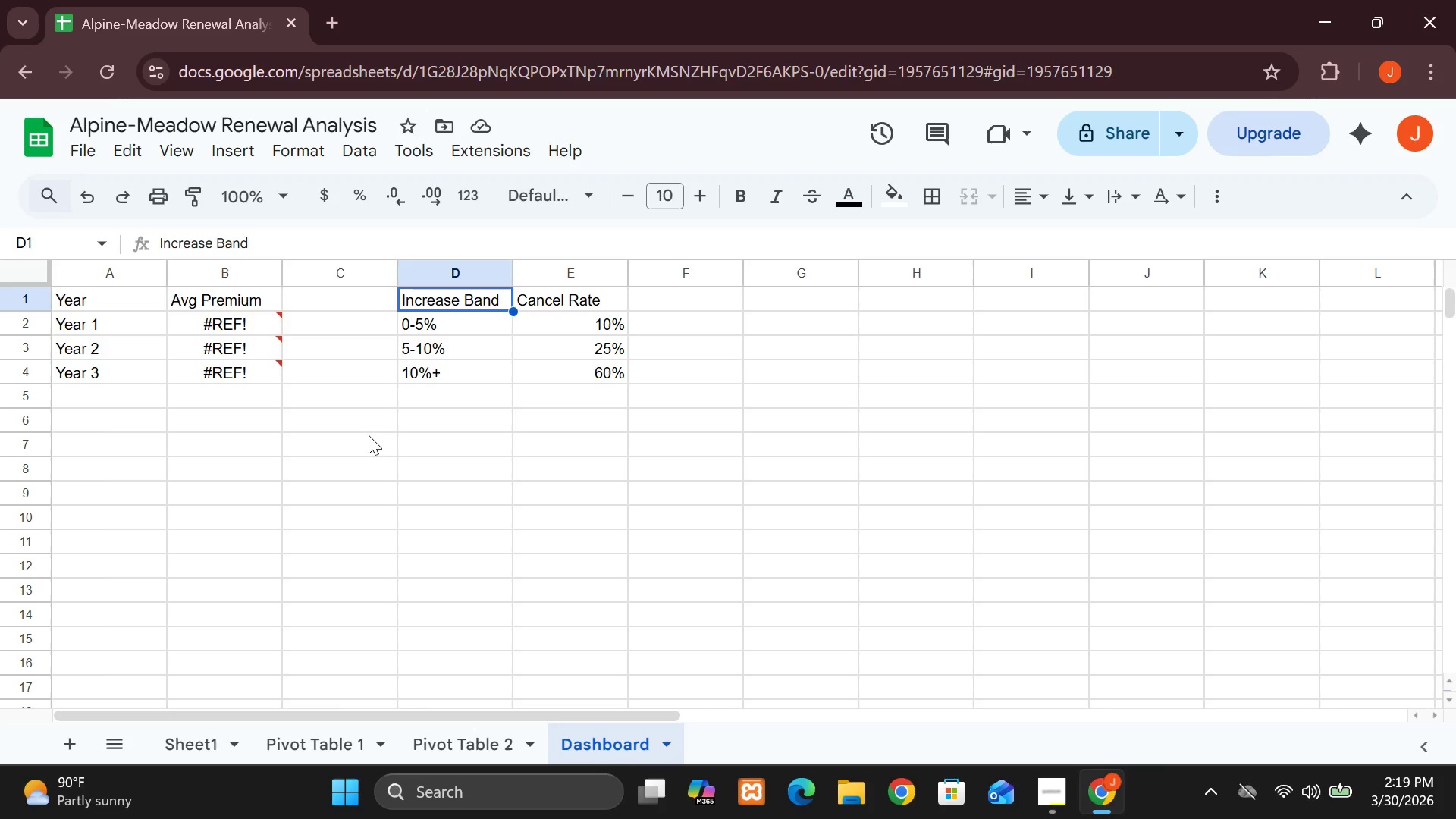 
left_click([369, 437])
 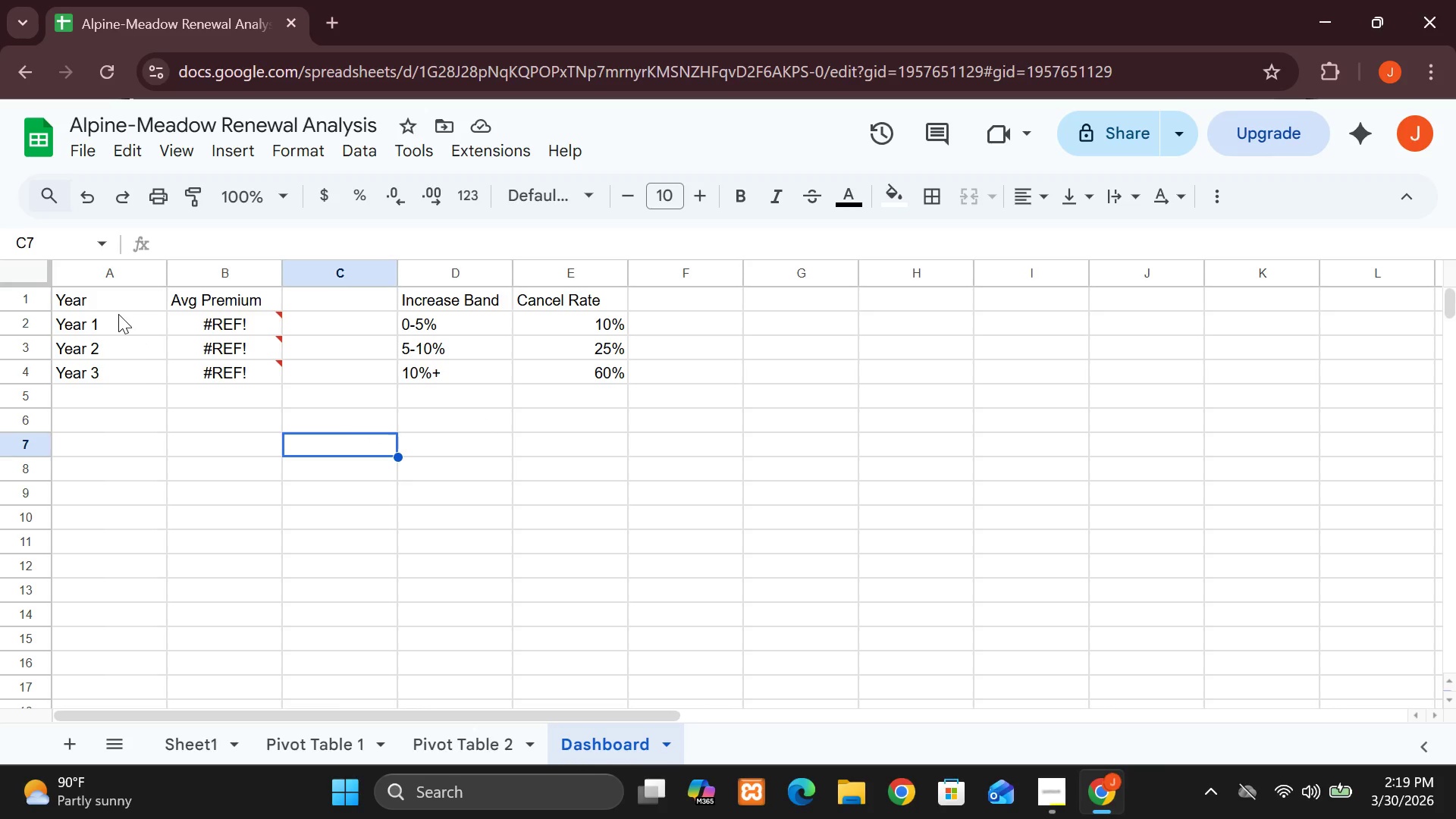 
left_click([118, 314])
 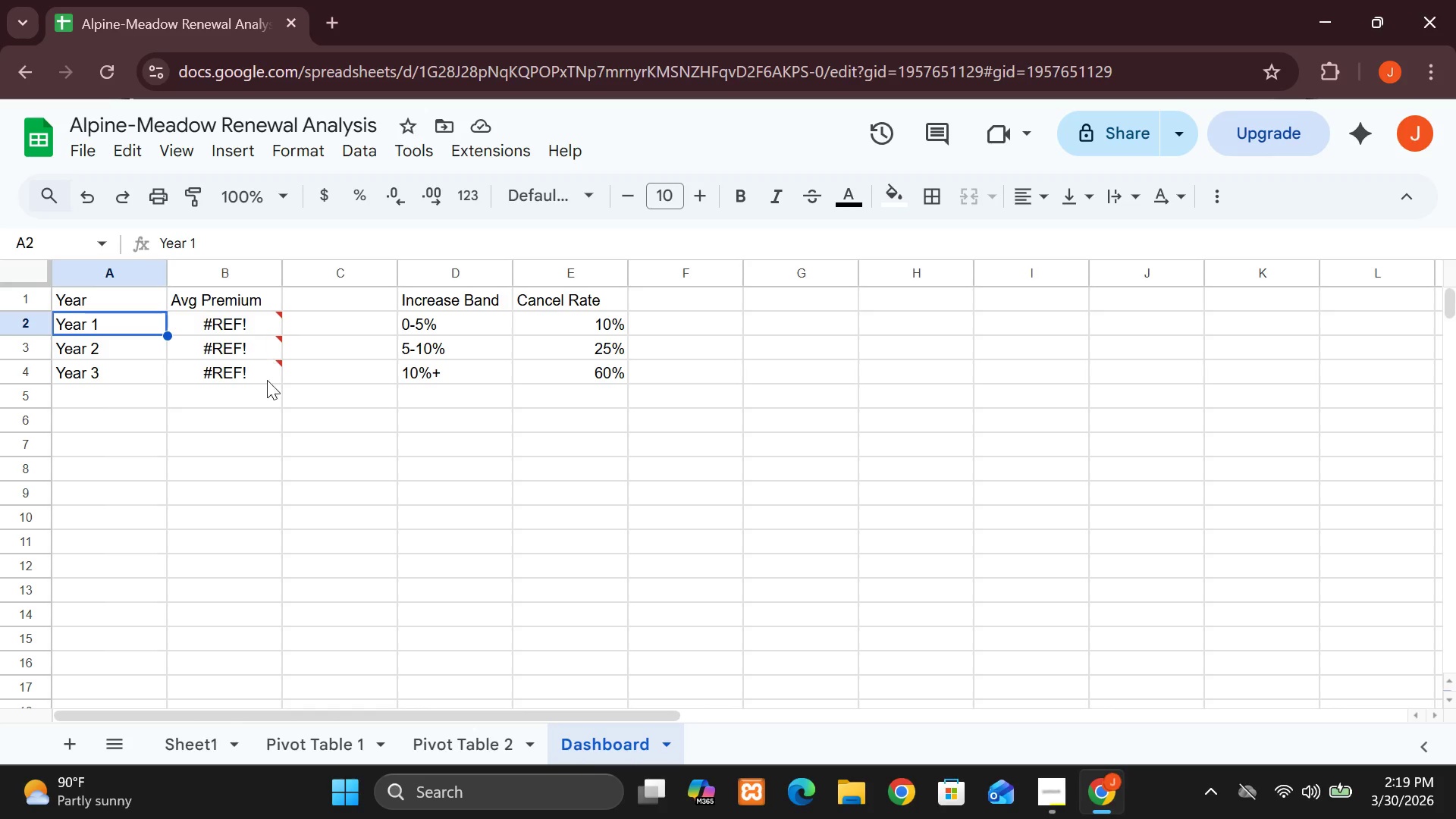 
left_click([268, 436])
 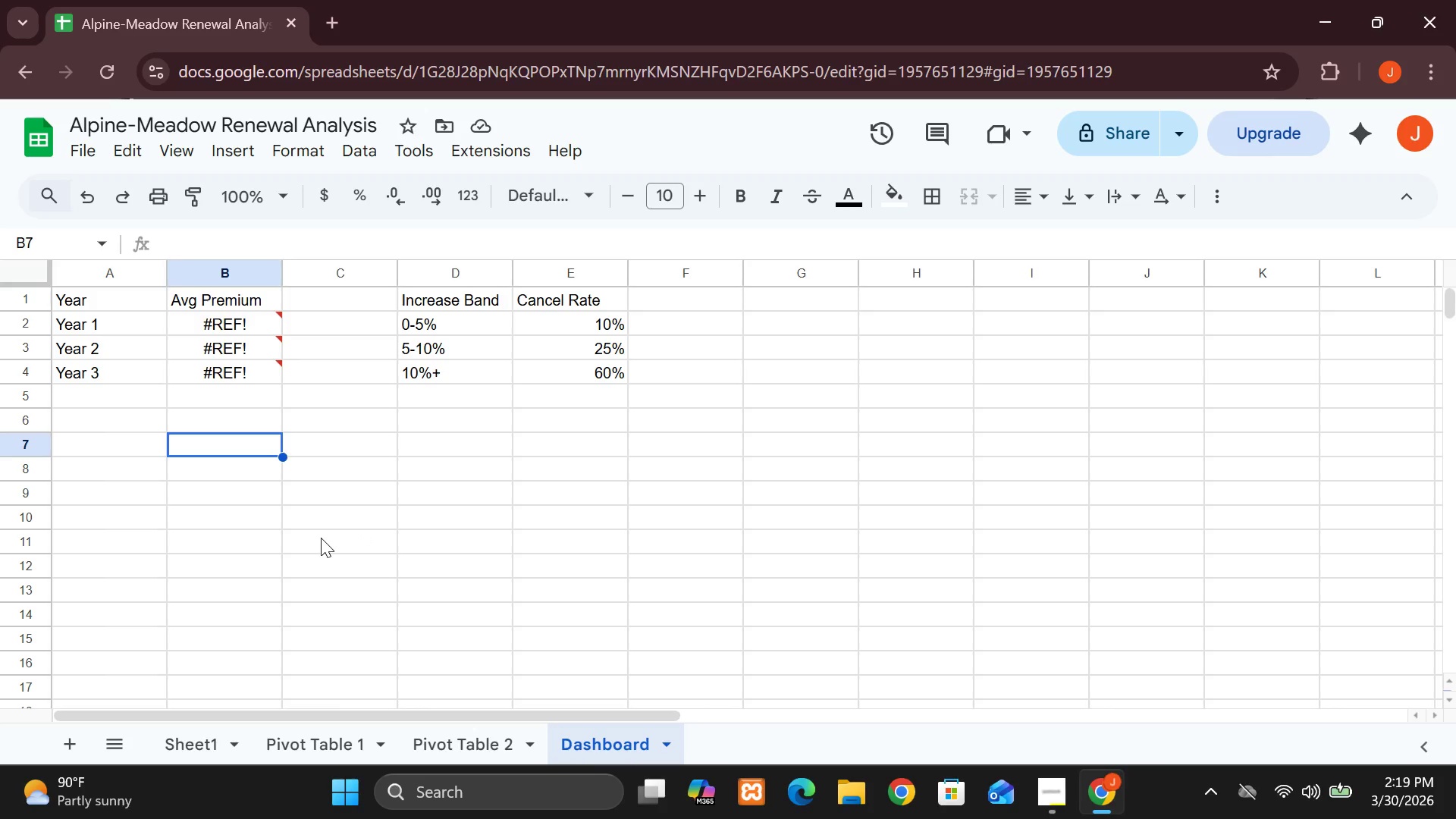 
wait(17.05)
 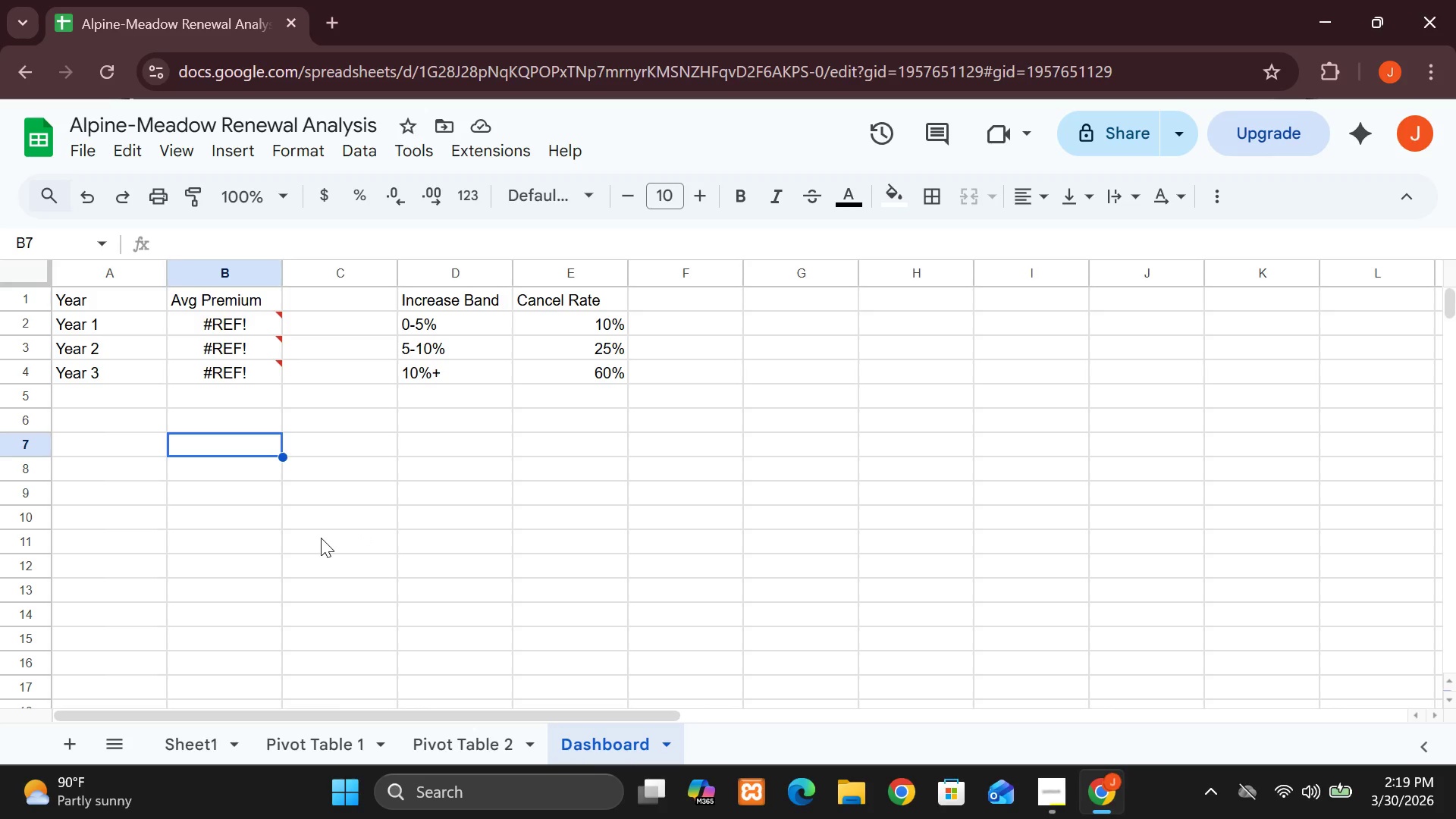 
left_click([116, 324])
 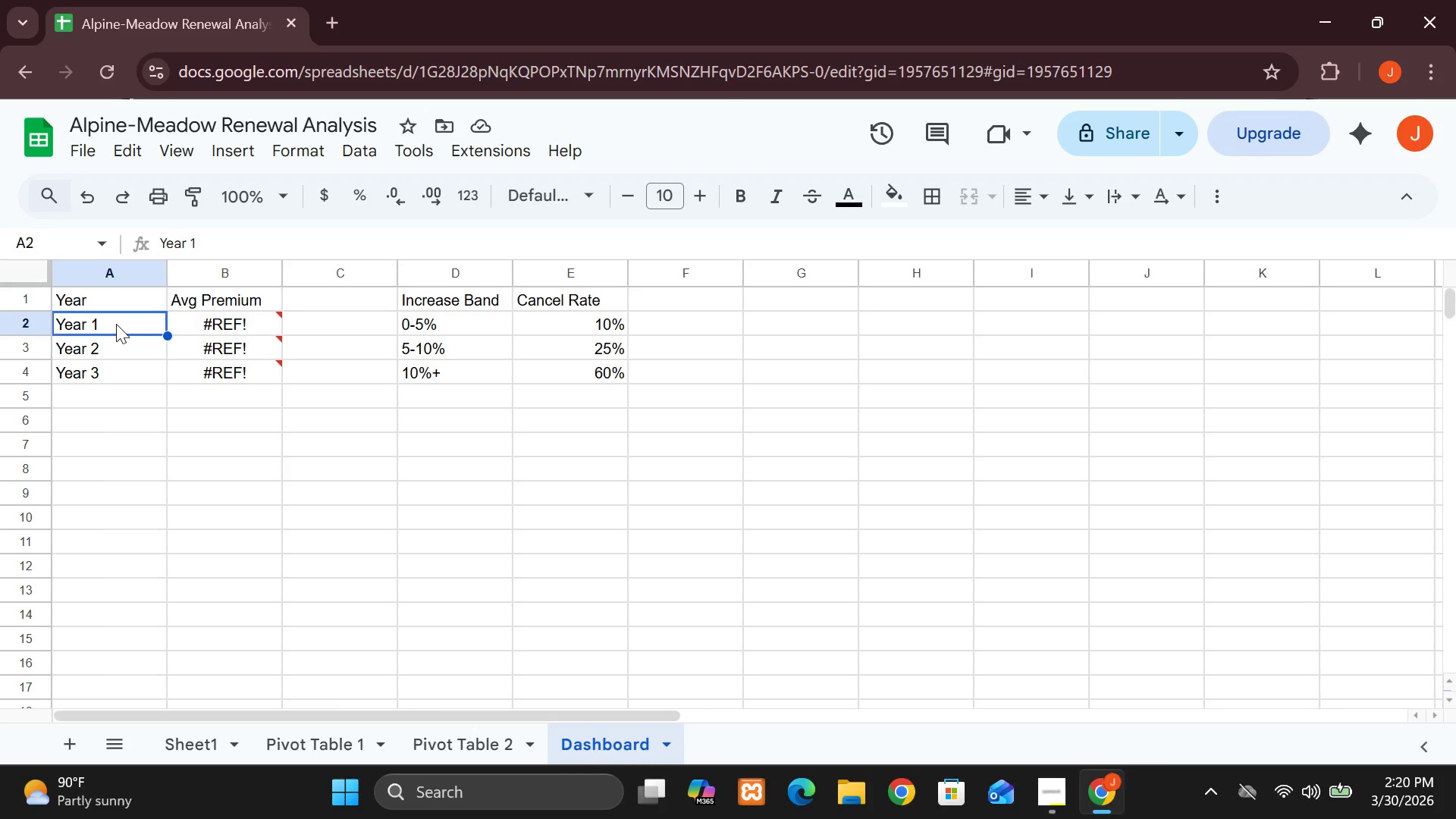 
wait(8.95)
 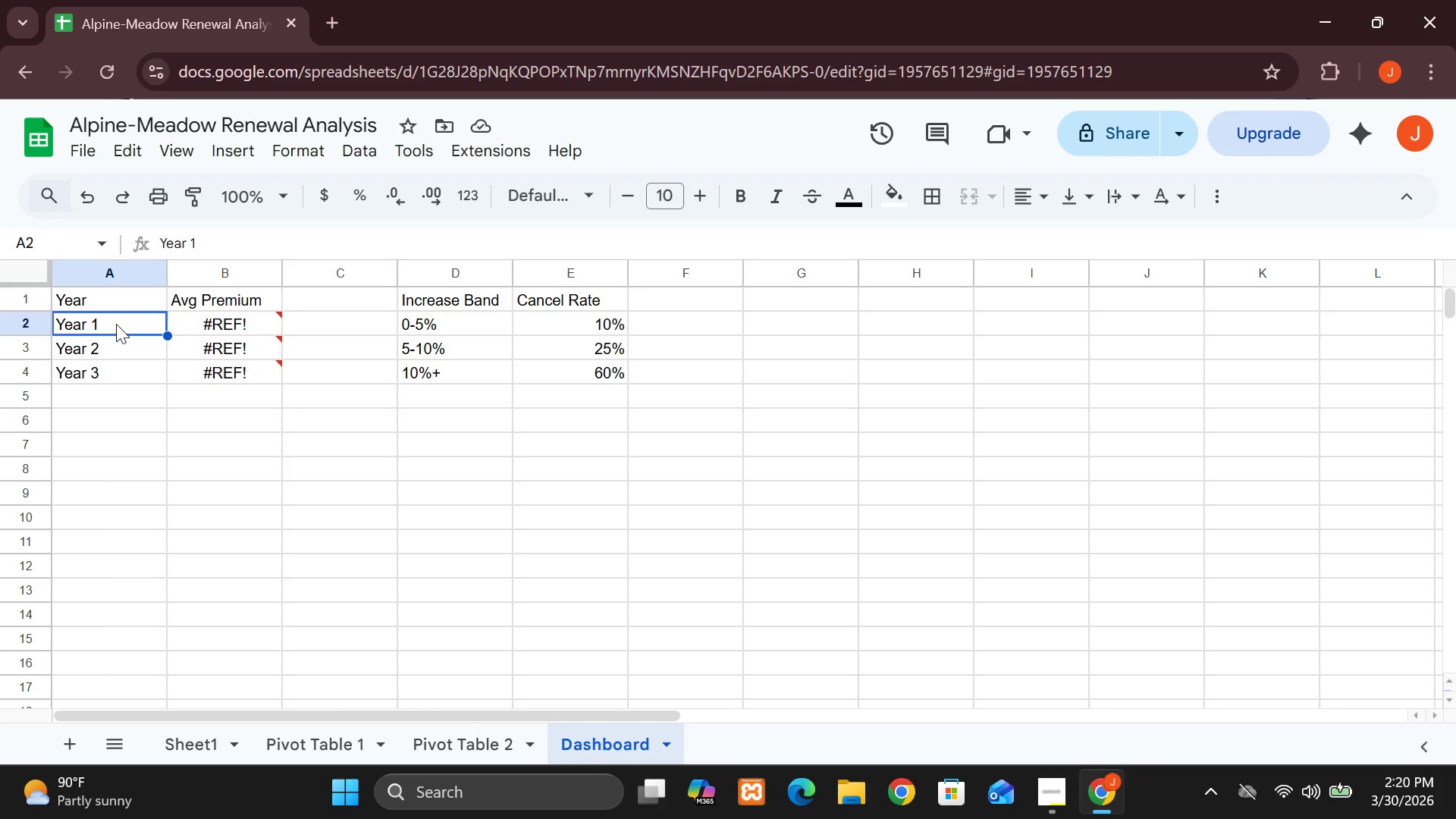 
left_click([233, 324])
 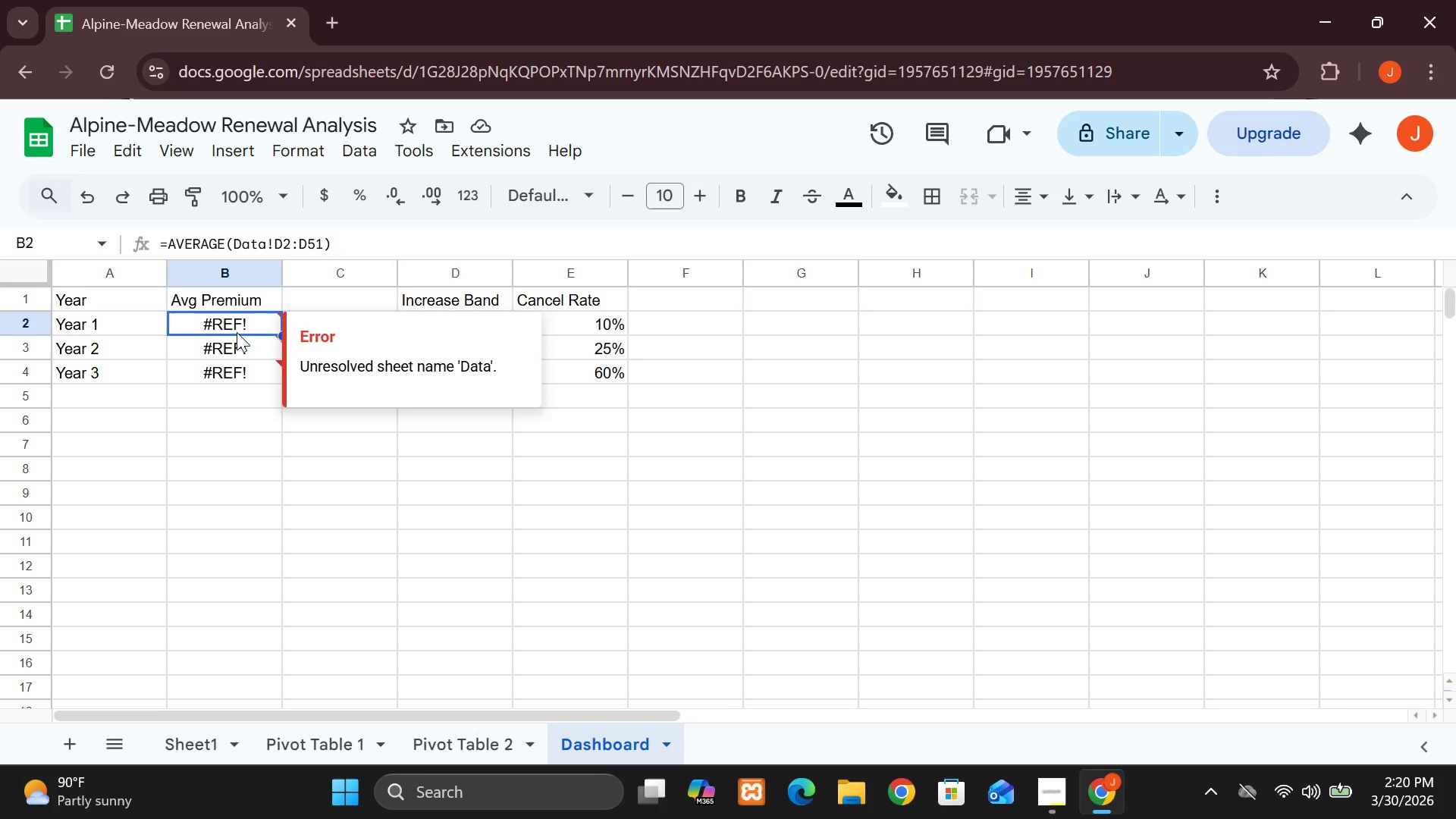 
wait(6.55)
 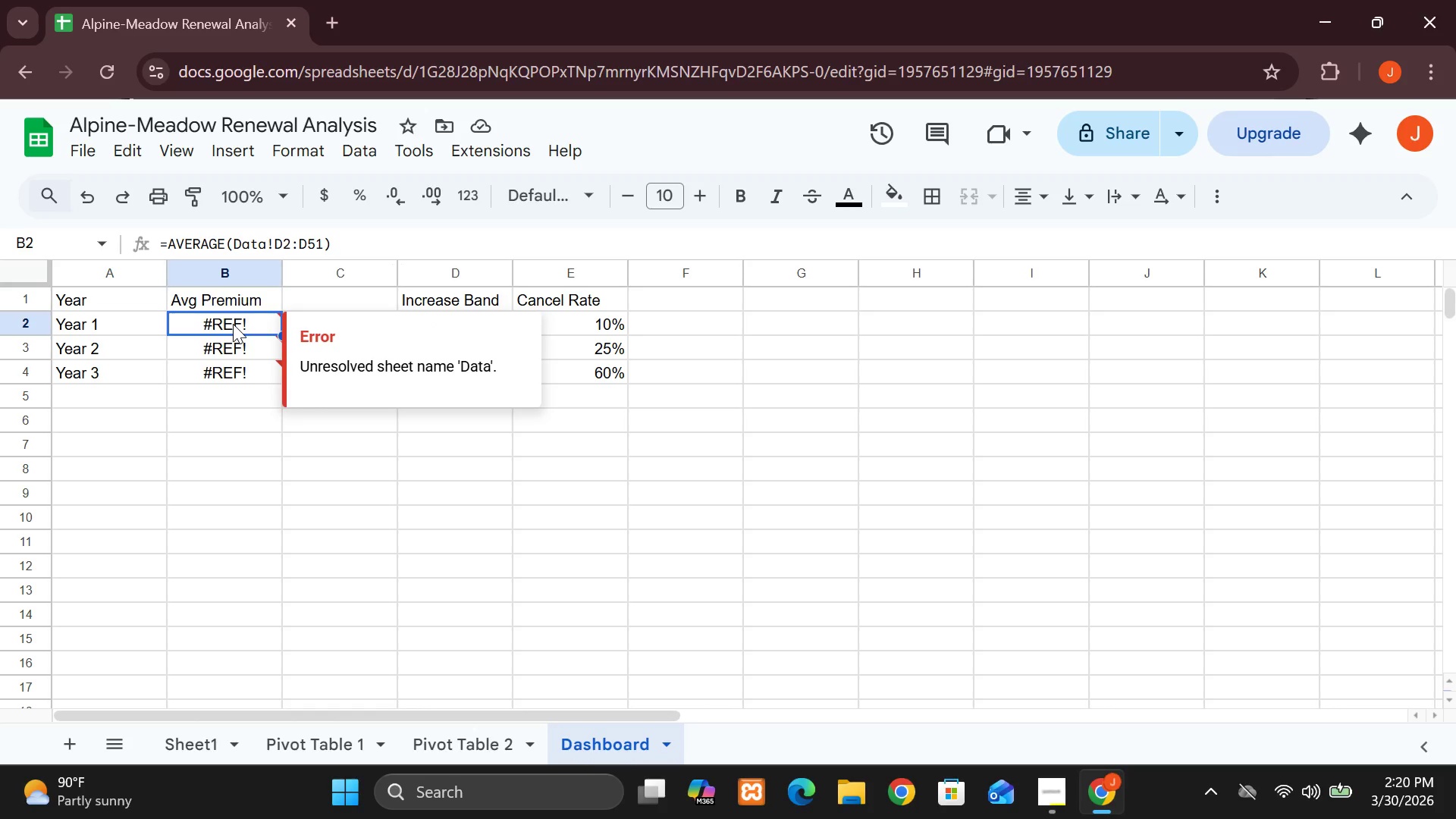 
left_click([197, 752])
 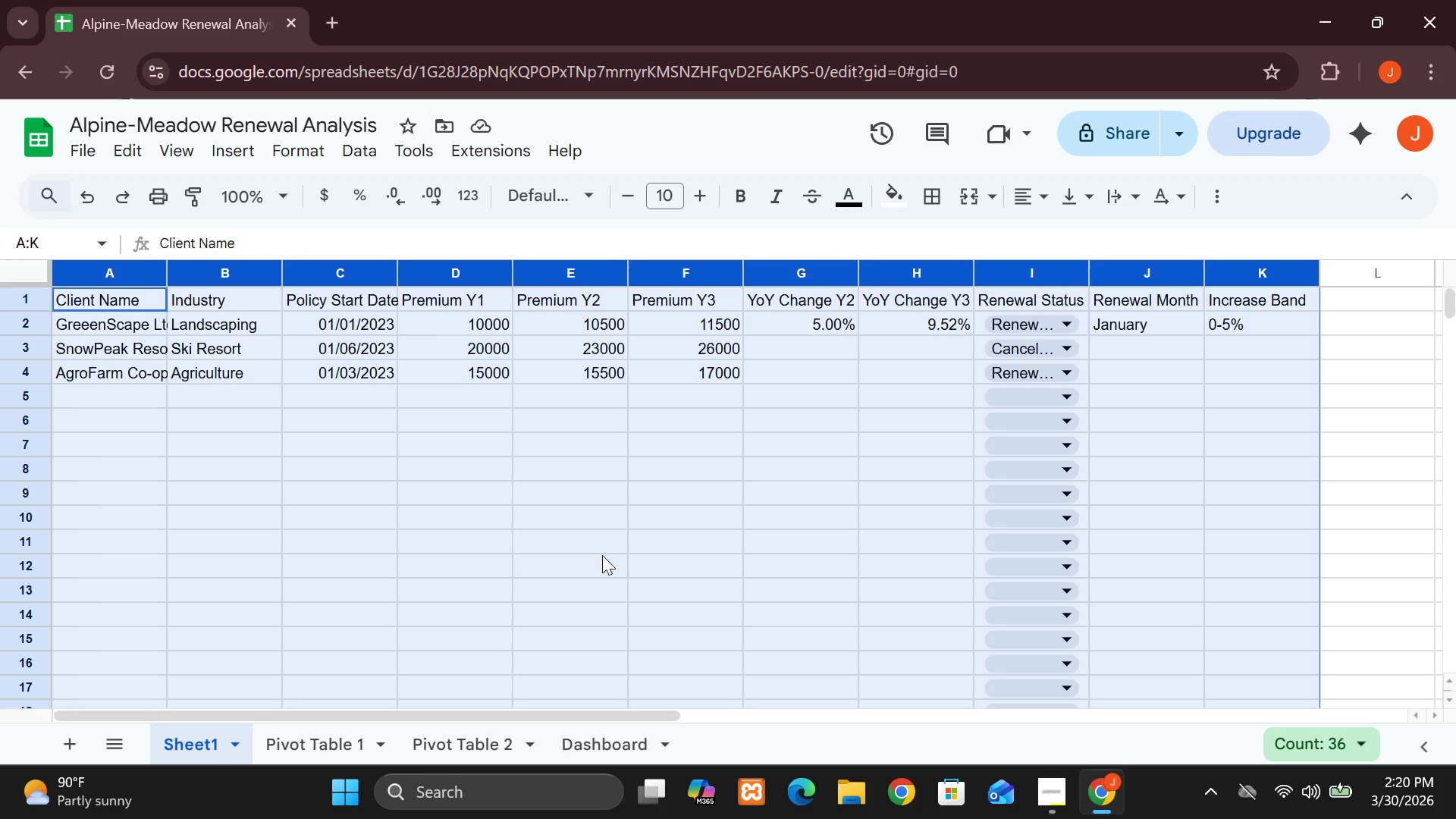 
left_click([570, 558])
 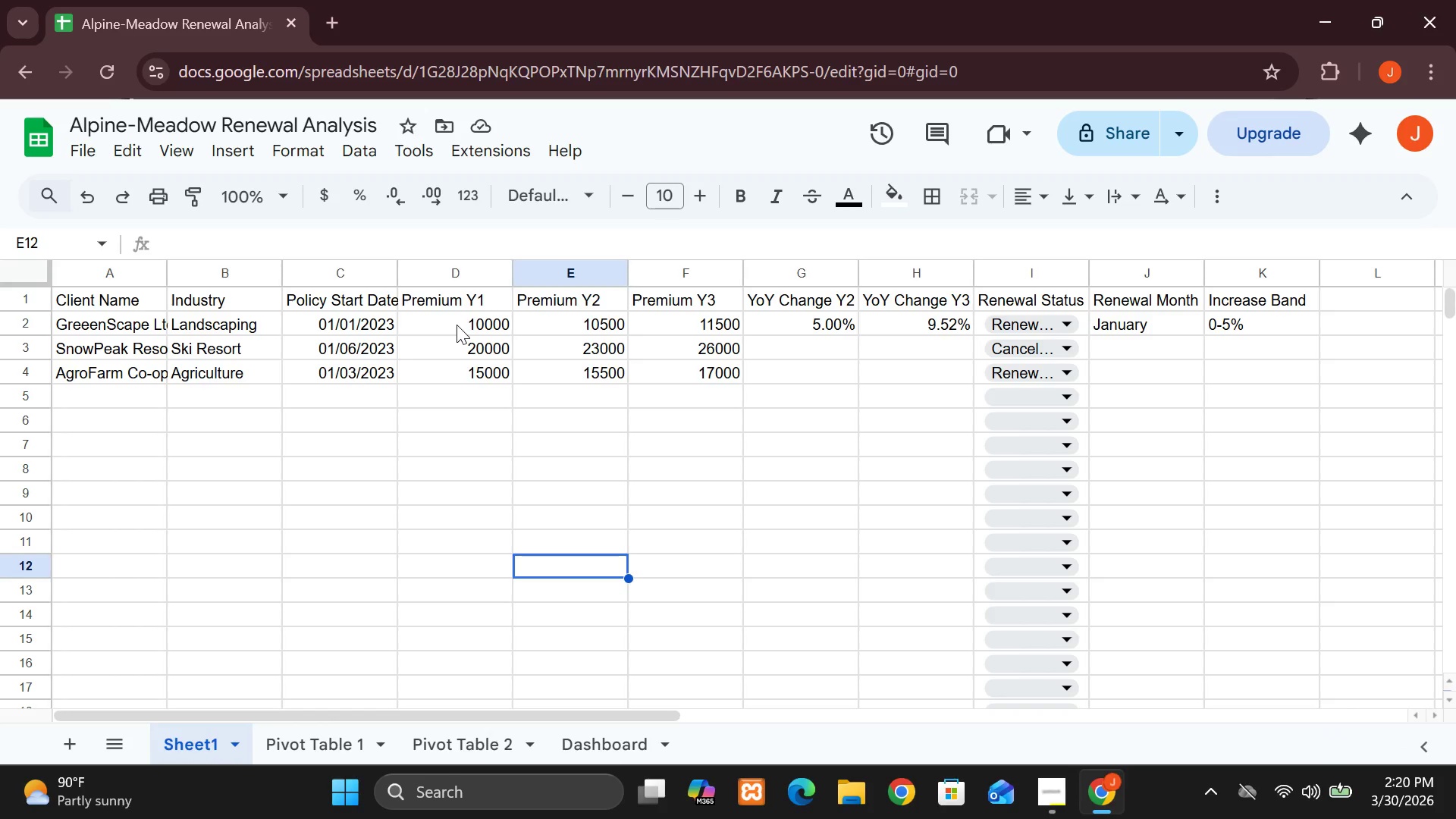 
left_click([457, 325])
 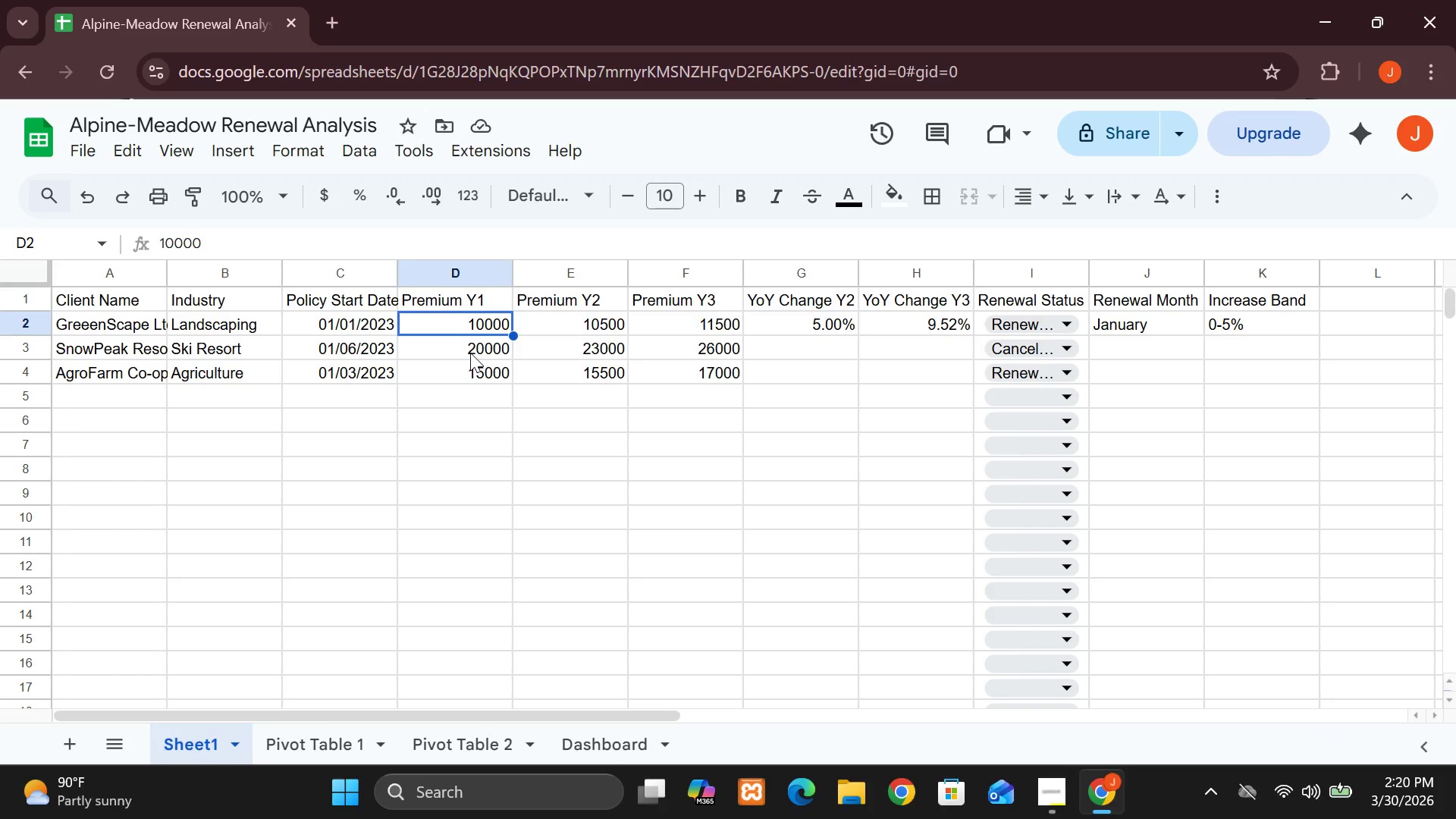 
left_click([470, 353])
 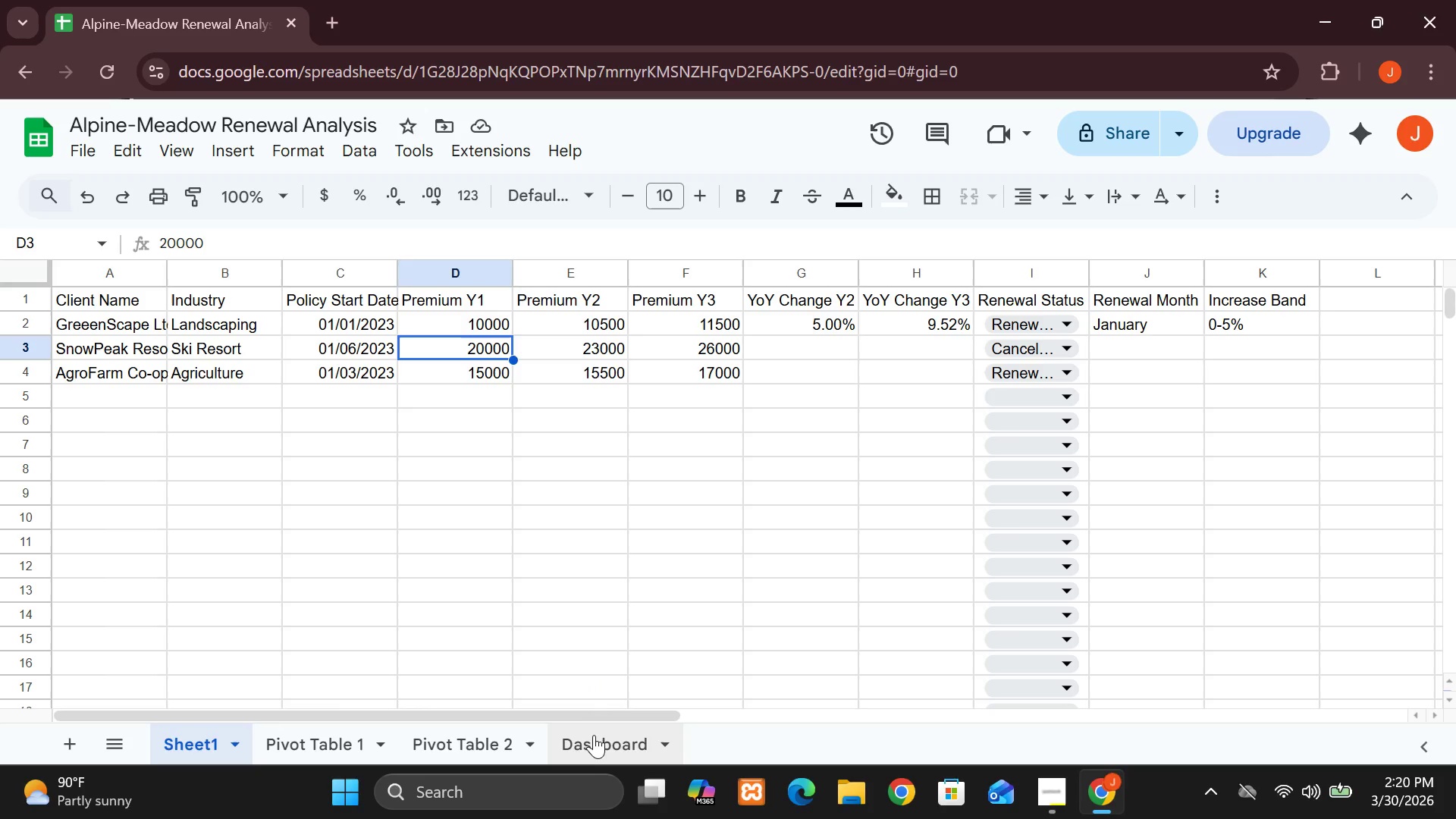 
left_click([592, 744])
 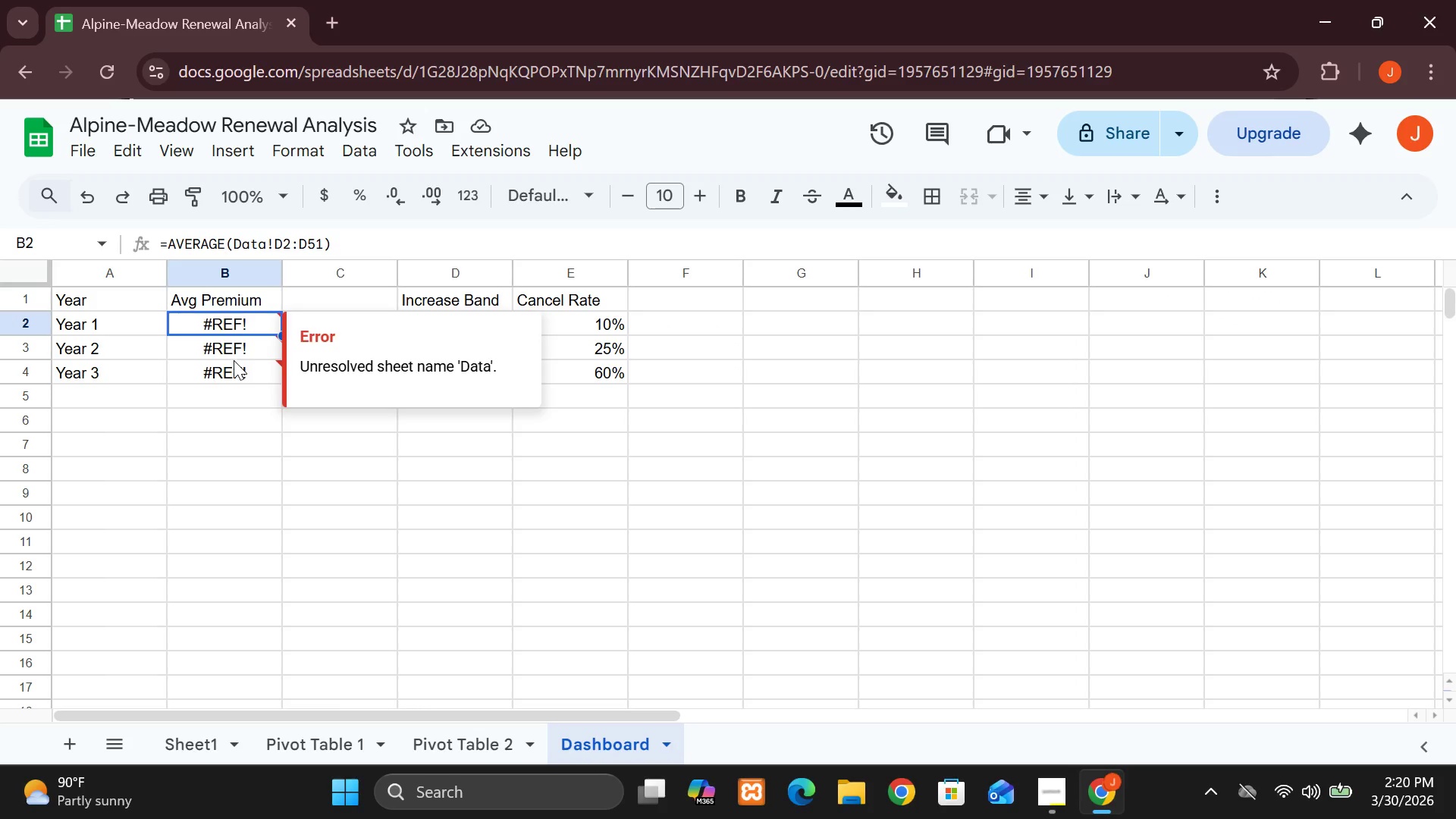 
left_click([234, 339])
 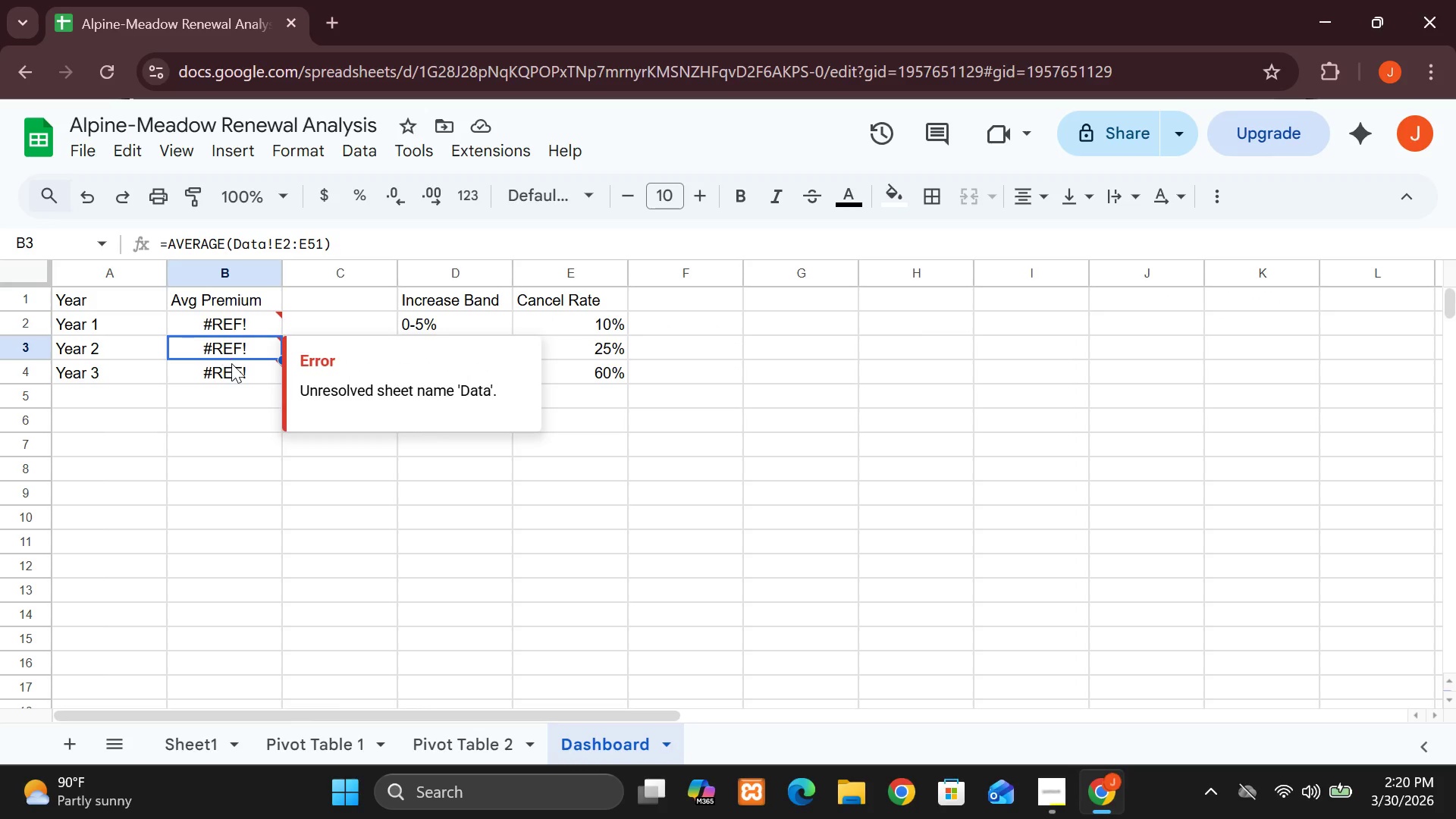 
left_click([231, 363])
 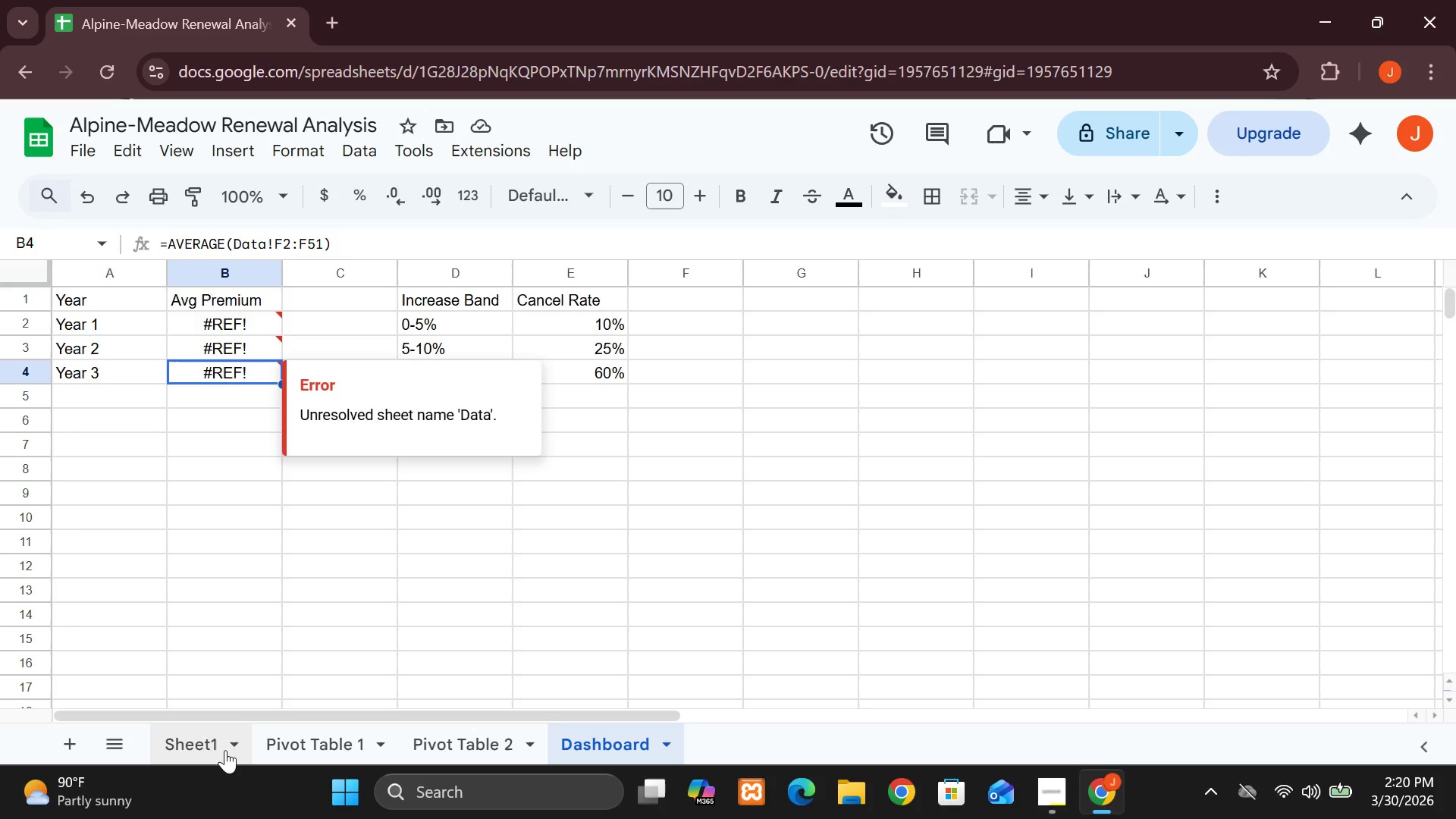 
left_click([193, 736])
 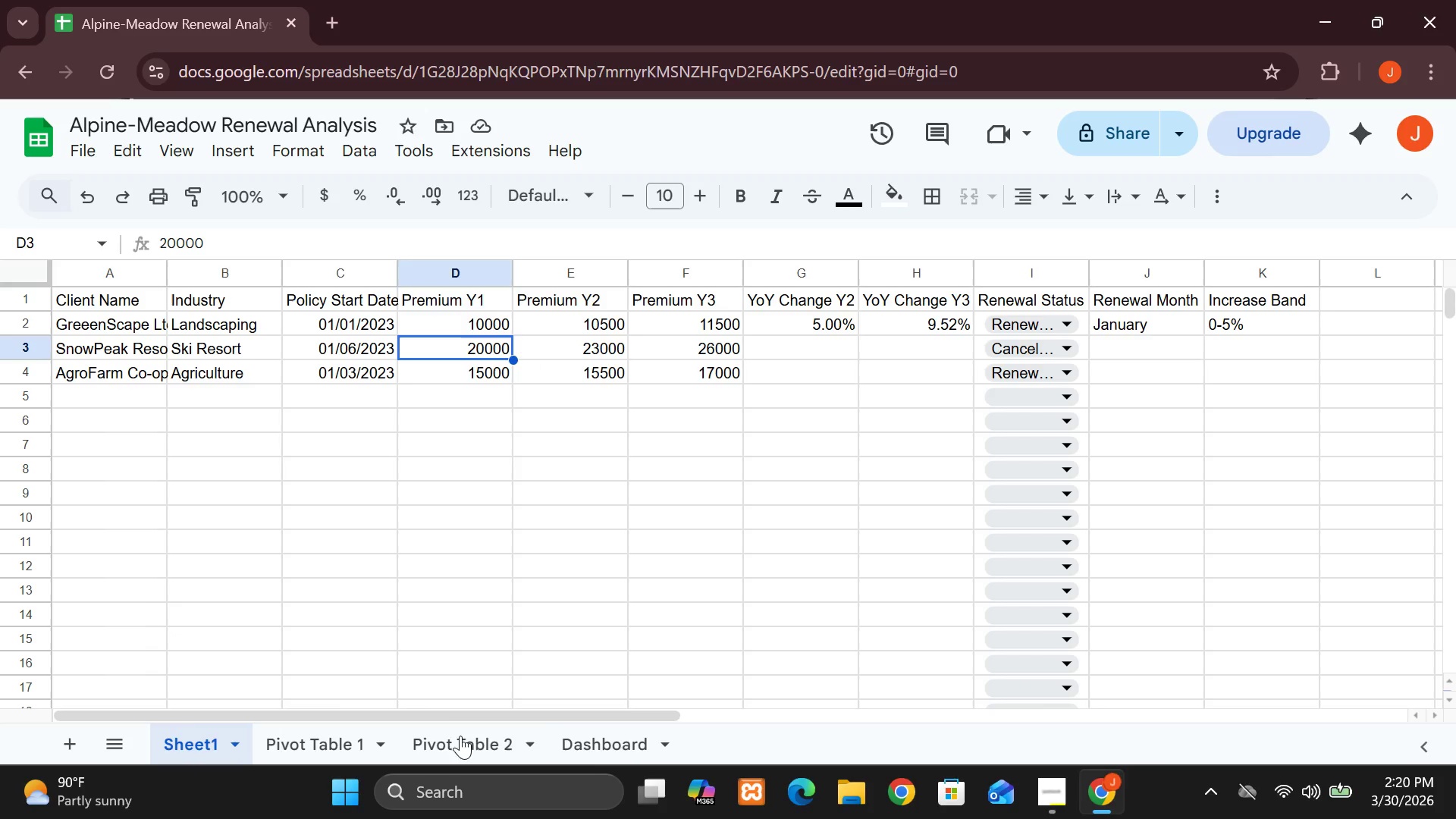 
wait(5.48)
 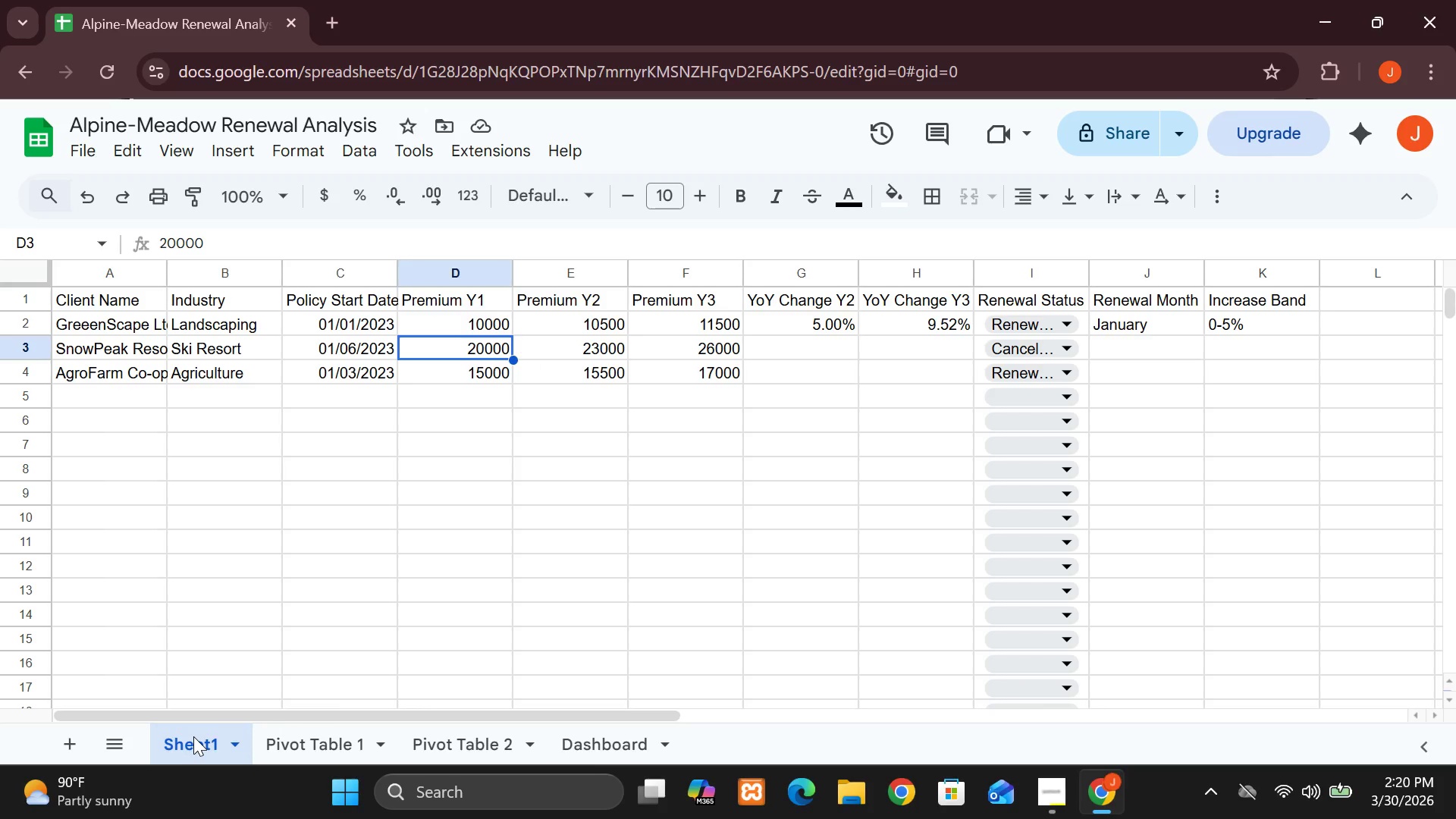 
left_click([592, 747])
 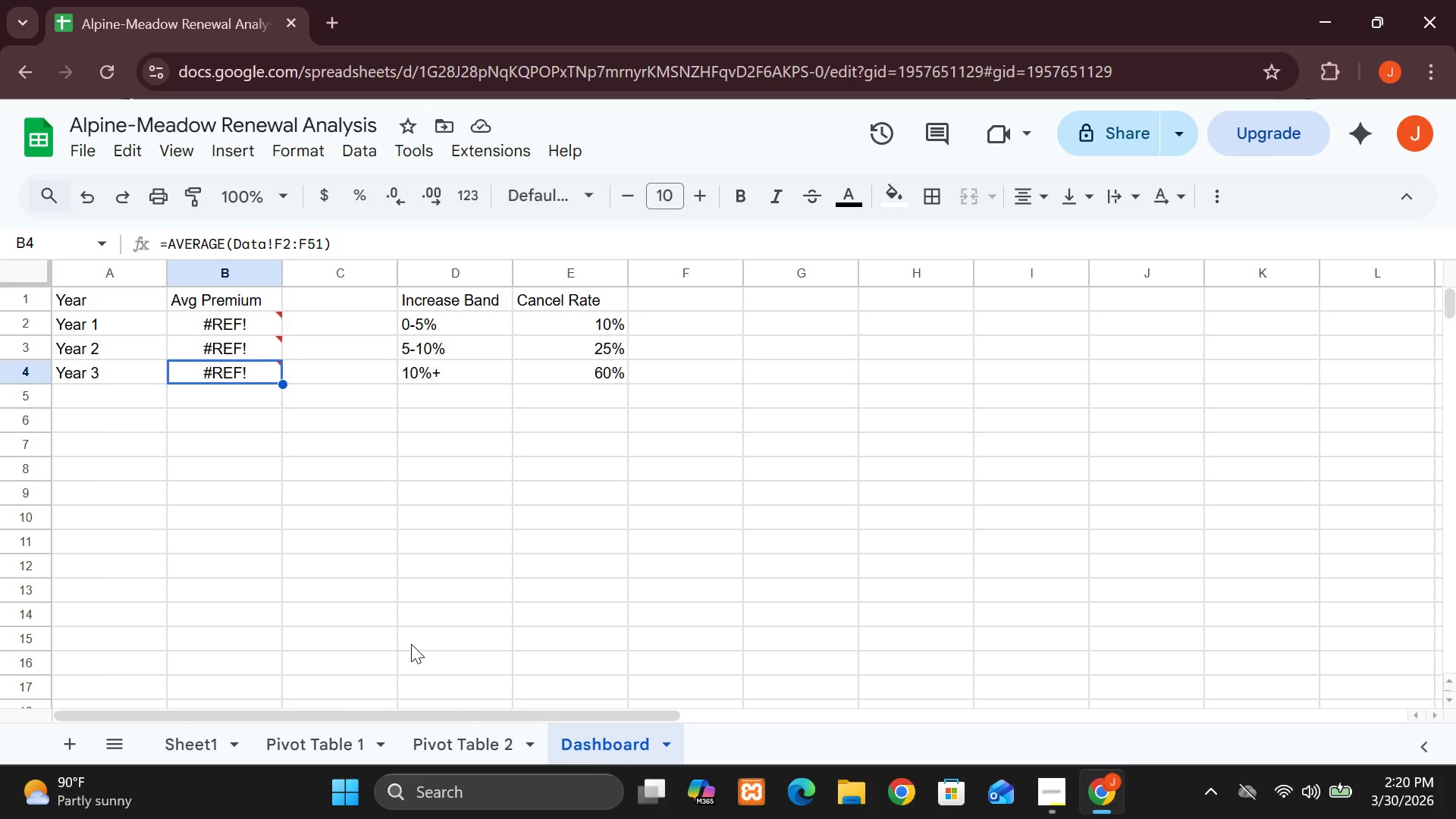 
wait(7.48)
 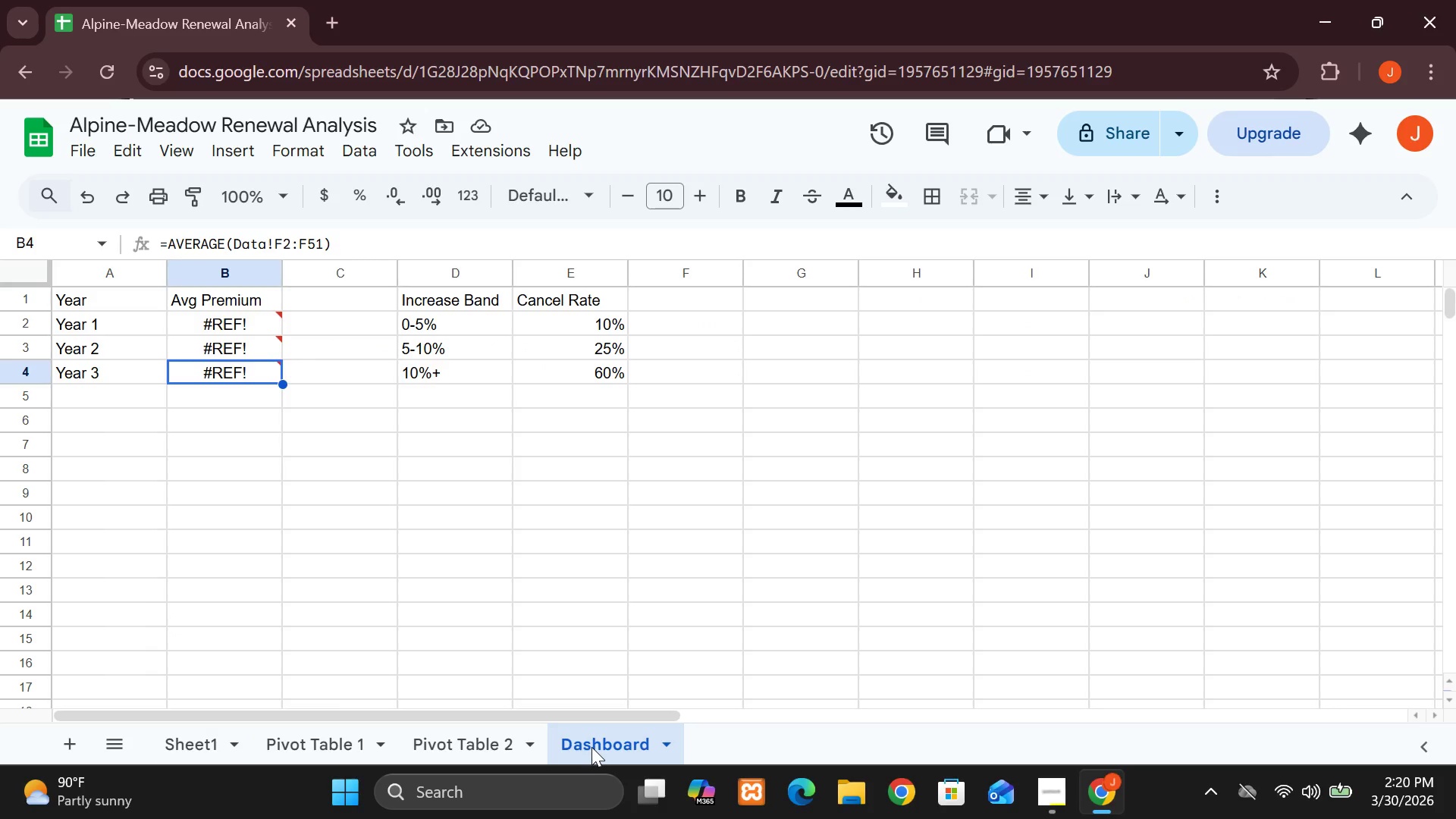 
left_click([103, 318])
 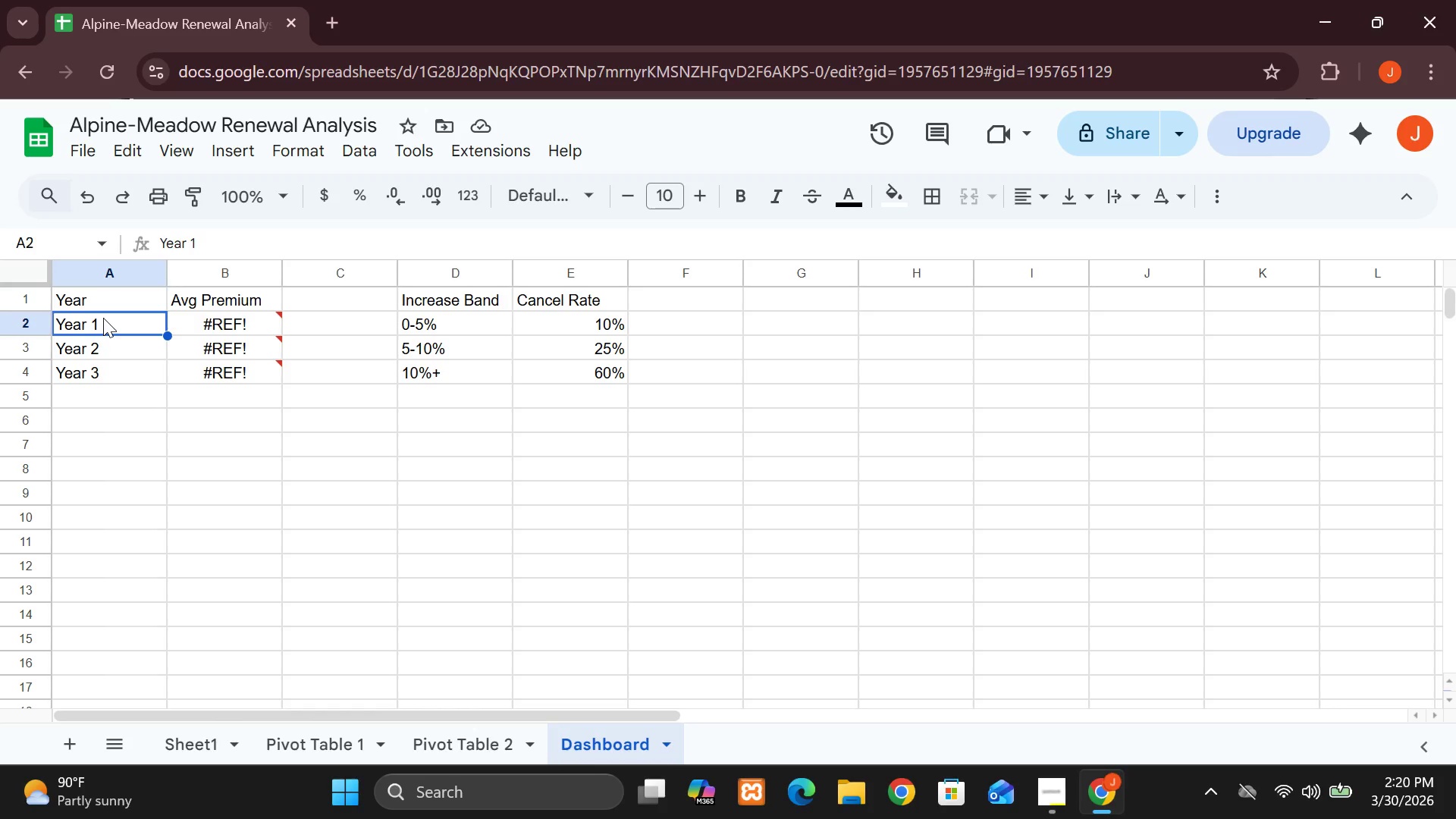 
hold_key(key=ShiftLeft, duration=1.5)
left_click([208, 329])
 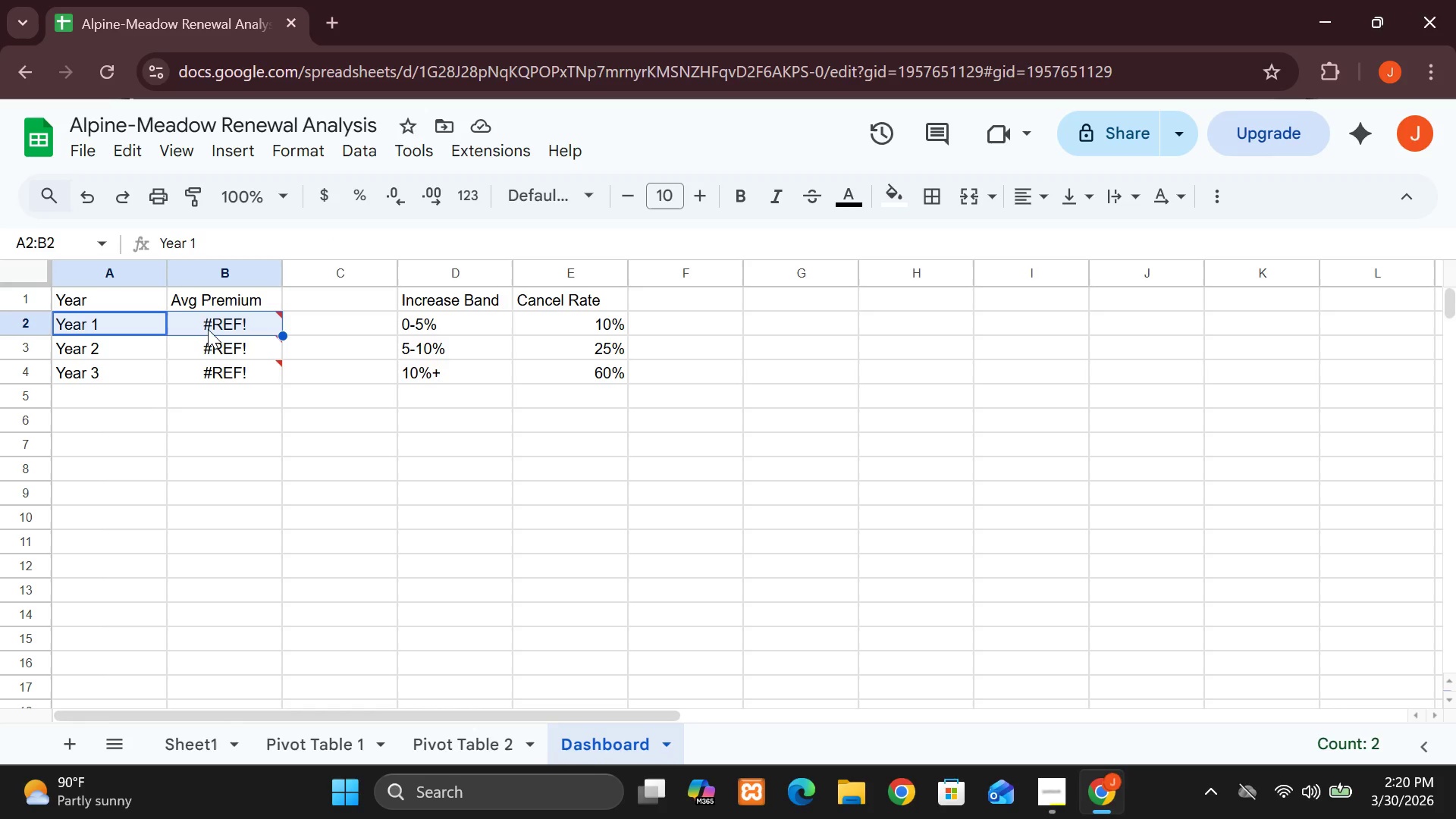 
hold_key(key=ShiftLeft, duration=1.5)
left_click([114, 351])
 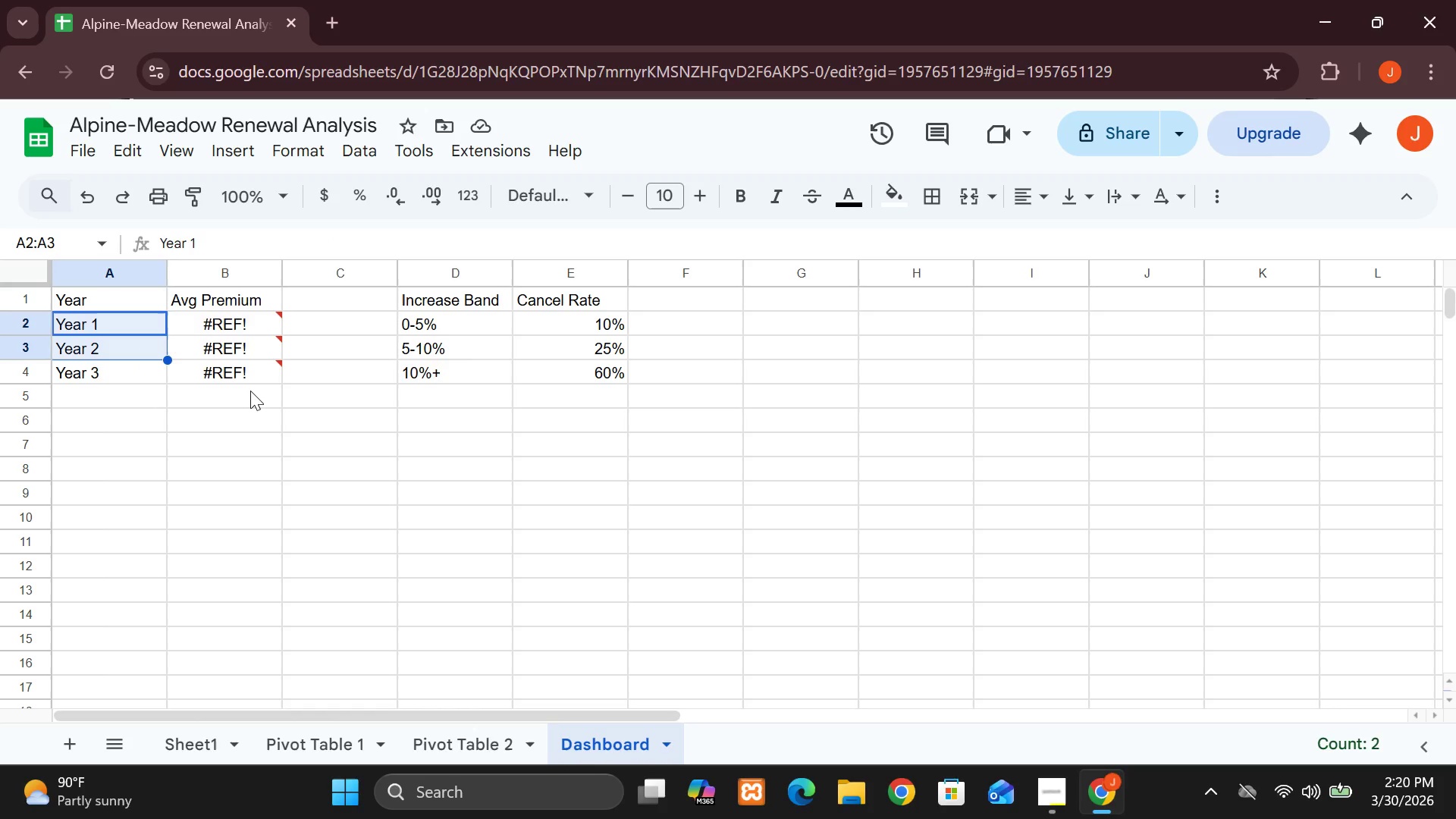 
hold_key(key=ShiftLeft, duration=1.53)
left_click([274, 377])
 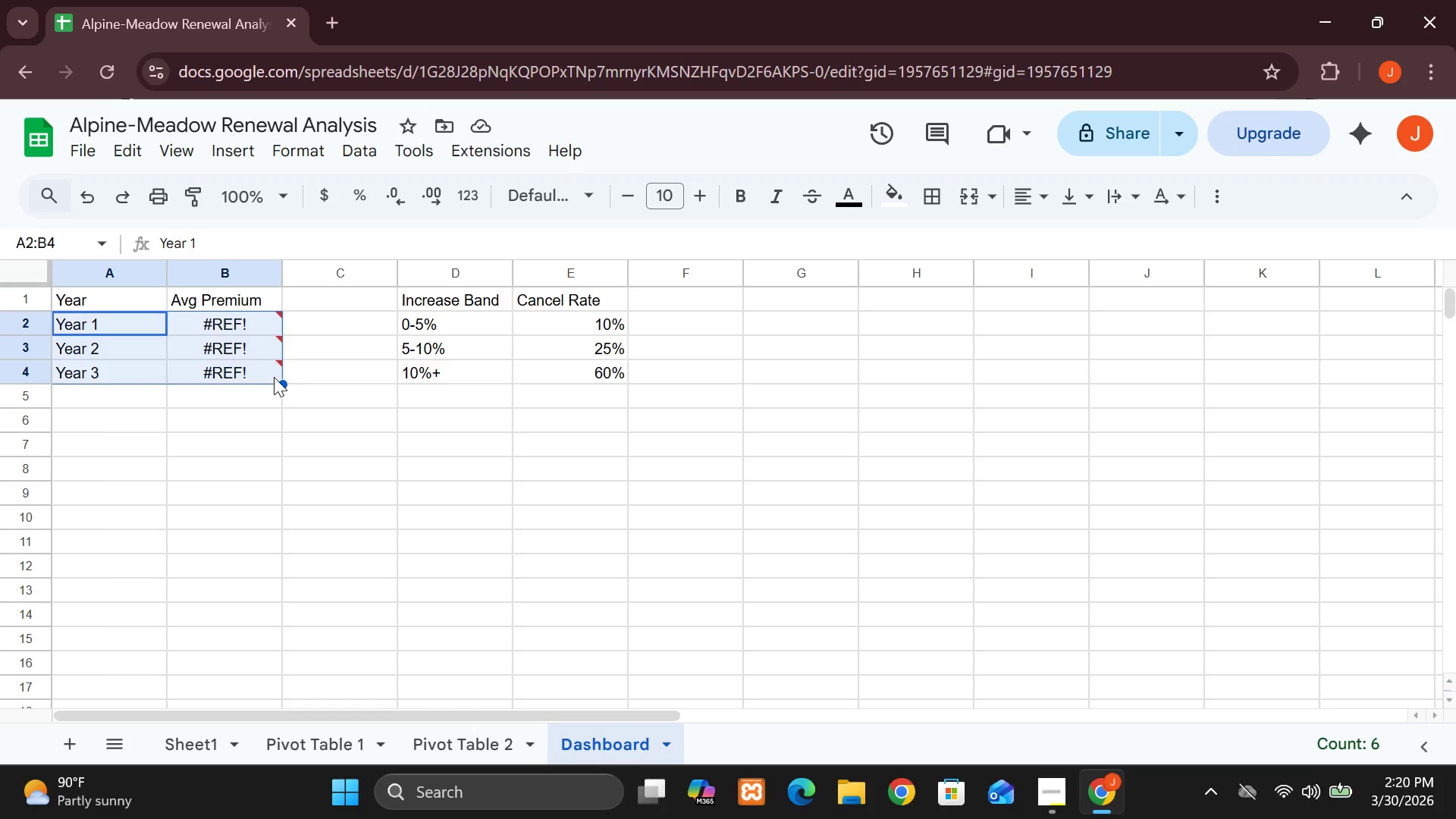 
hold_key(key=ShiftLeft, duration=0.47)
 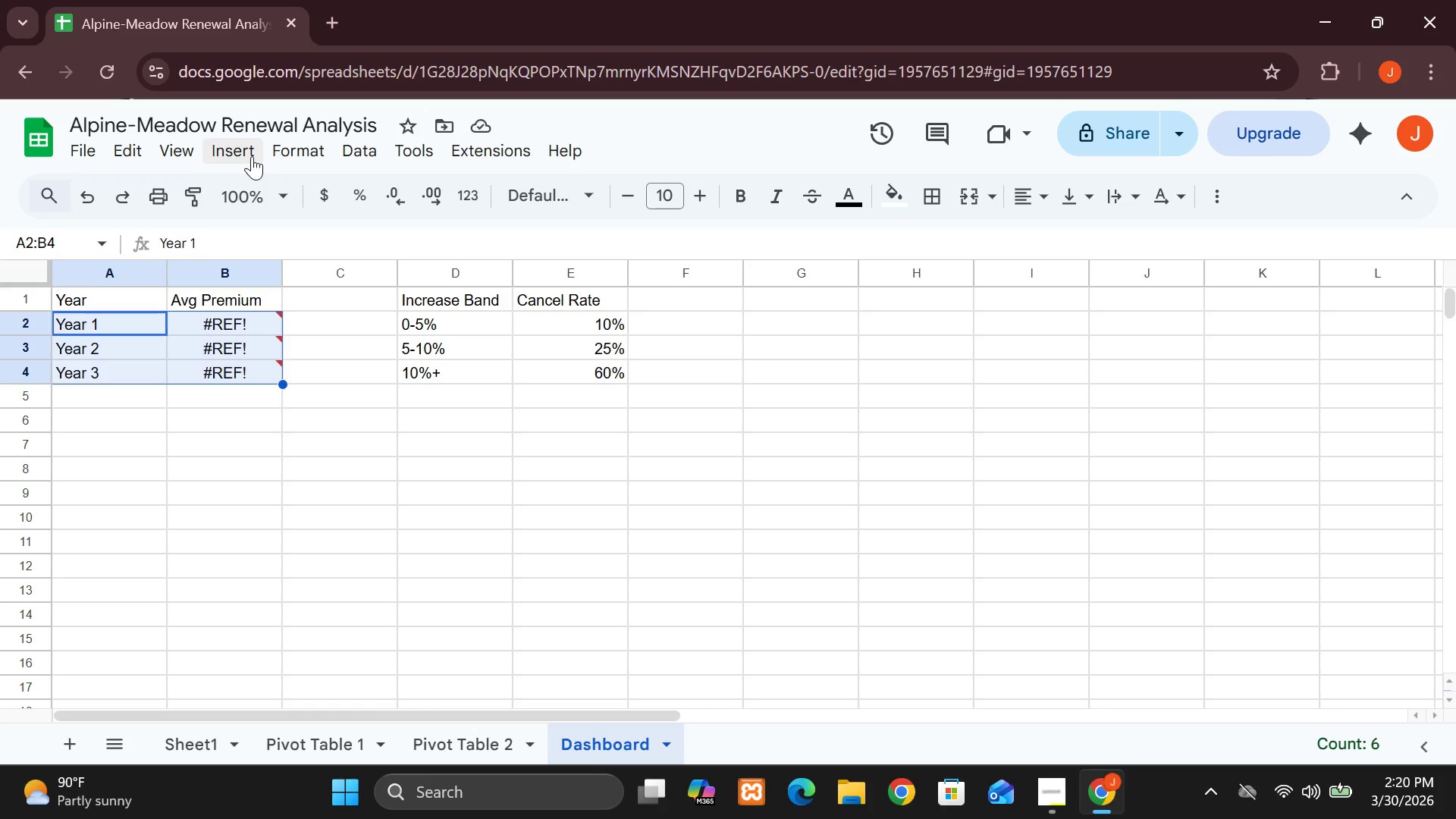 
left_click([252, 156])
 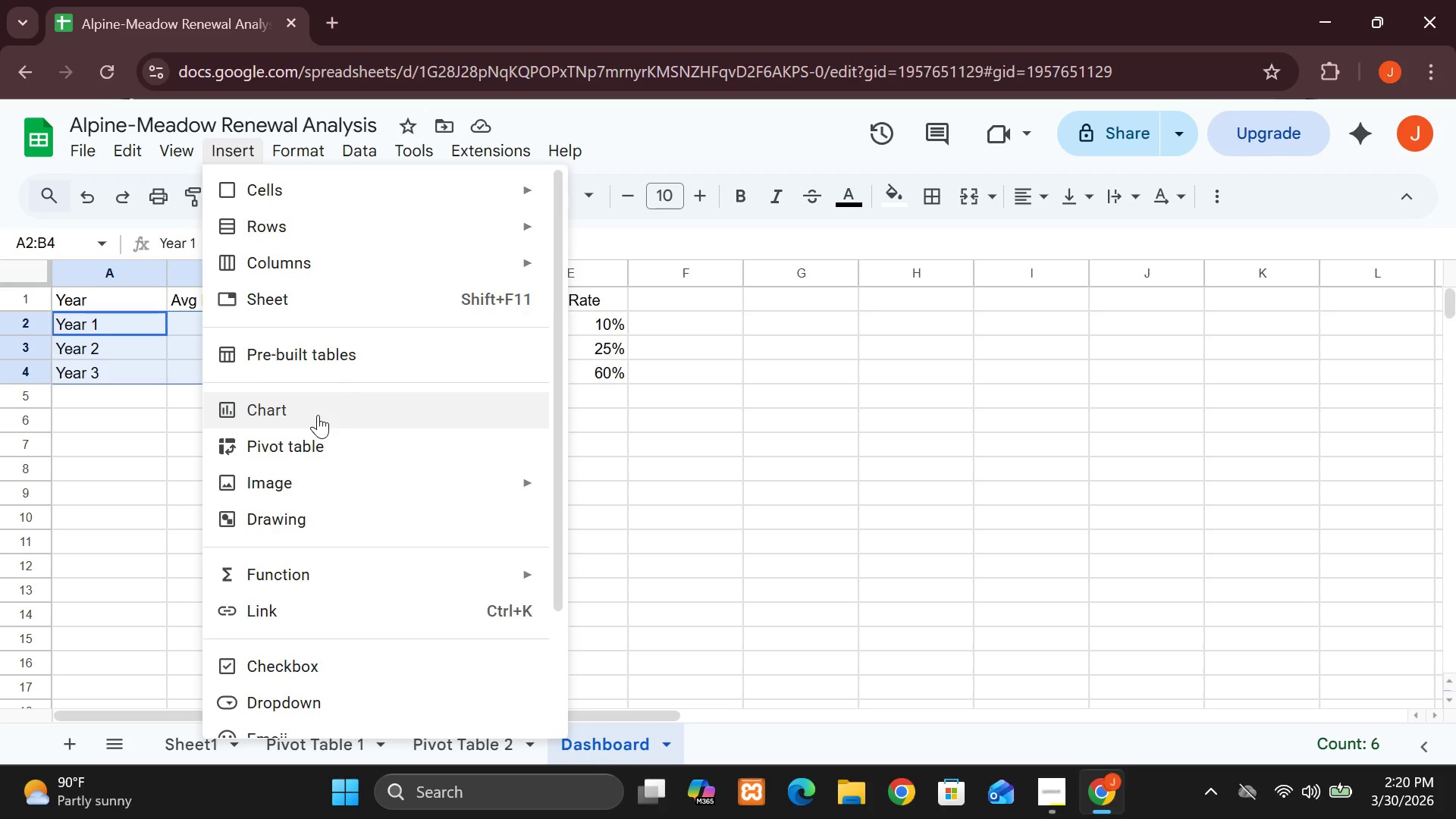 
left_click([318, 415])
 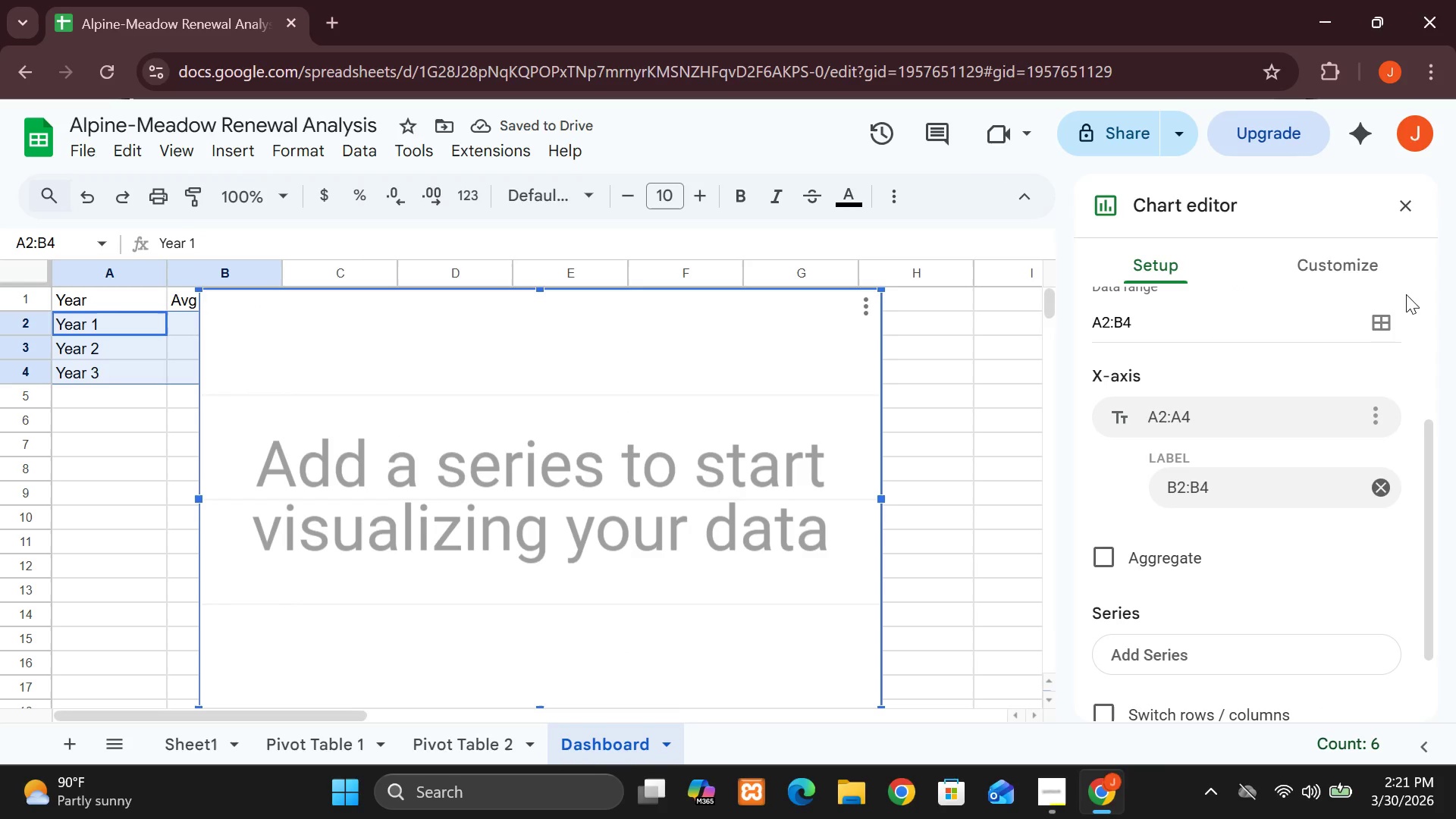 
left_click([1442, 308])
 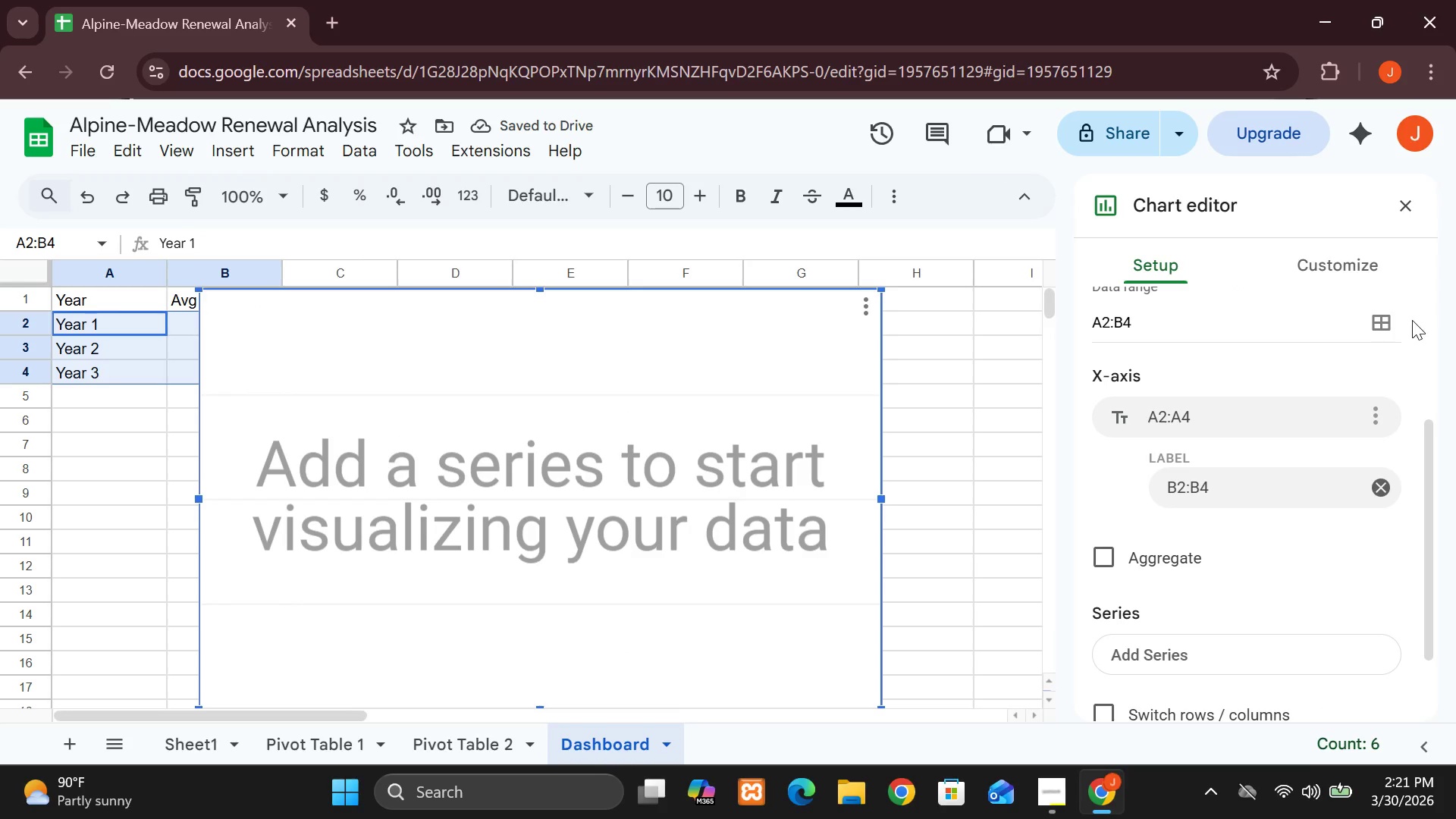 
left_click([1412, 321])
 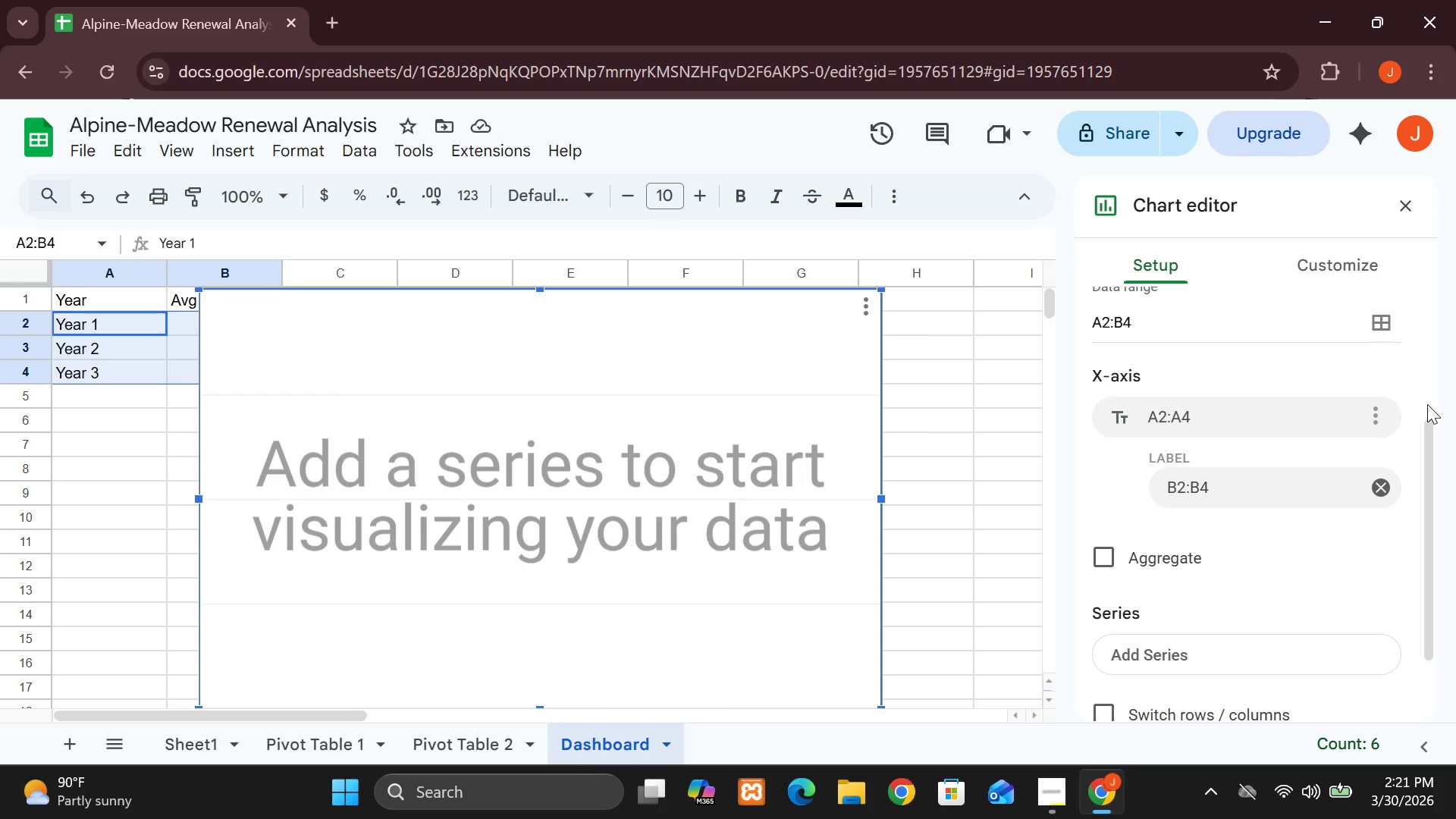 
left_click([1428, 404])
 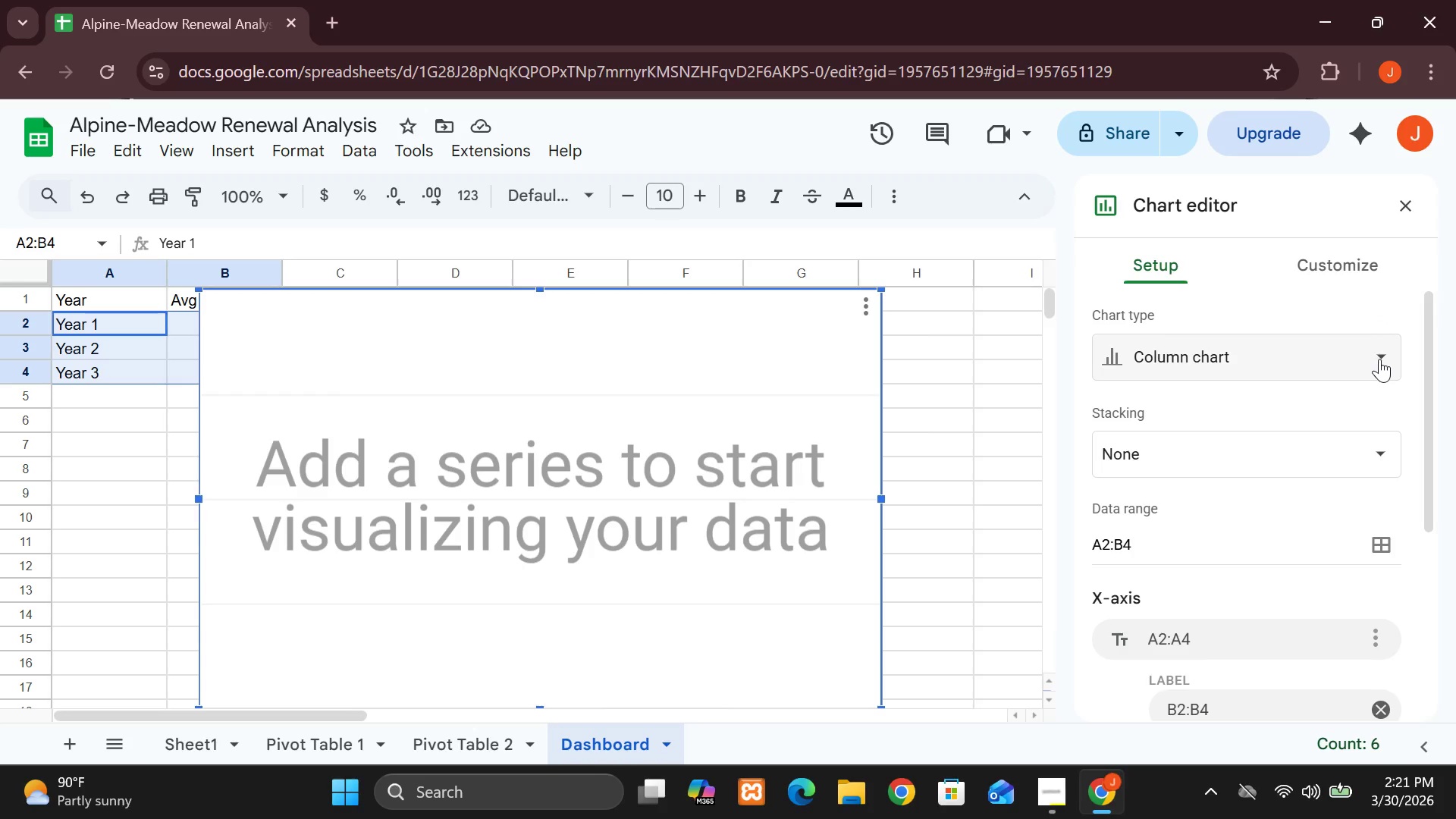 
left_click([1380, 359])
 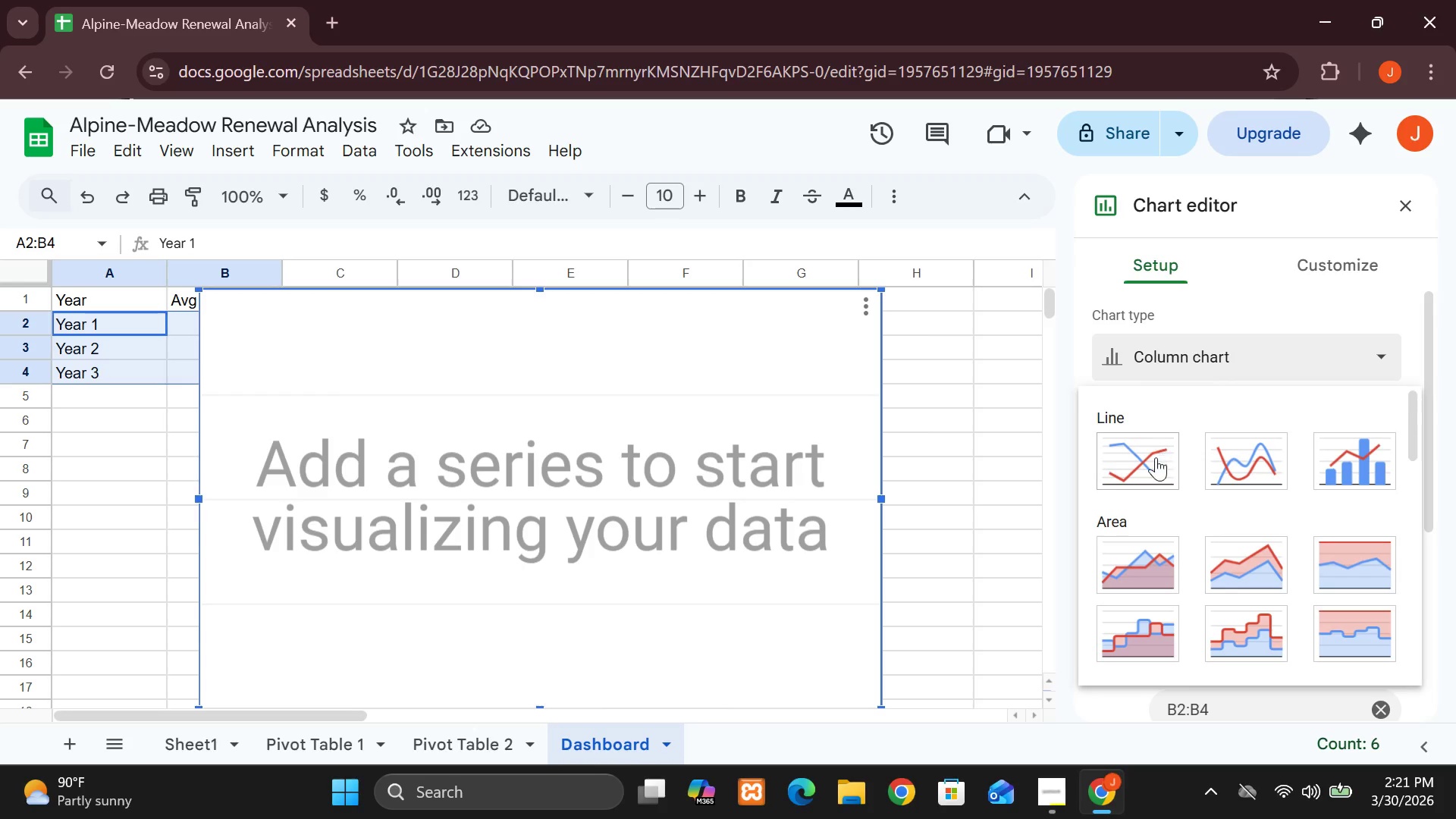 
left_click([1156, 457])
 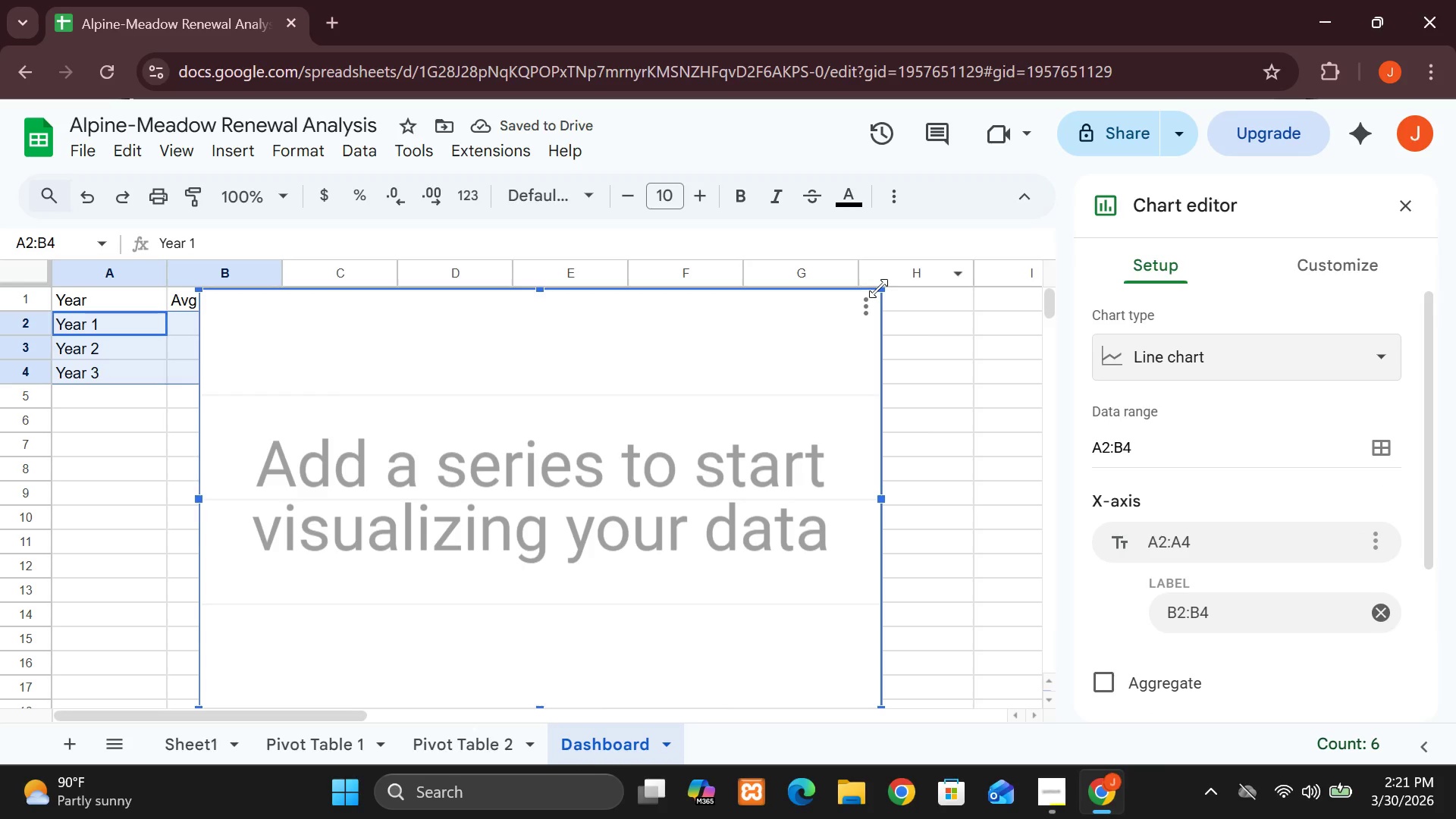 
left_click_drag(start_coordinate=[951, 419], to_coordinate=[909, 468])
 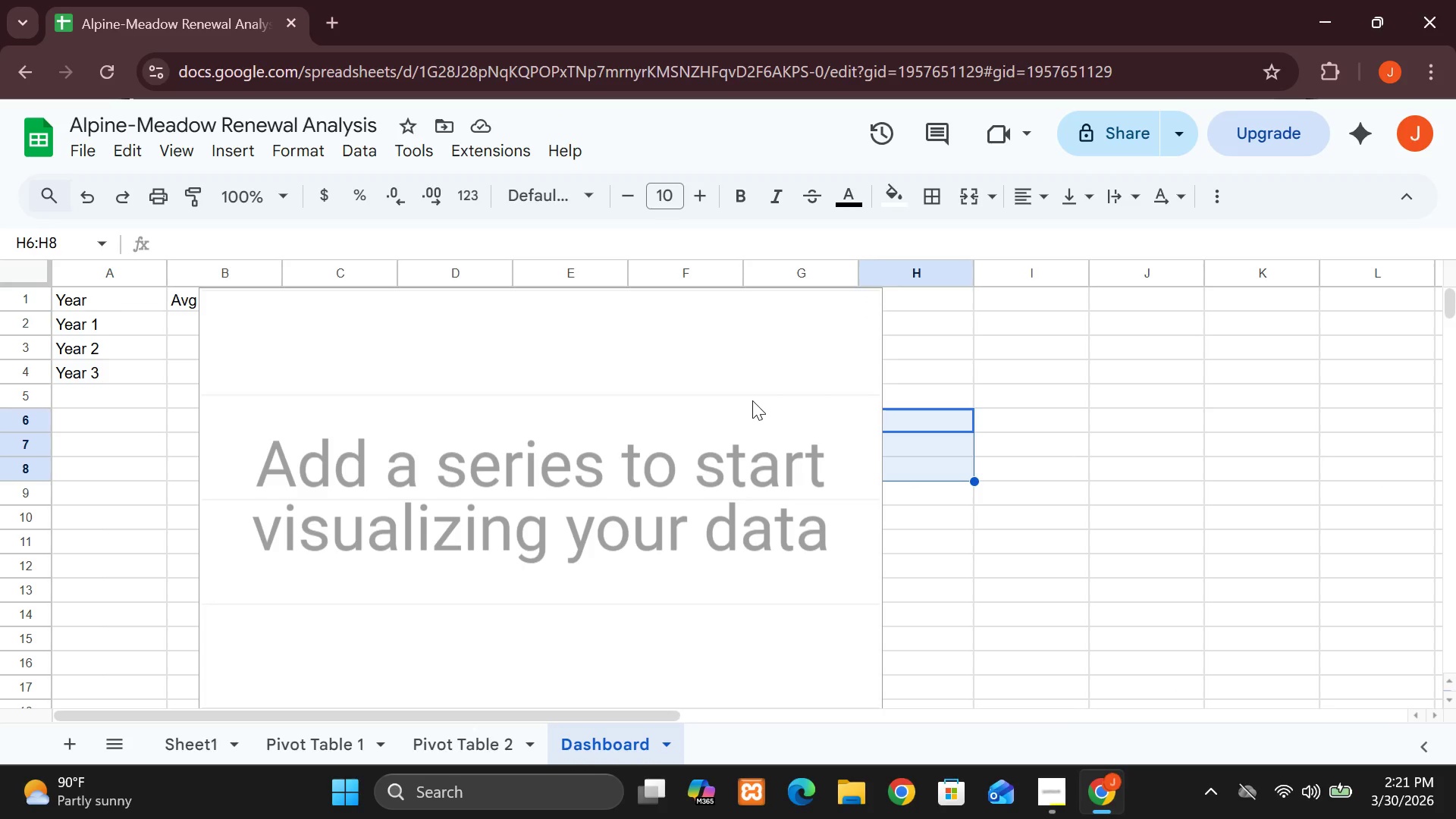 
left_click([752, 400])
 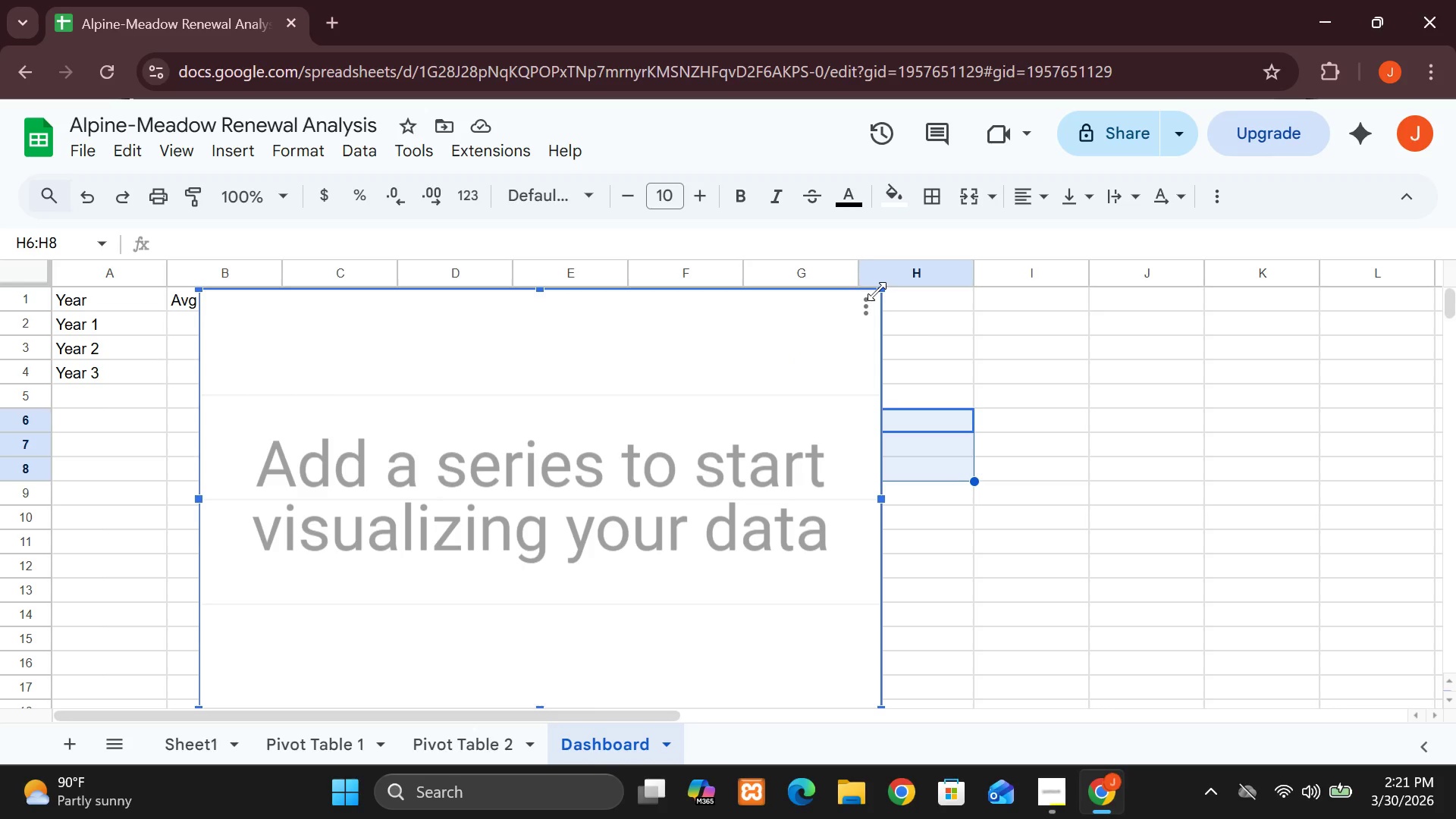 
left_click_drag(start_coordinate=[877, 291], to_coordinate=[605, 598])
 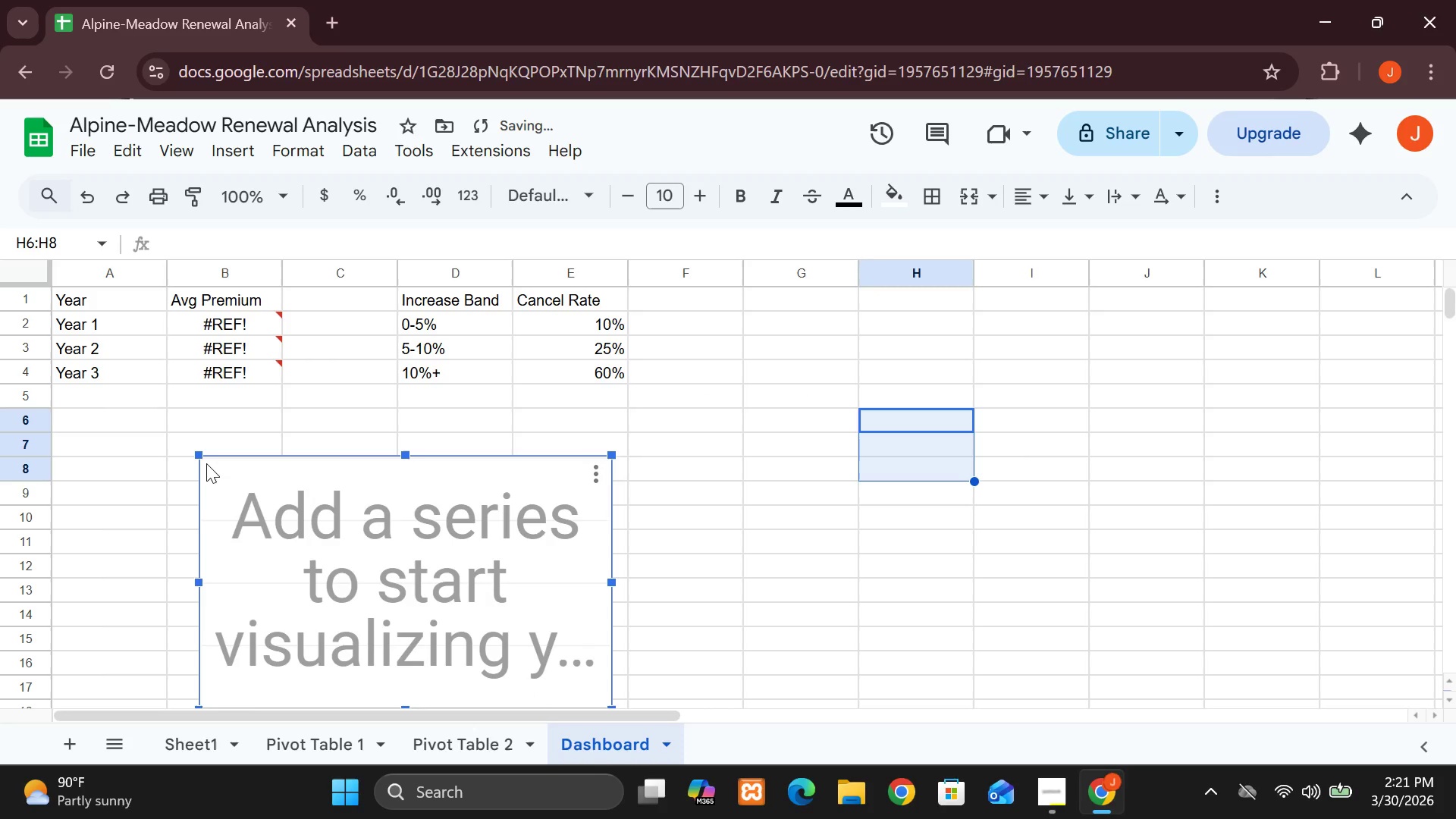 
left_click_drag(start_coordinate=[206, 463], to_coordinate=[371, 455])
 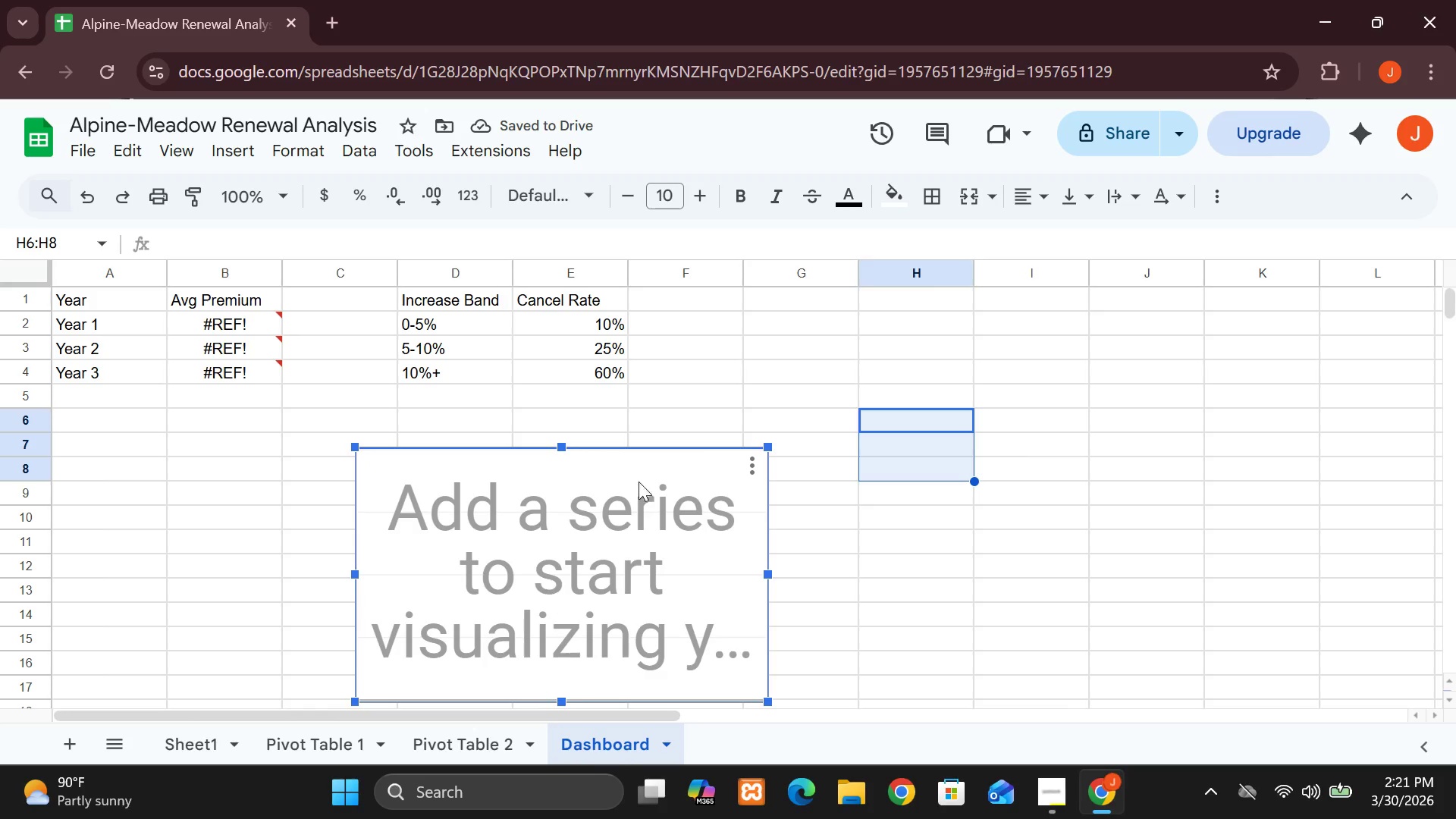 
wait(5.08)
 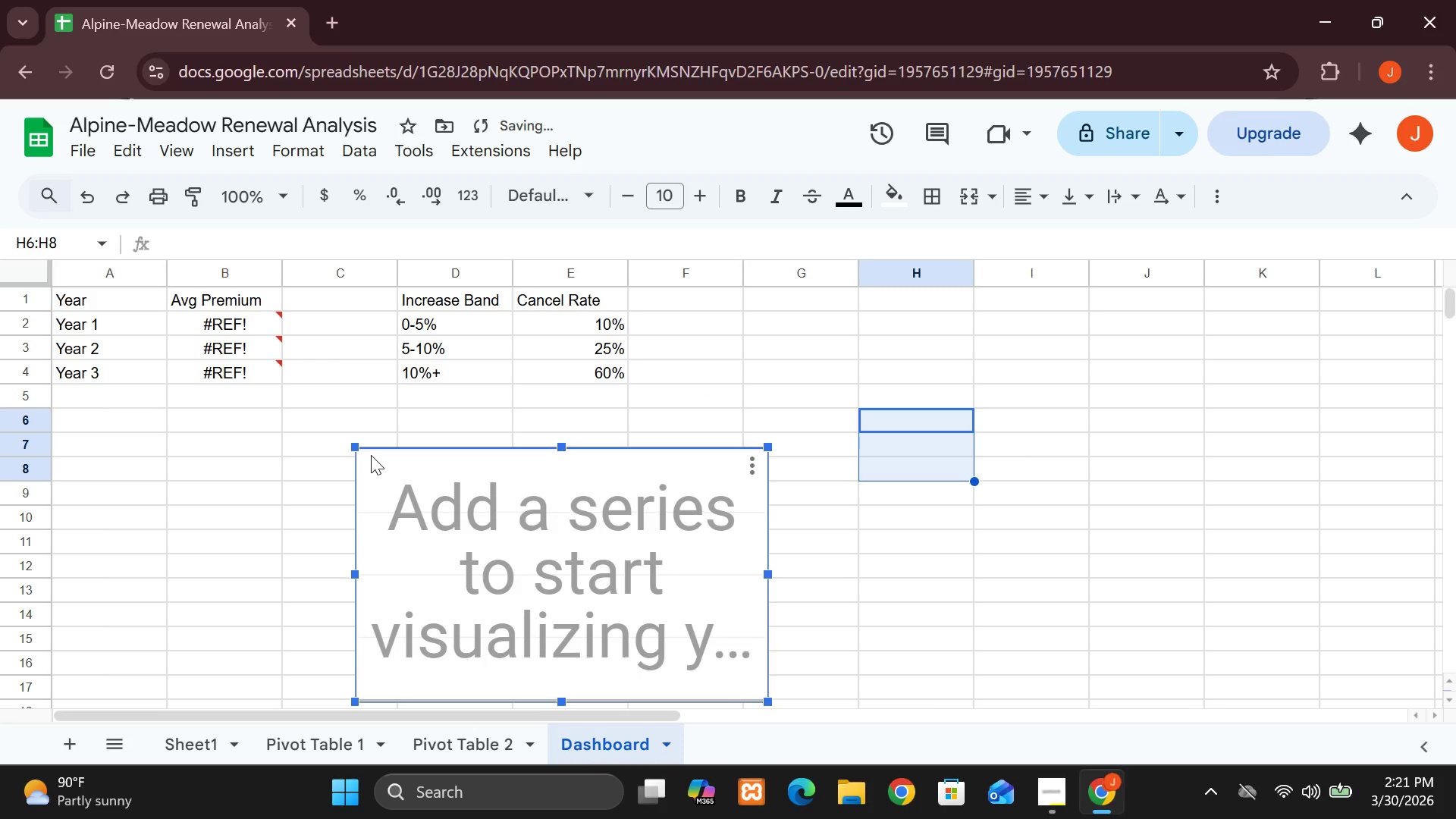 
left_click([752, 470])
 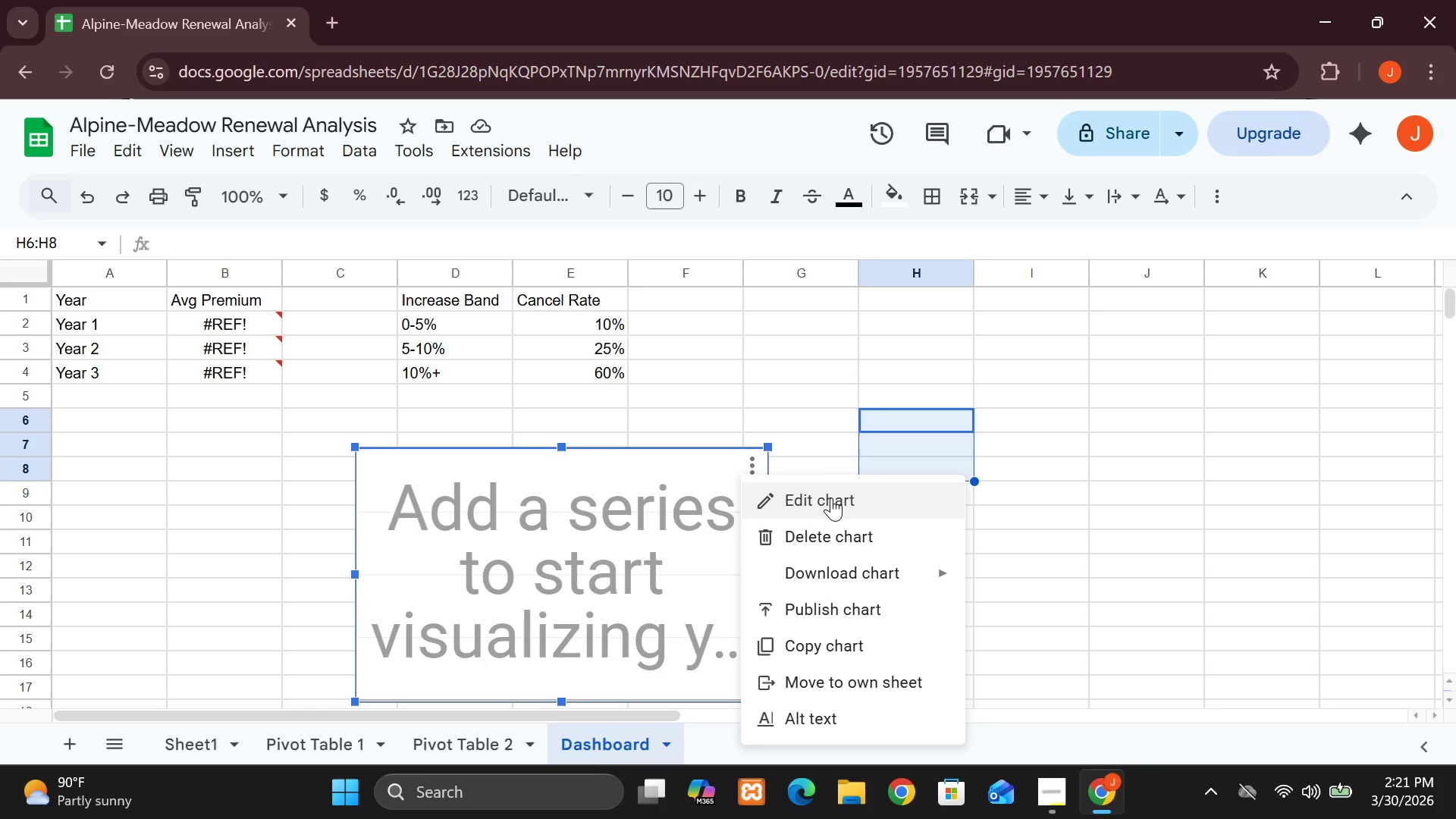 
left_click([831, 497])
 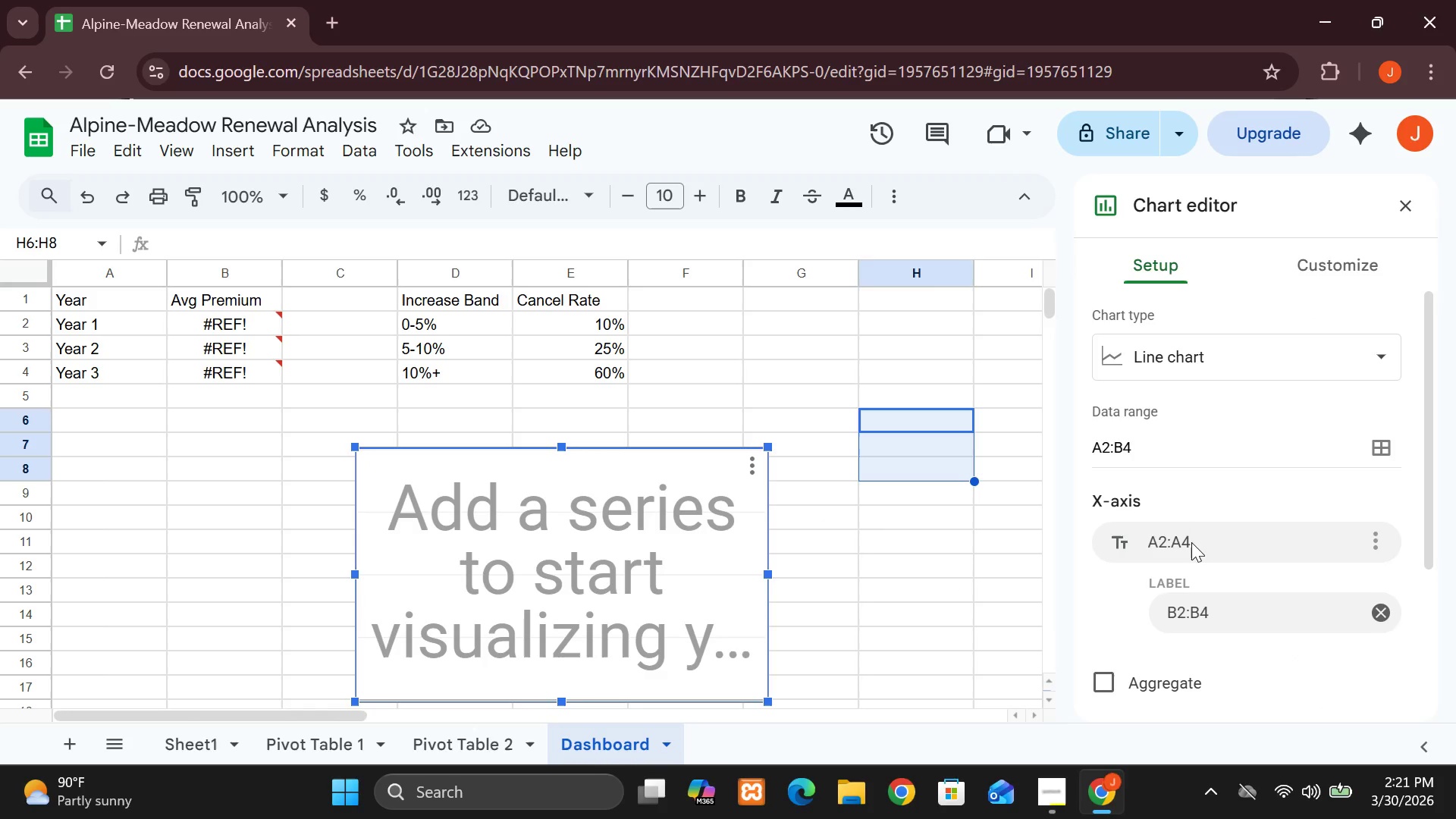 
wait(8.05)
 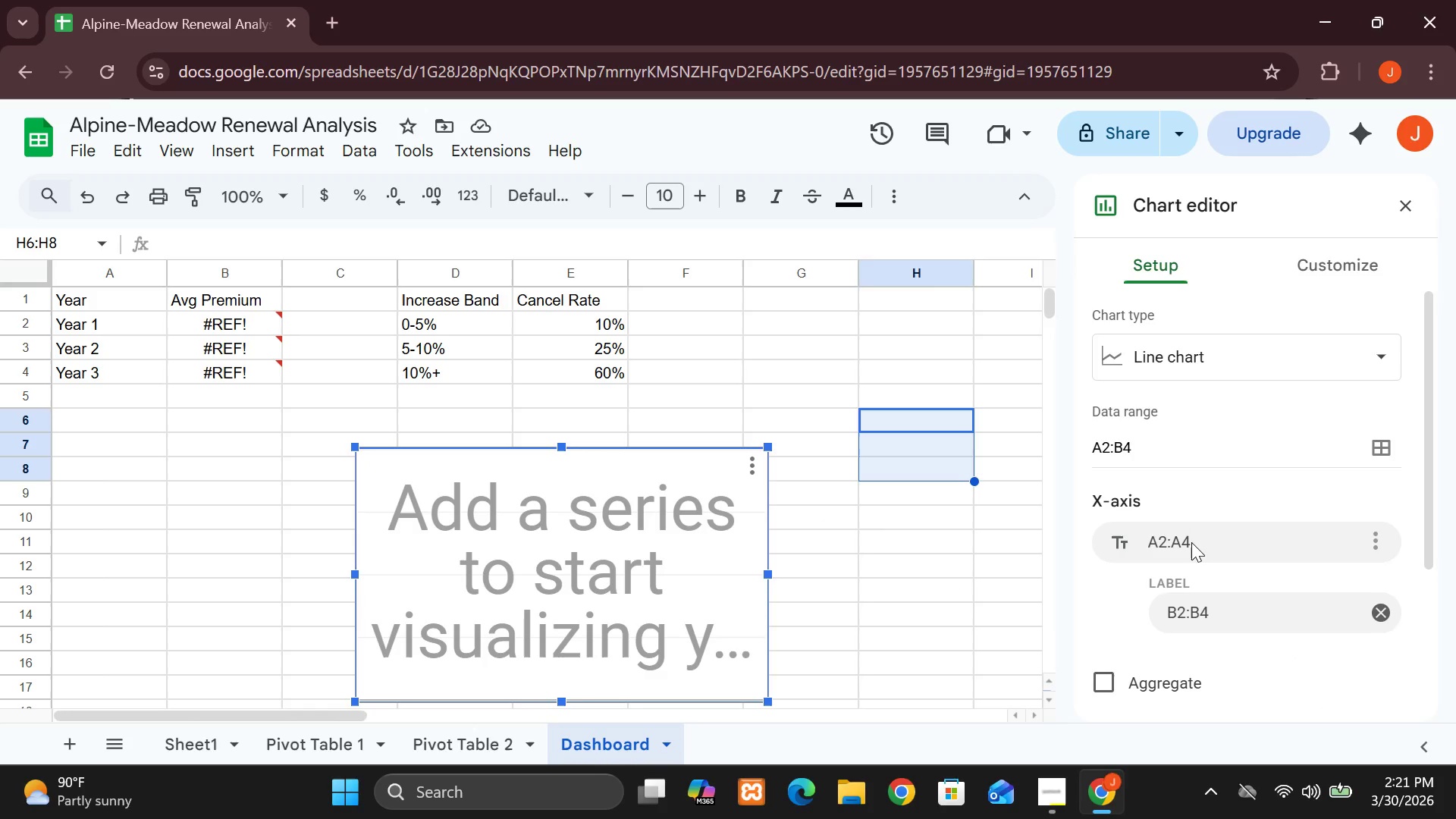 
left_click([1373, 539])
 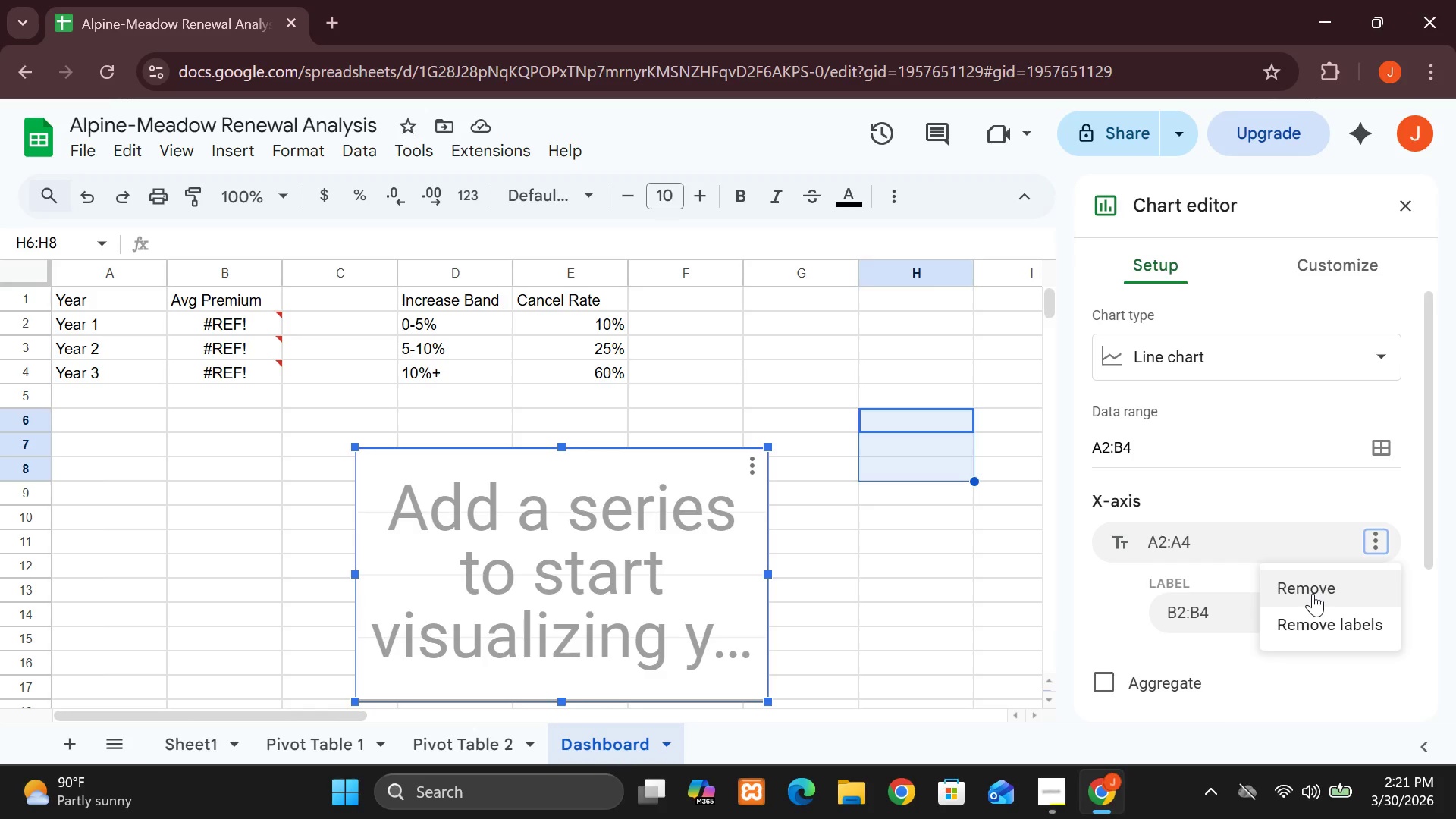 
left_click([1313, 593])
 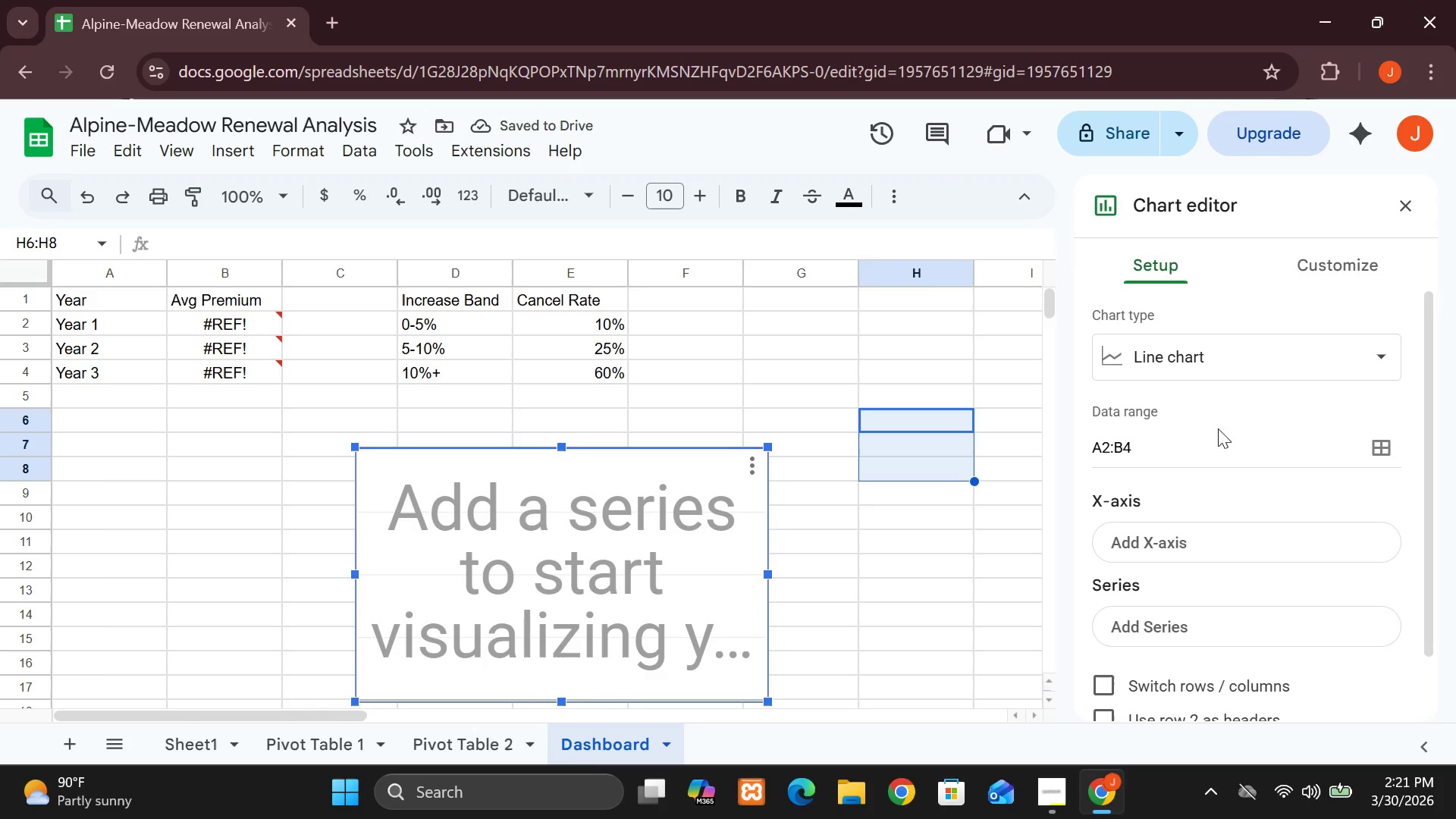 
wait(5.41)
 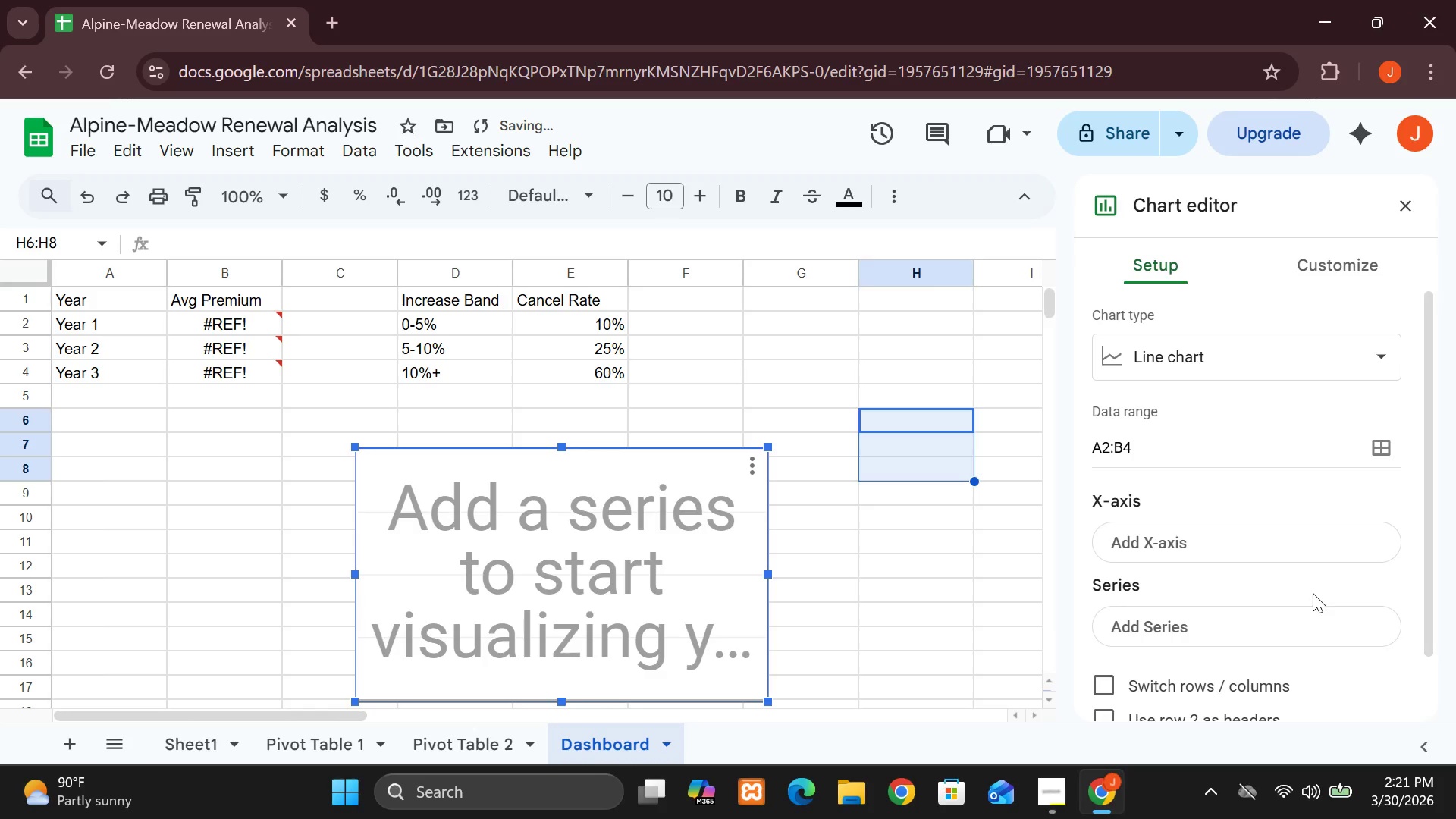 
left_click([1392, 450])
 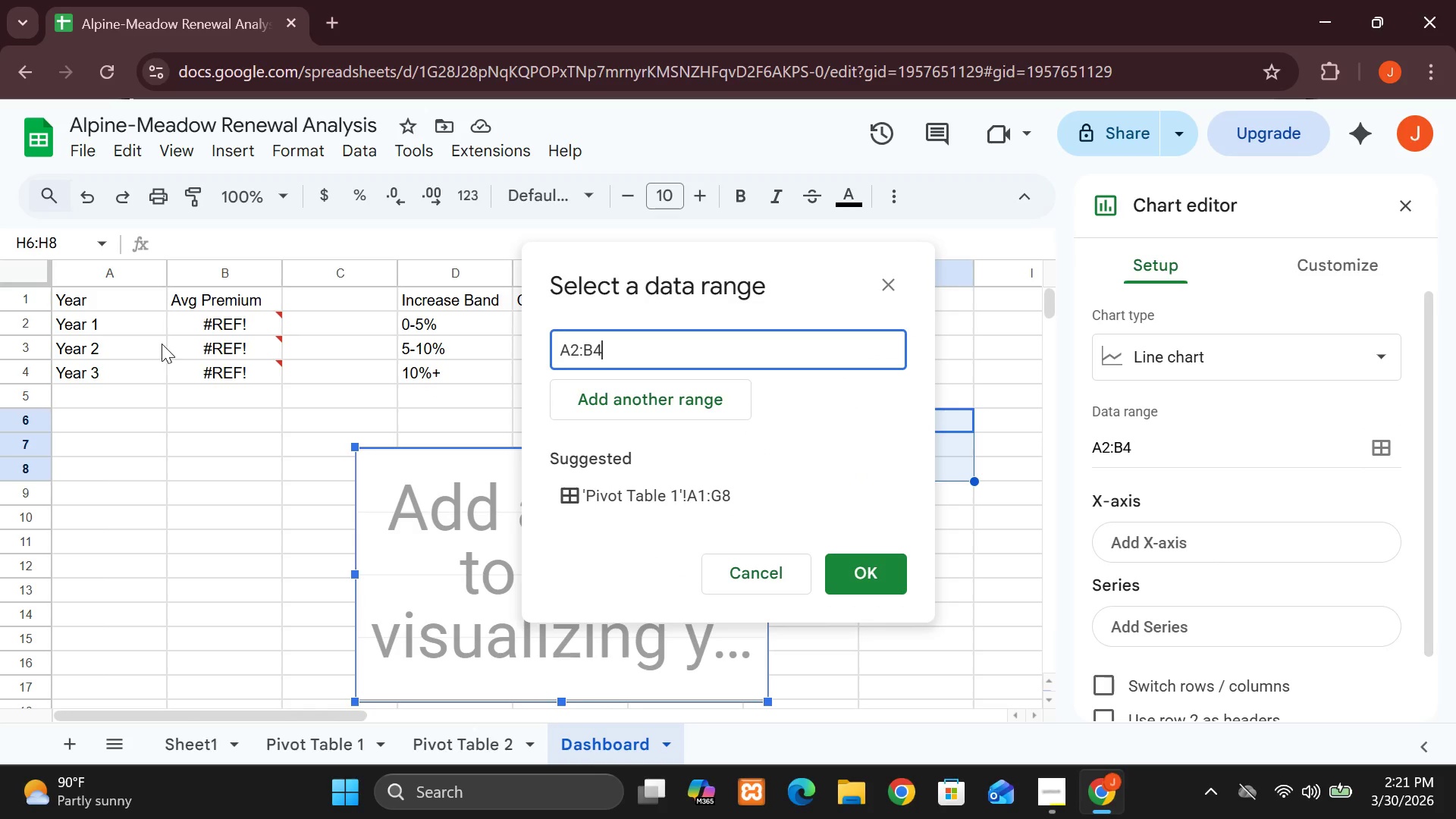 
wait(7.92)
 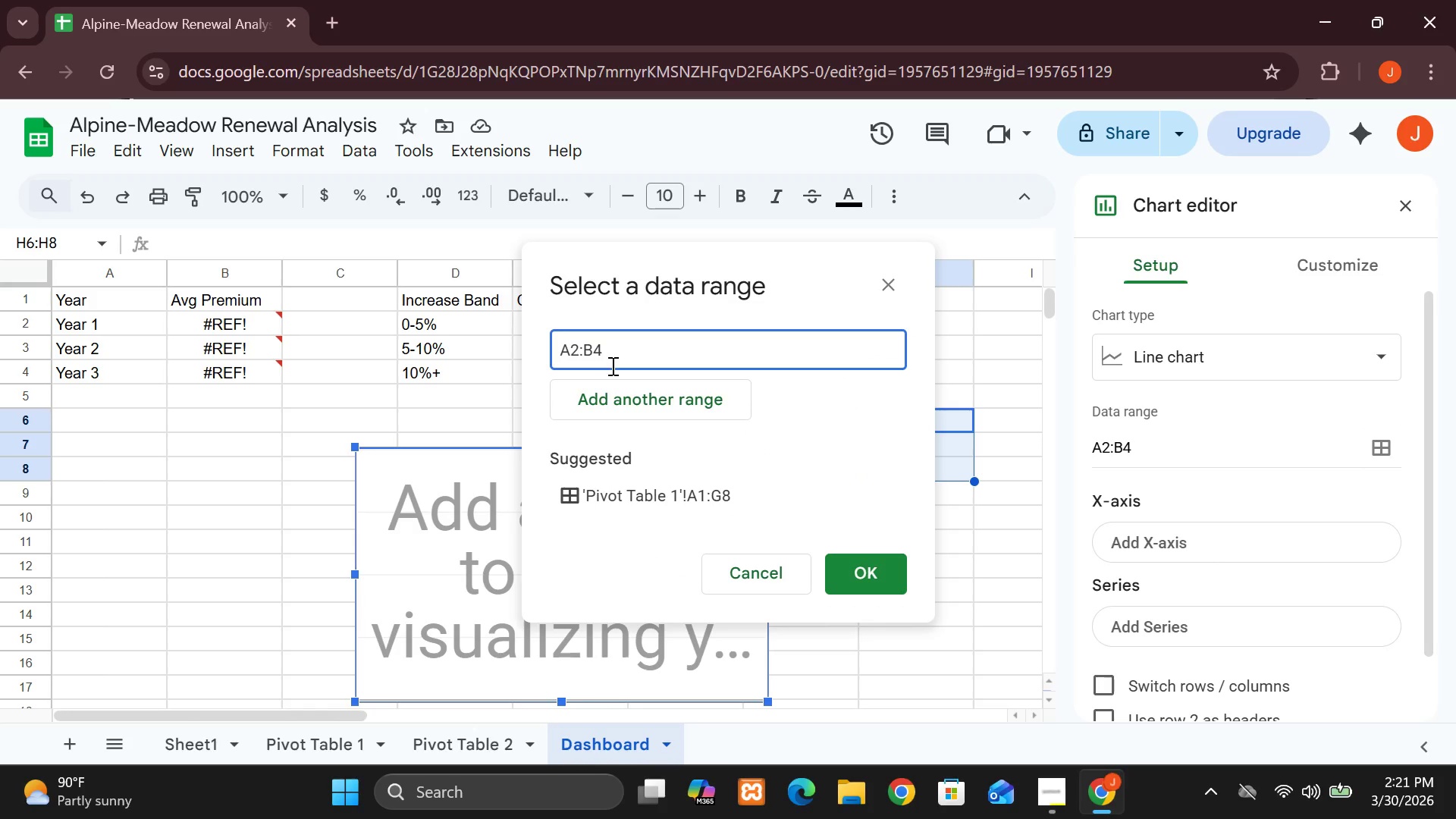 
left_click([857, 575])
 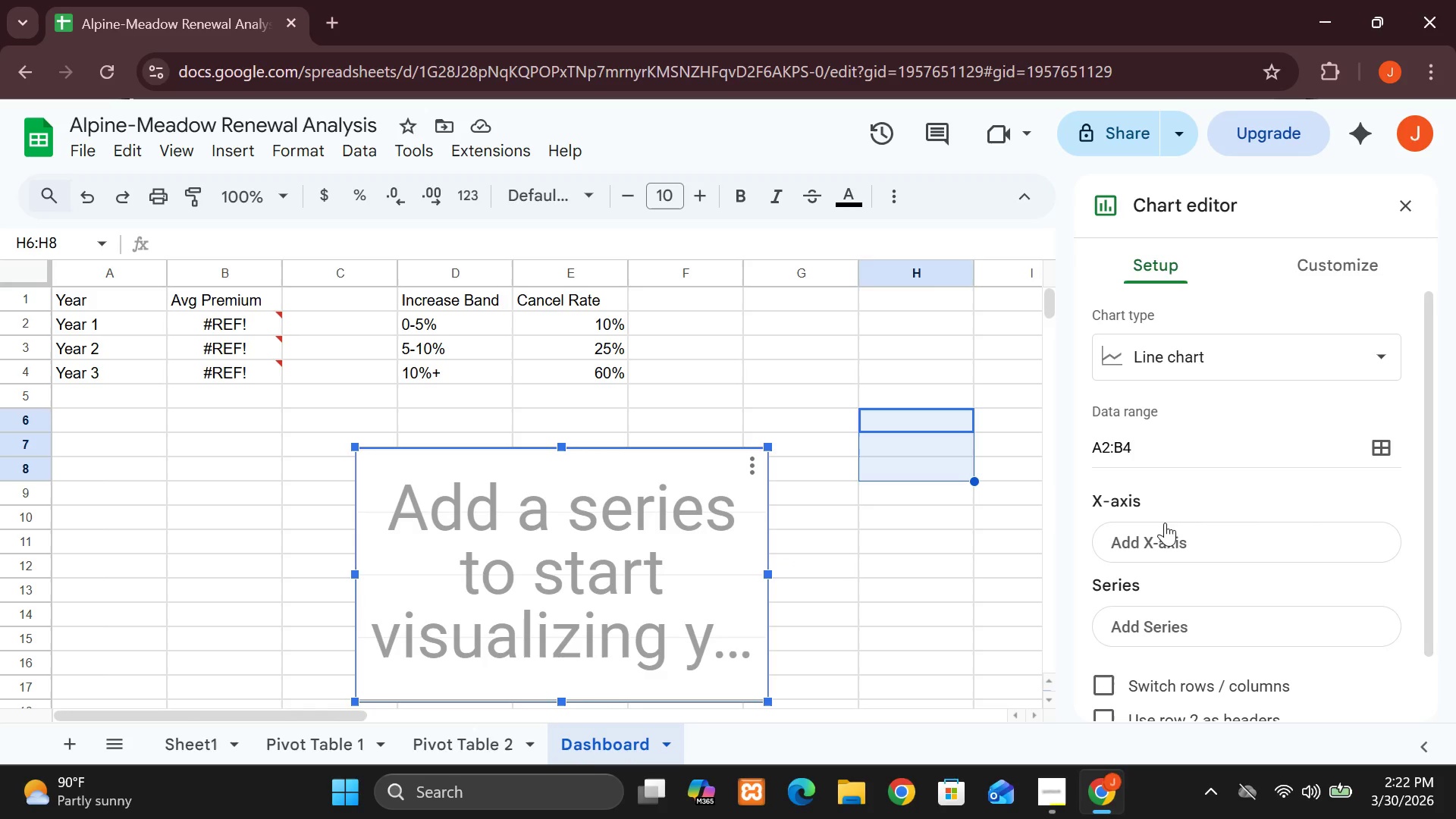 
wait(6.33)
 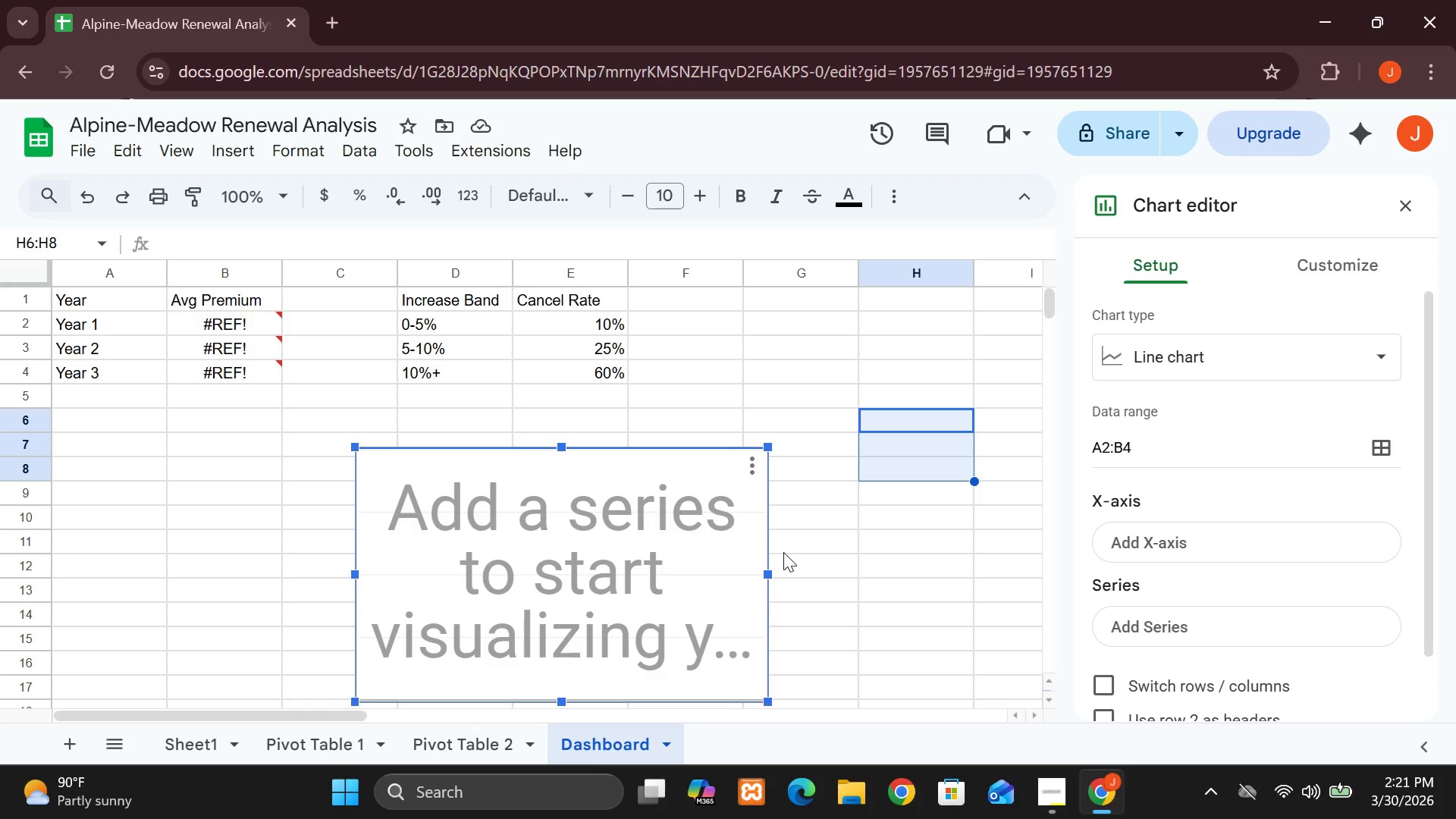 
left_click([1158, 538])
 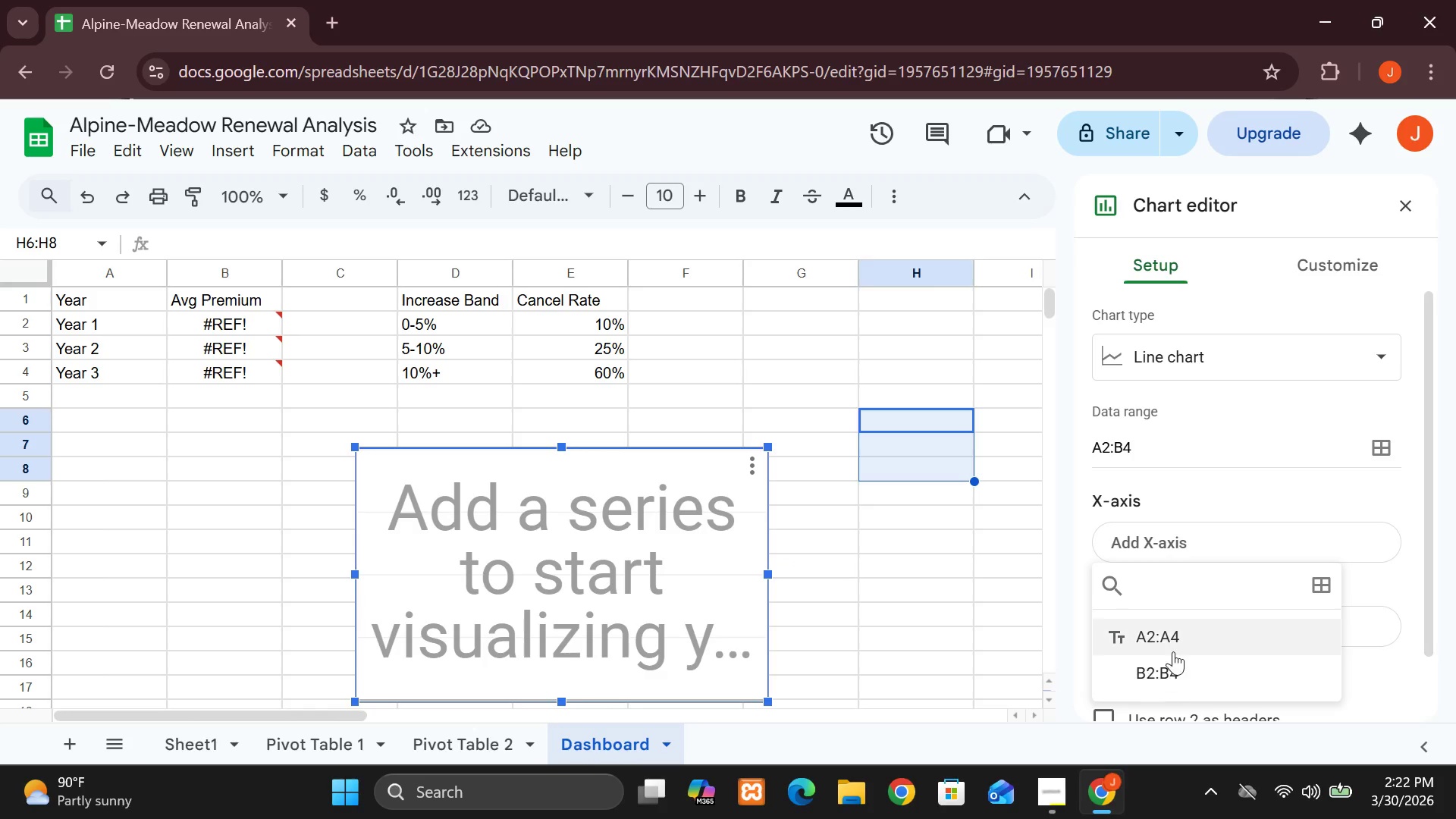 
left_click([1173, 645])
 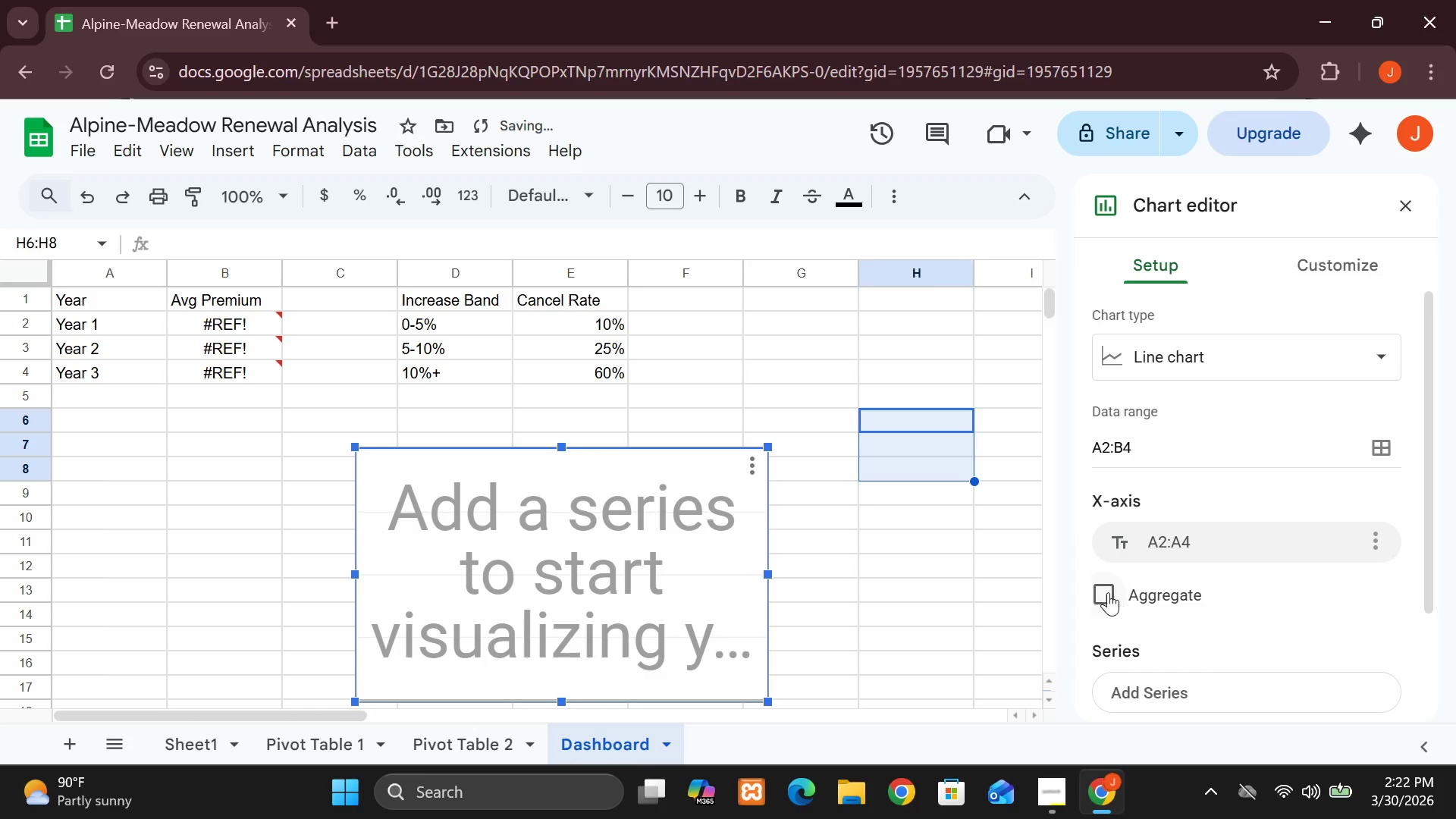 
left_click([1103, 595])
 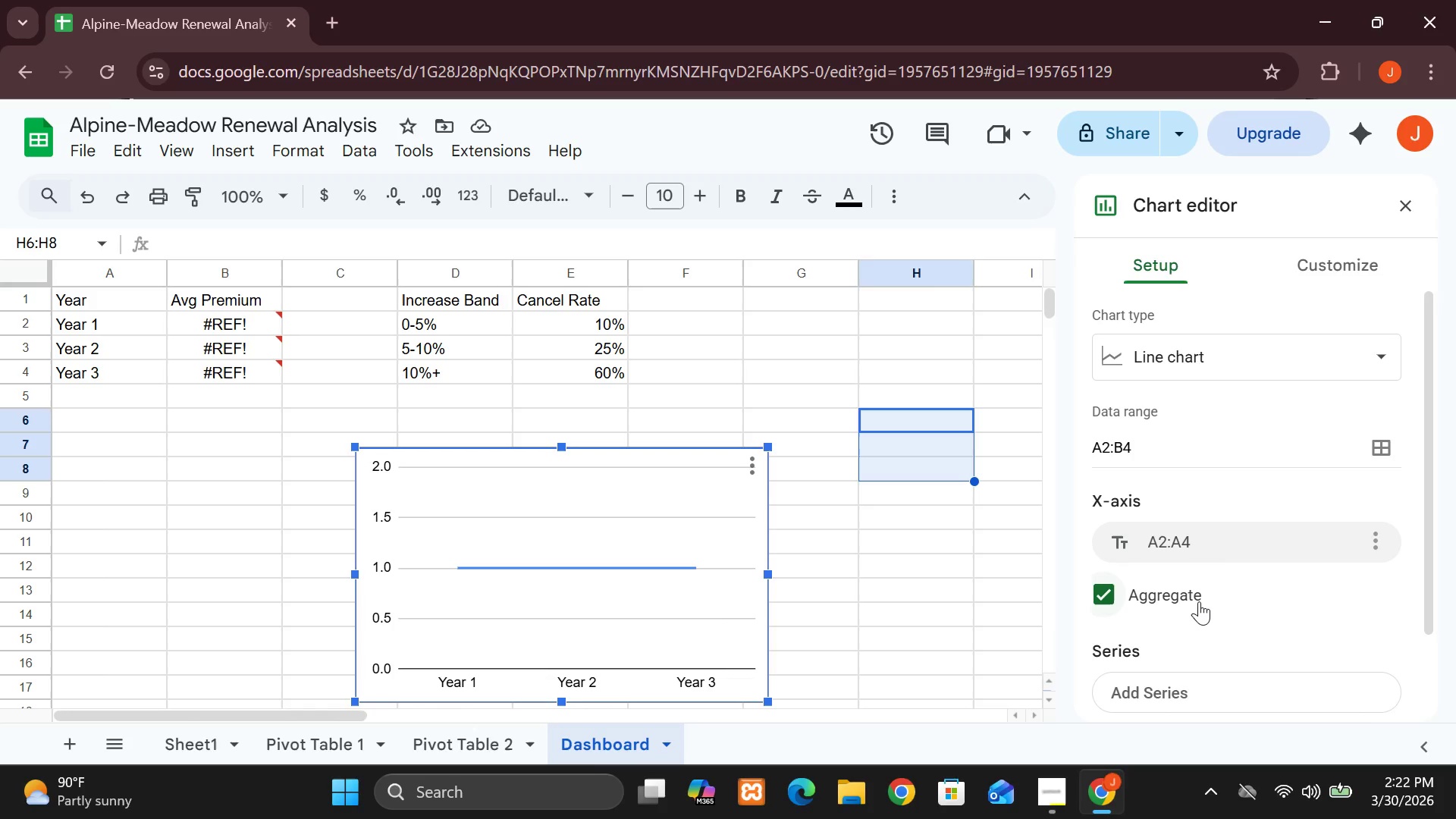 
wait(10.91)
 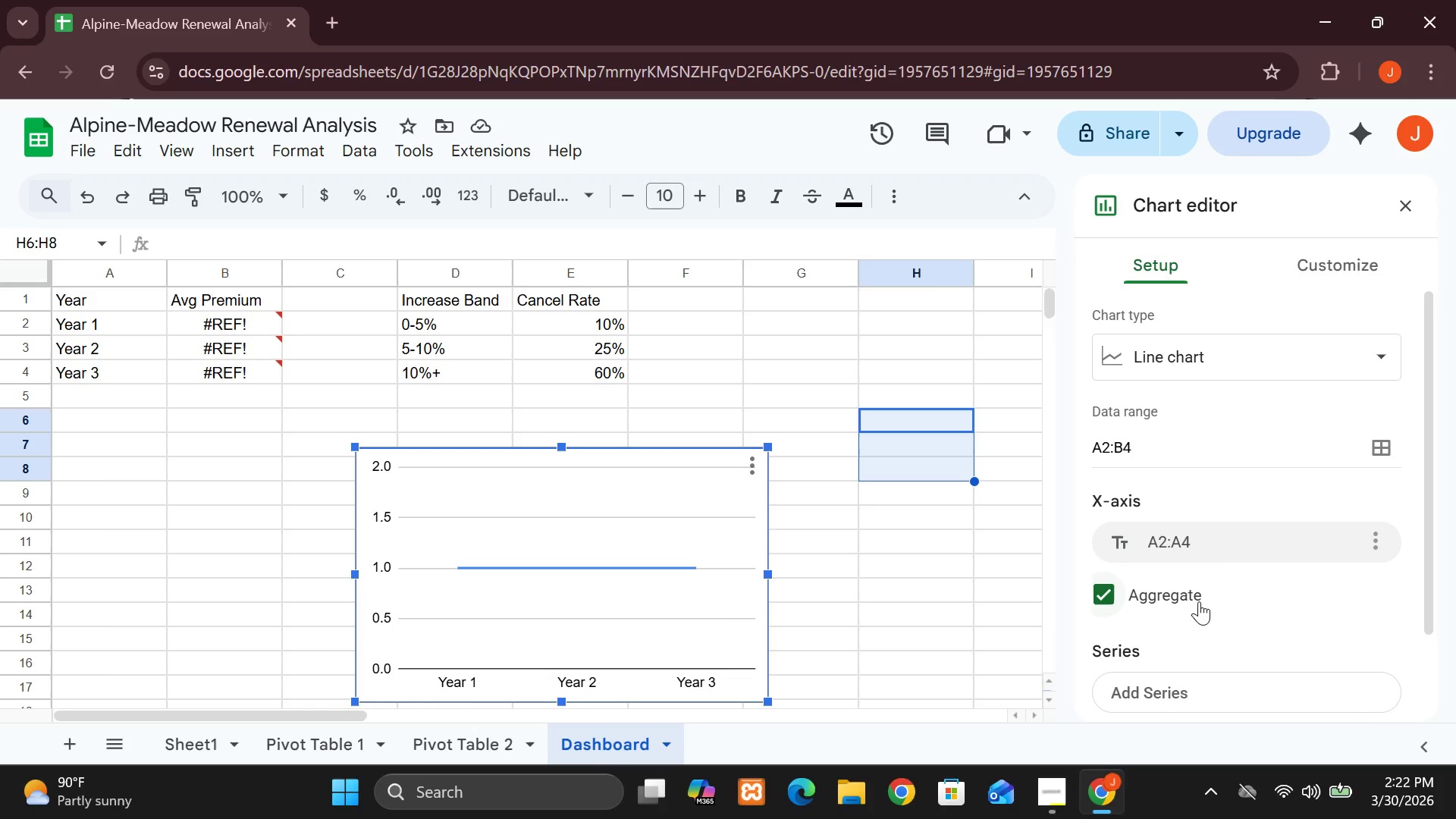 
left_click([1378, 541])
 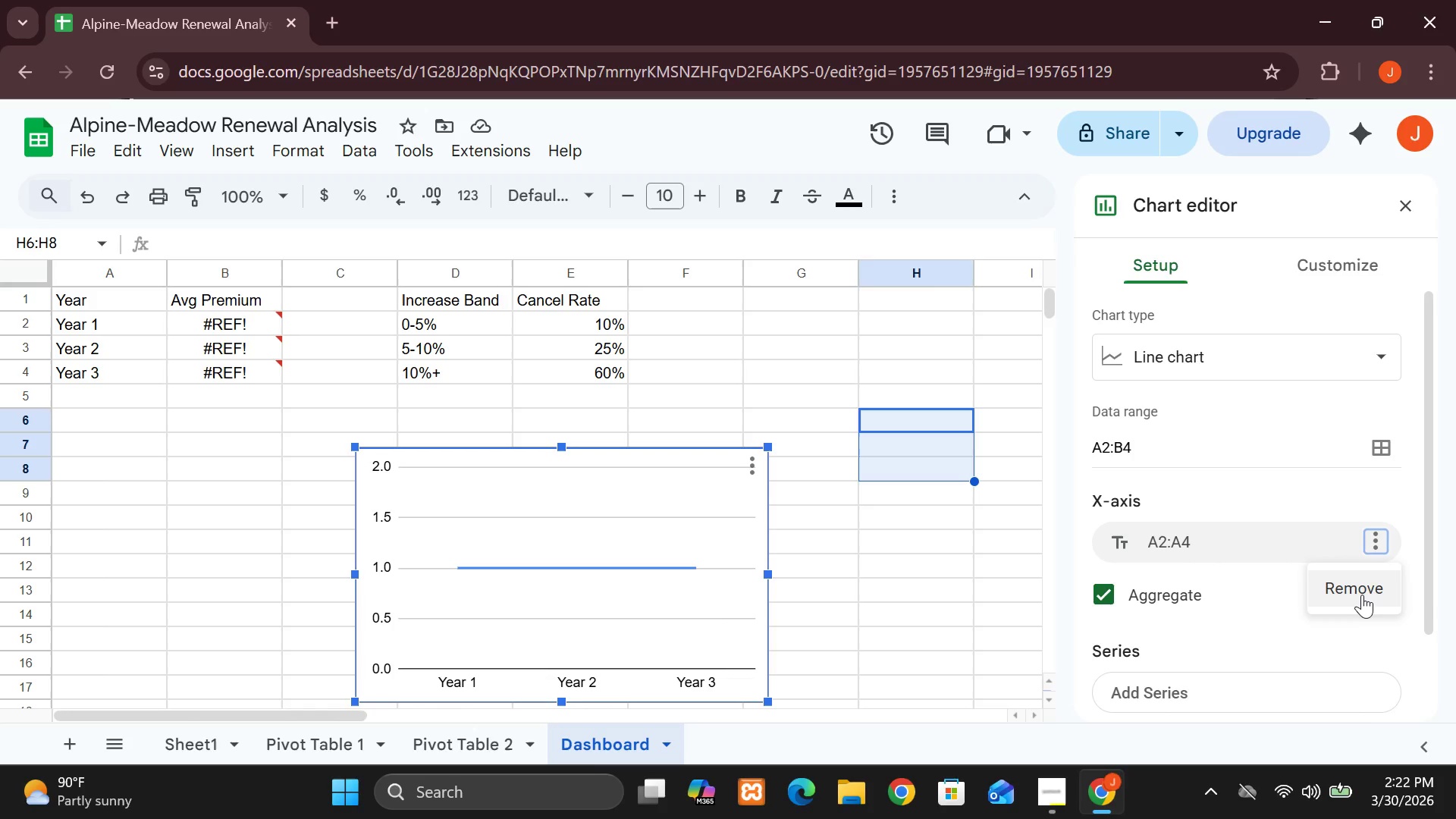 
left_click([1362, 595])
 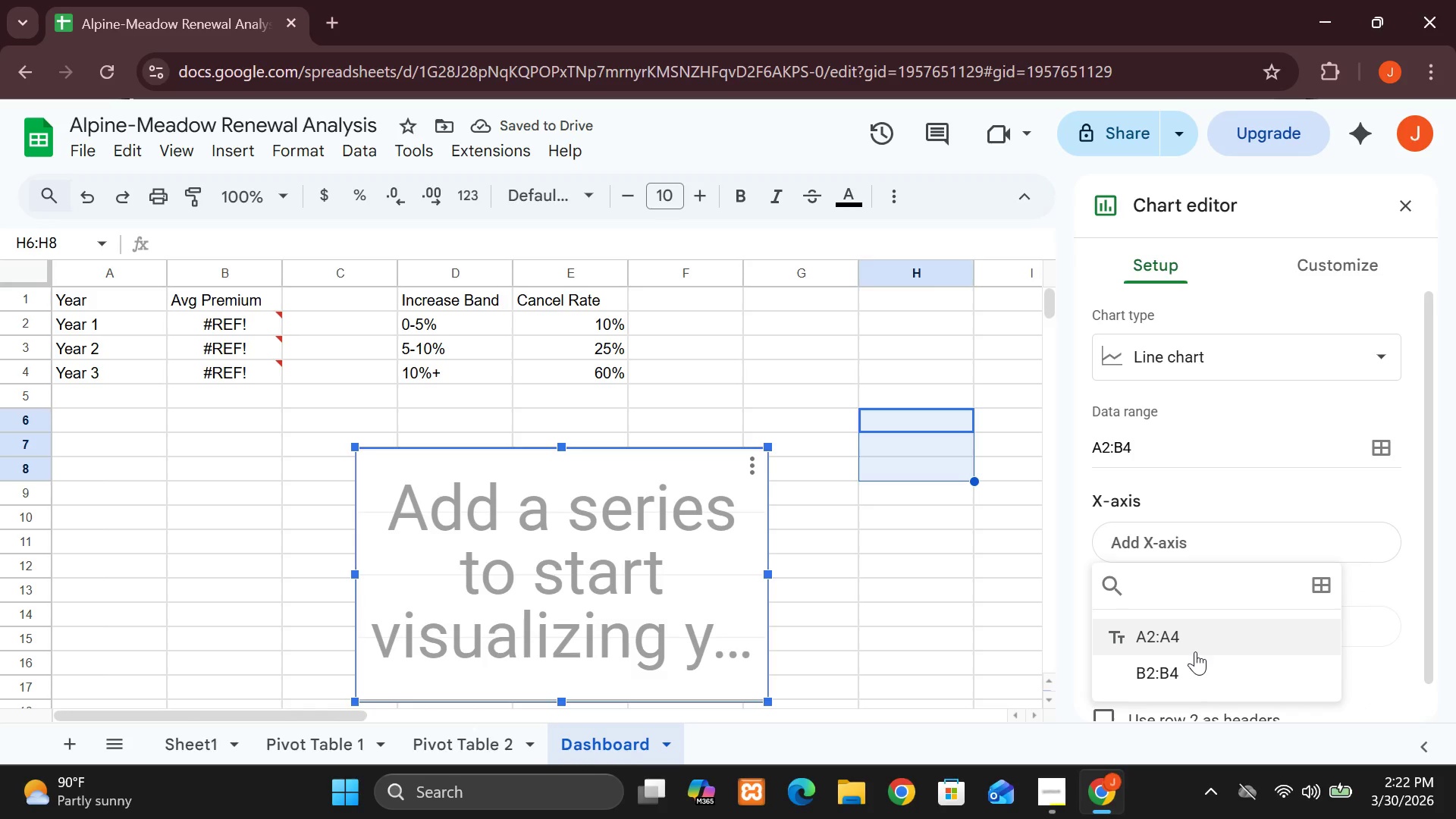 
left_click([1197, 665])
 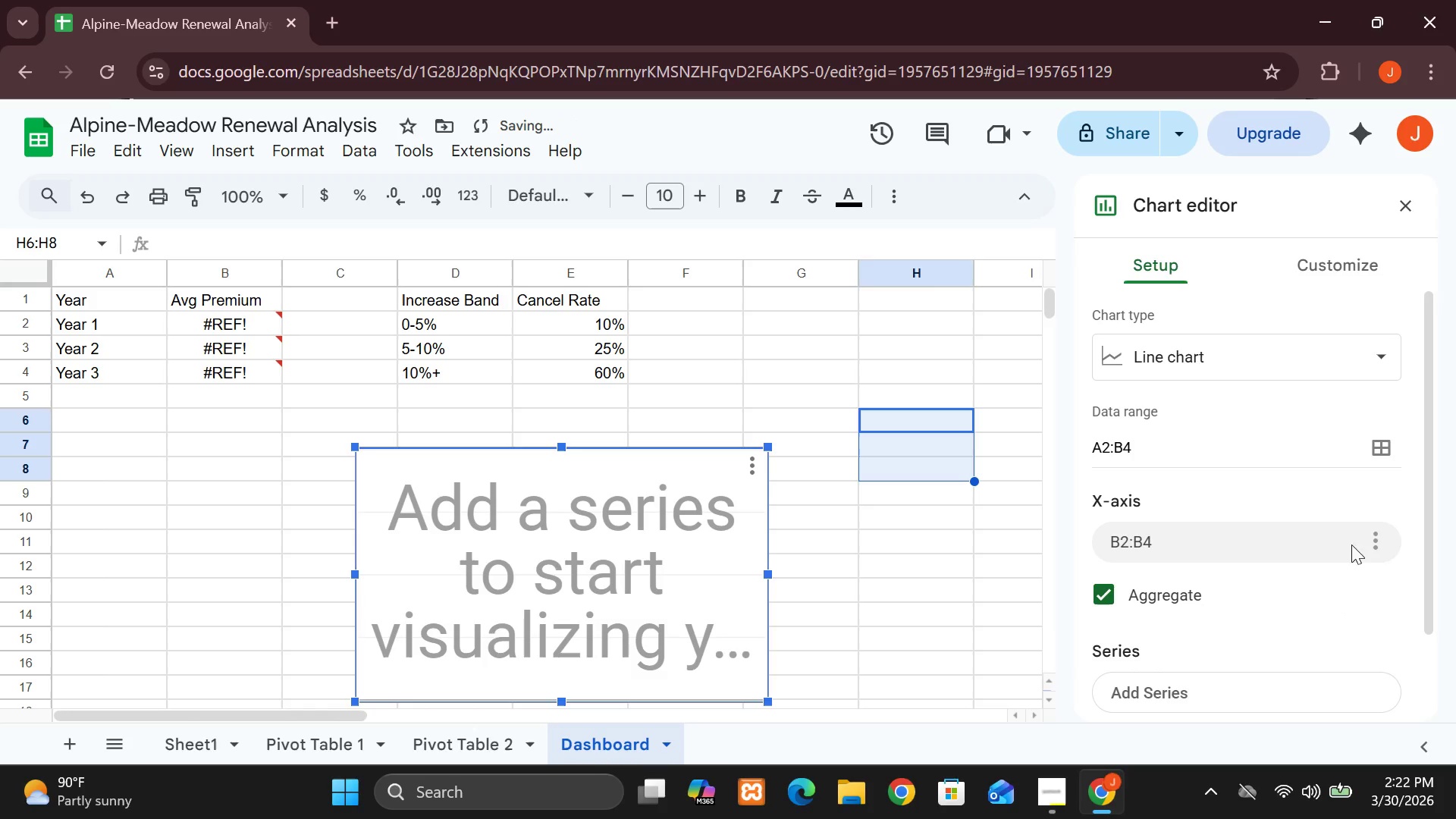 
left_click([1377, 544])
 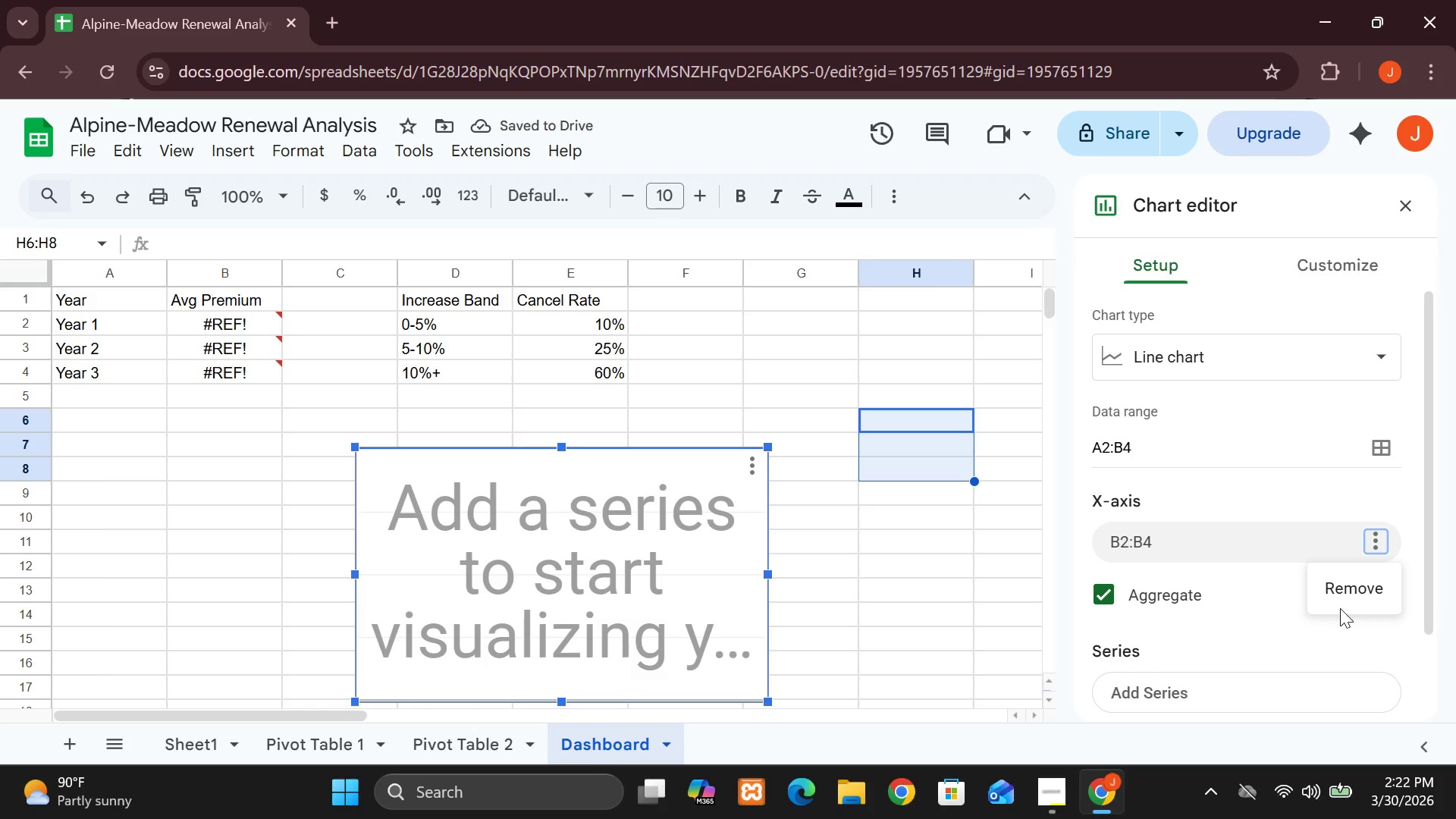 
left_click([1340, 597])
 